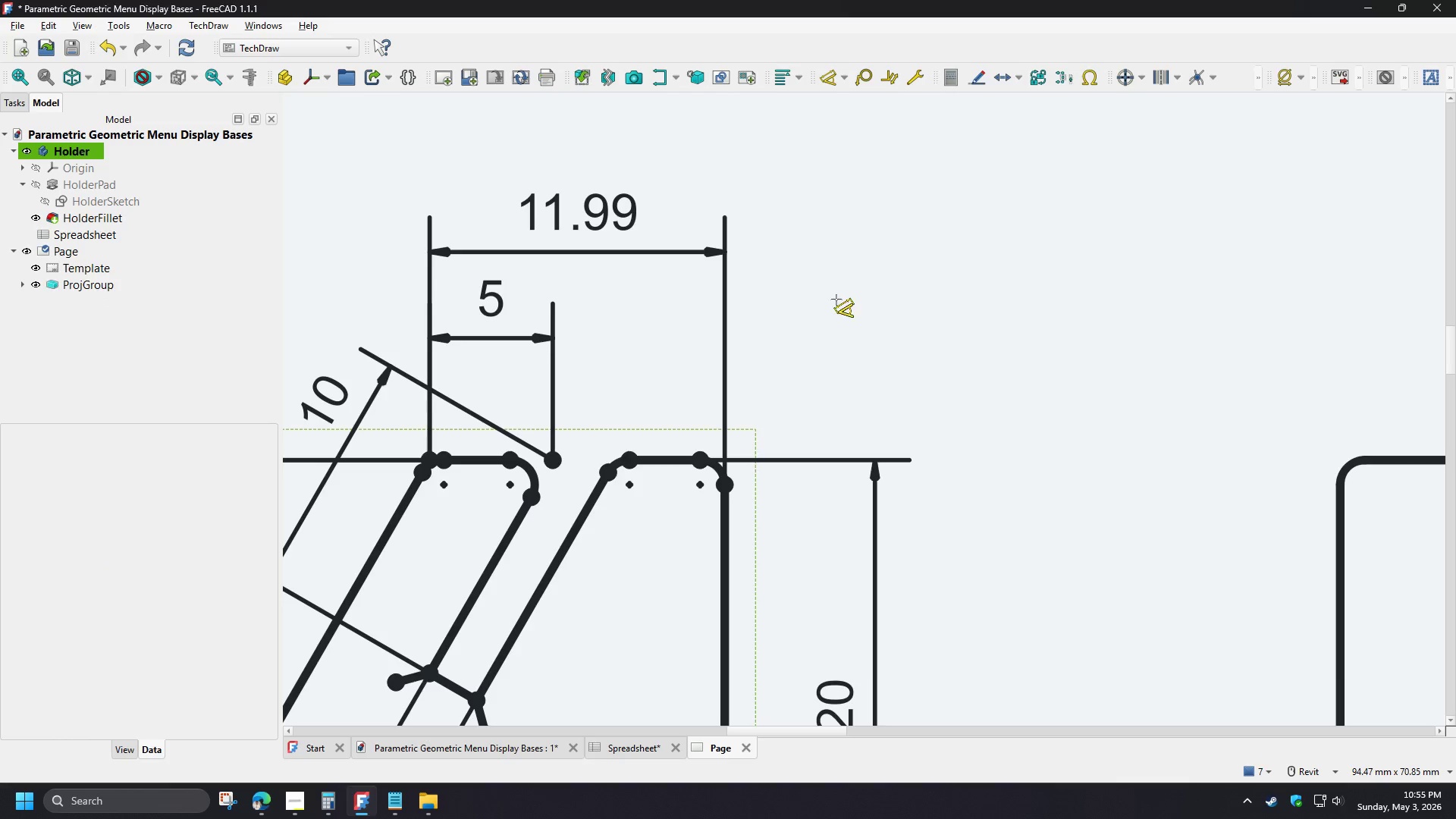 
scroll: coordinate [836, 308], scroll_direction: down, amount: 5.0
 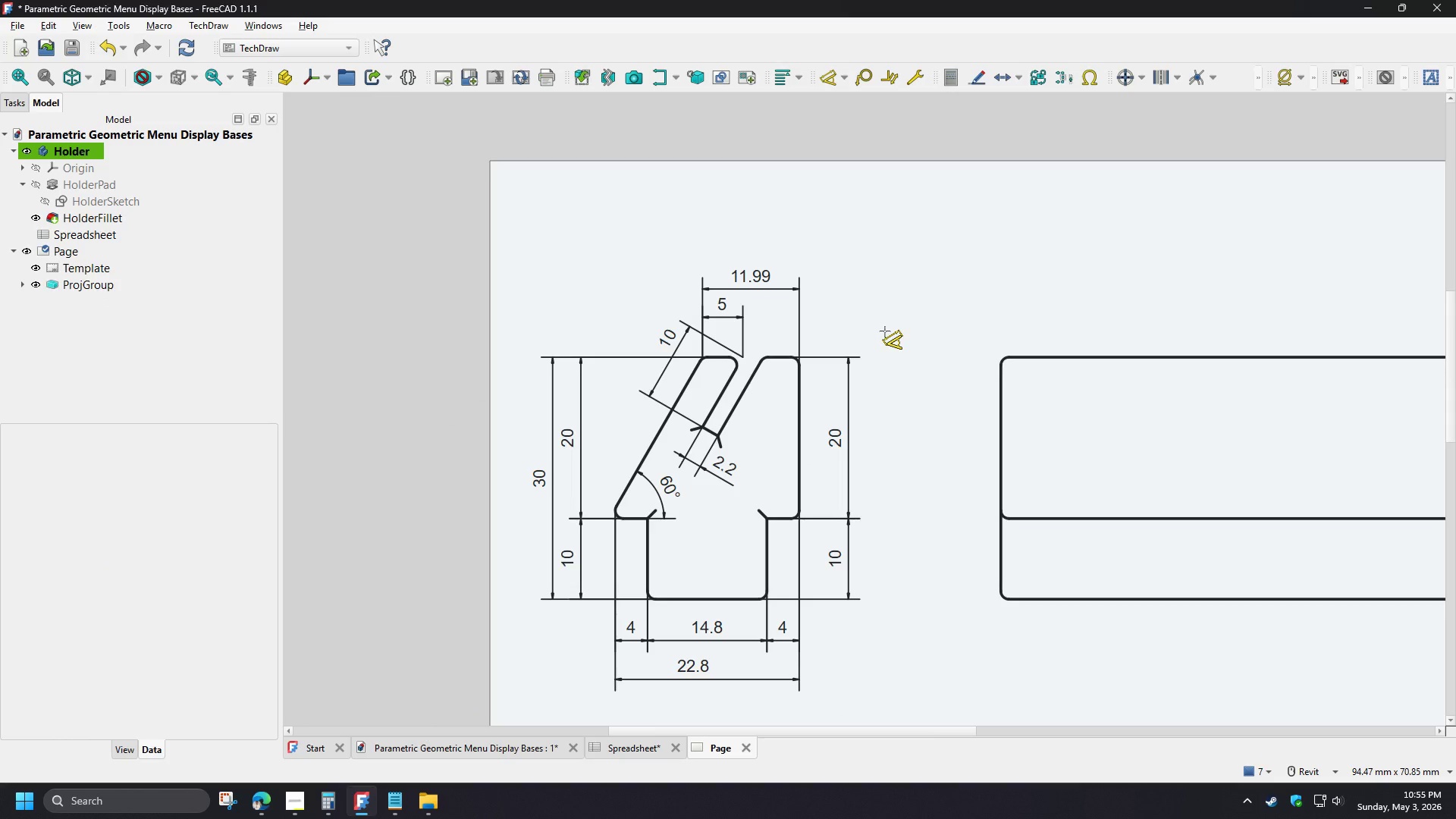 
right_click([885, 331])
 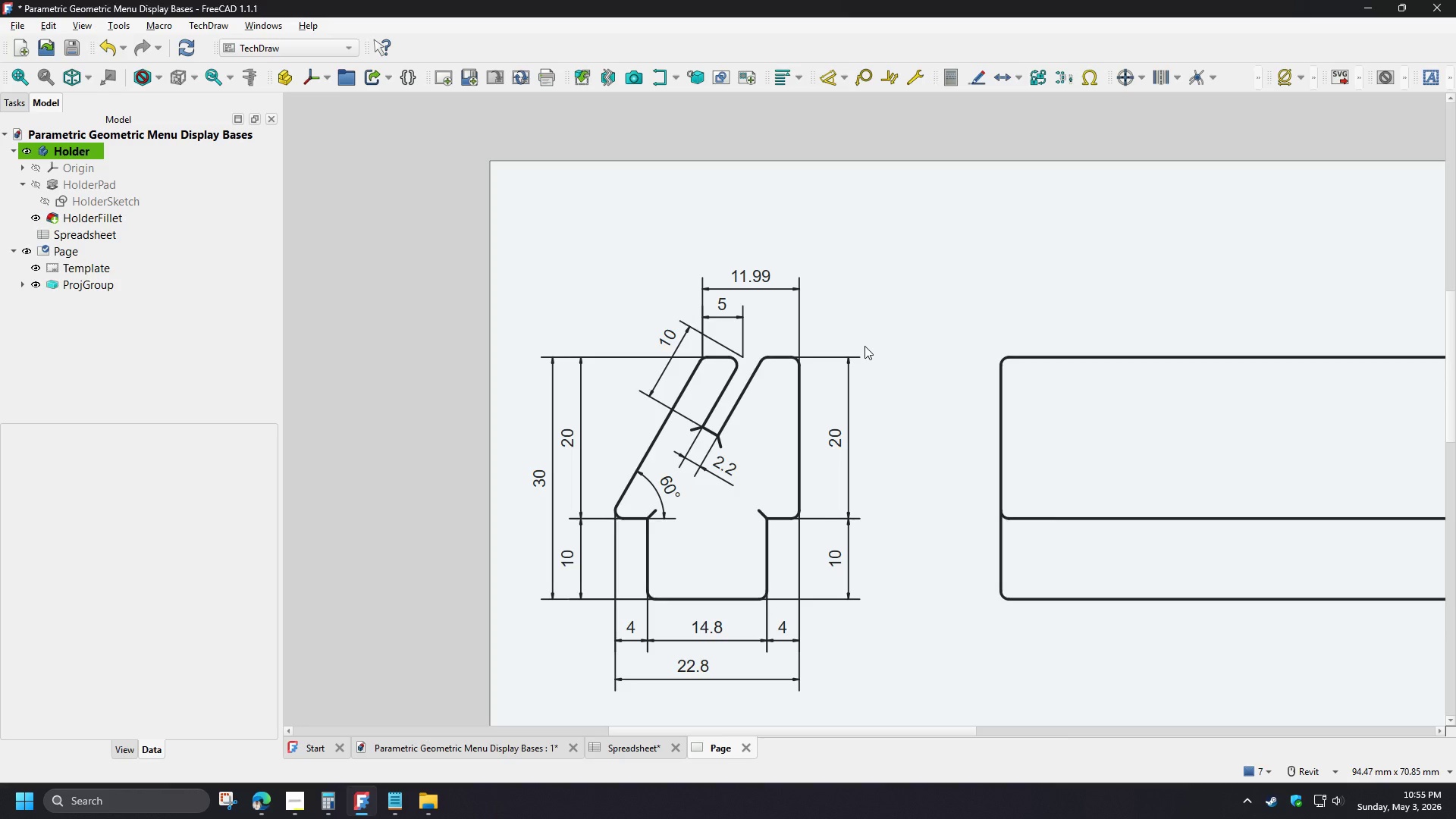 
scroll: coordinate [762, 357], scroll_direction: up, amount: 7.0
 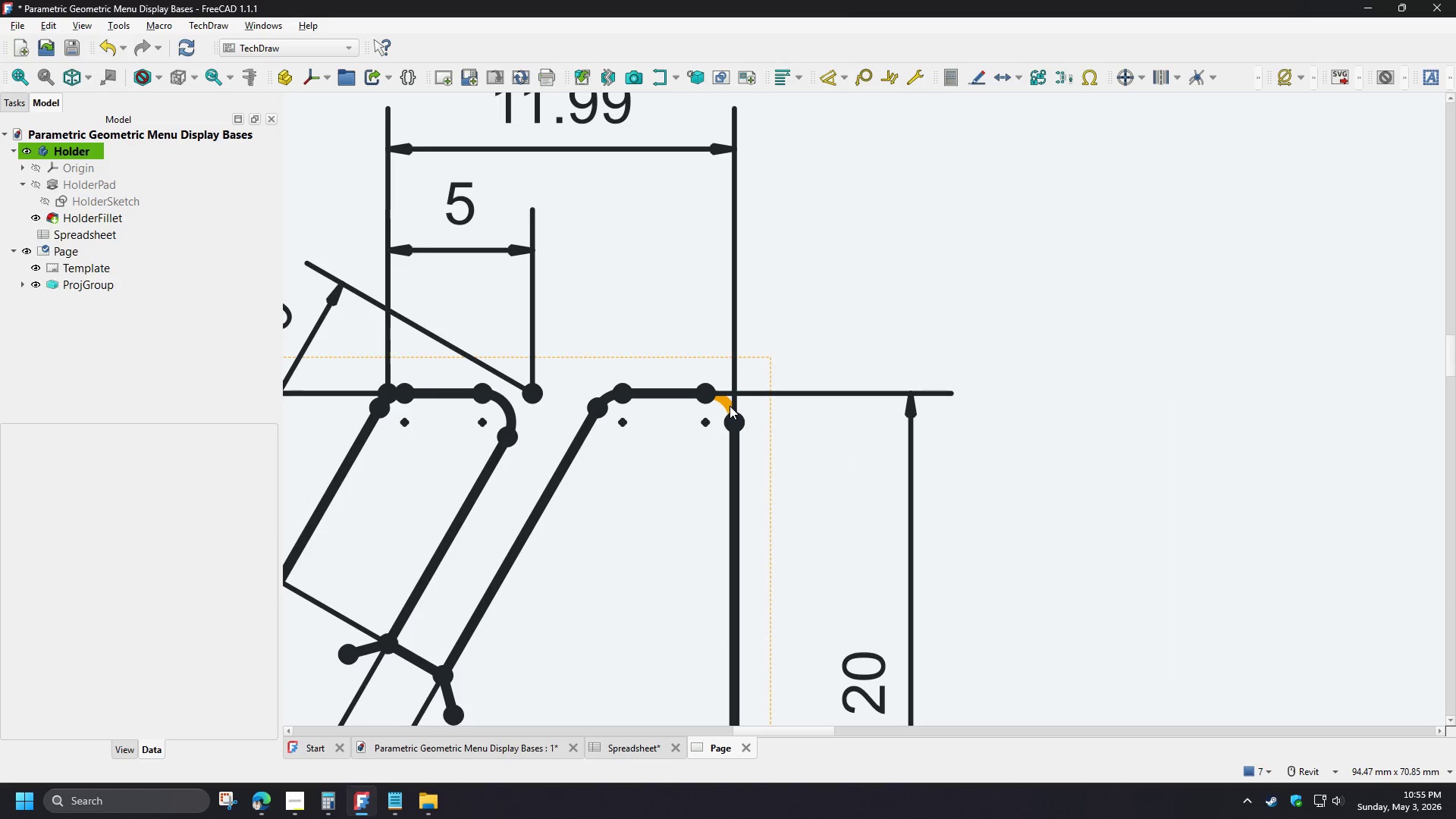 
left_click([728, 406])
 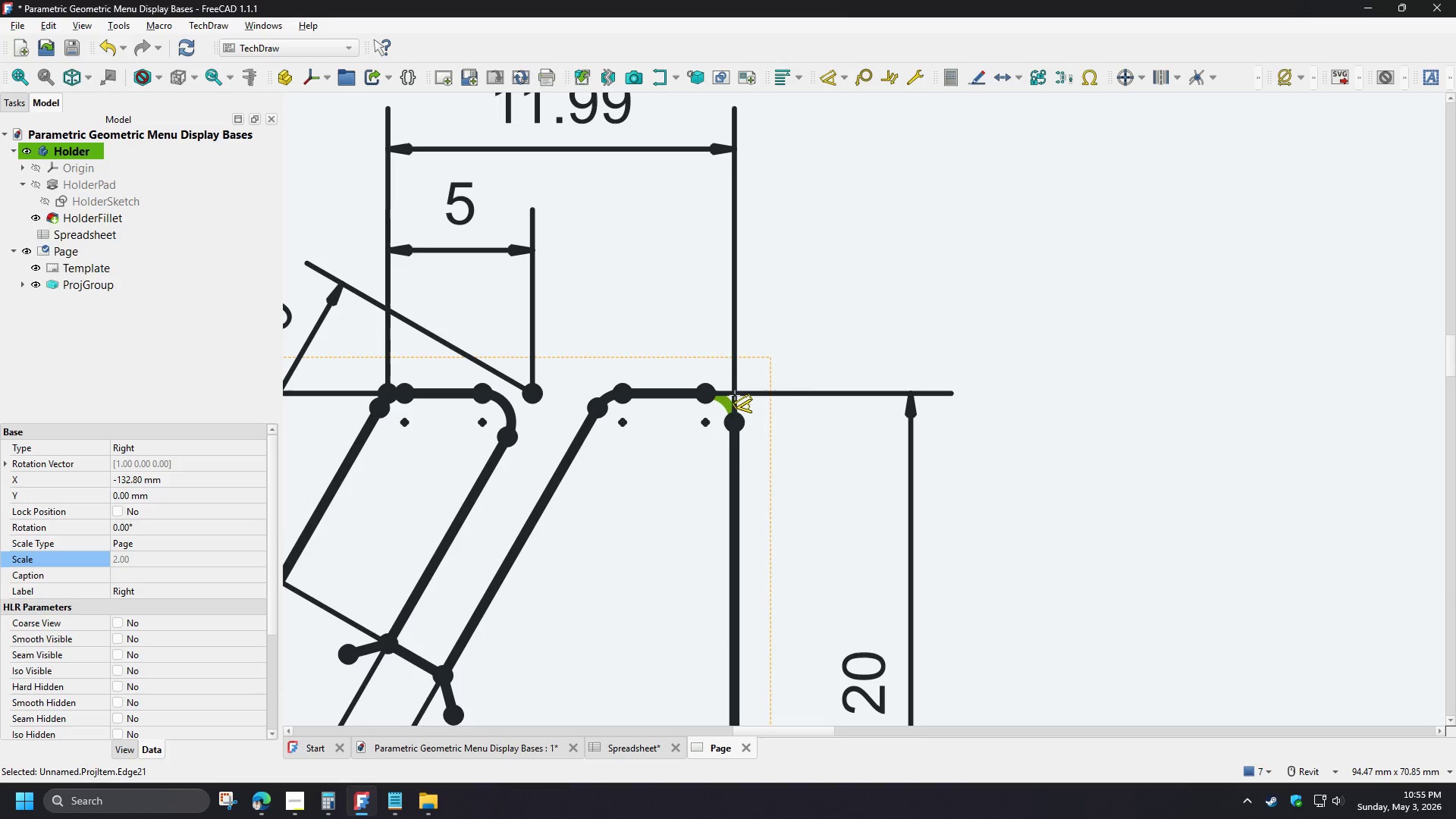 
key(D)
 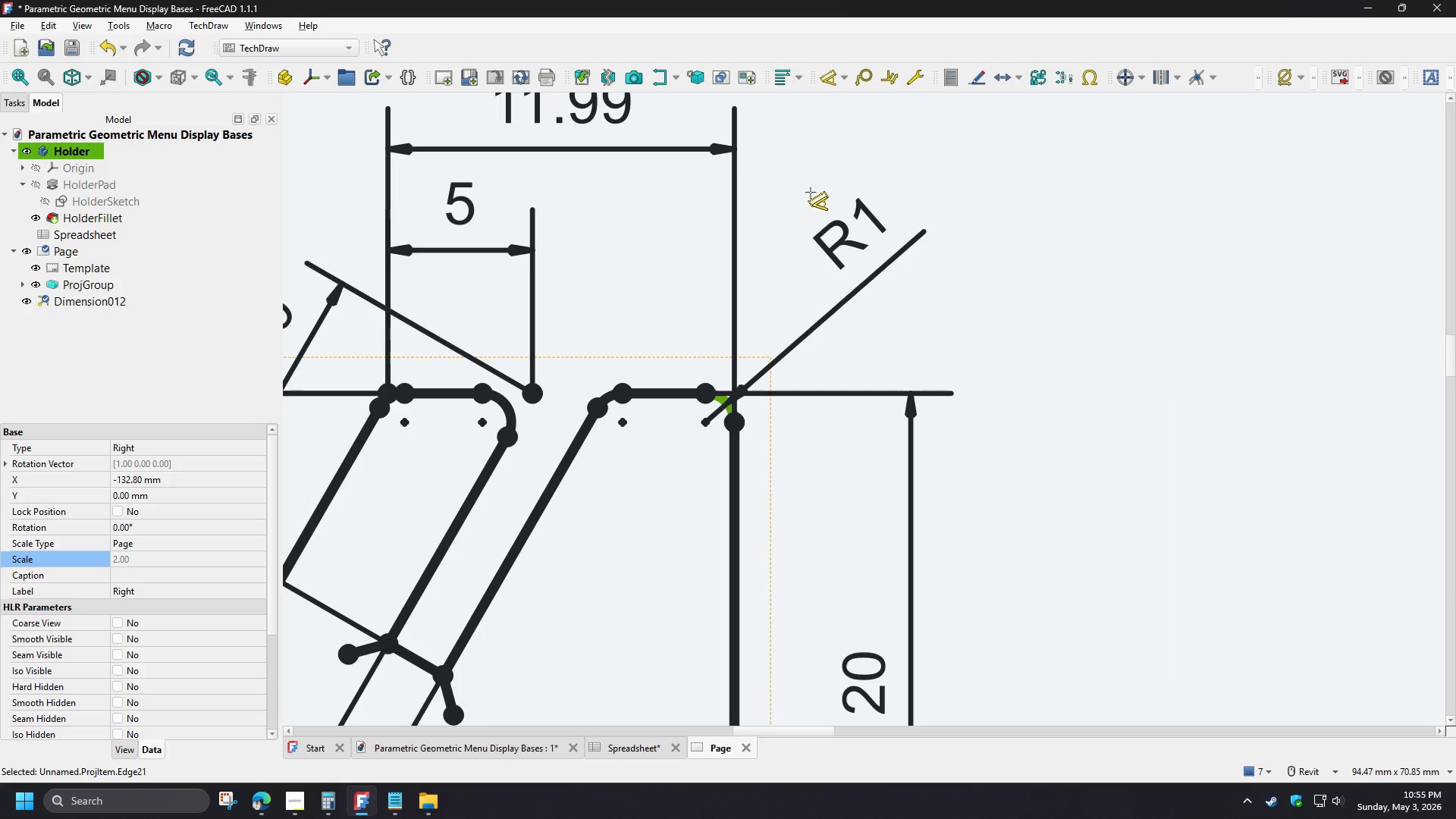 
left_click([811, 193])
 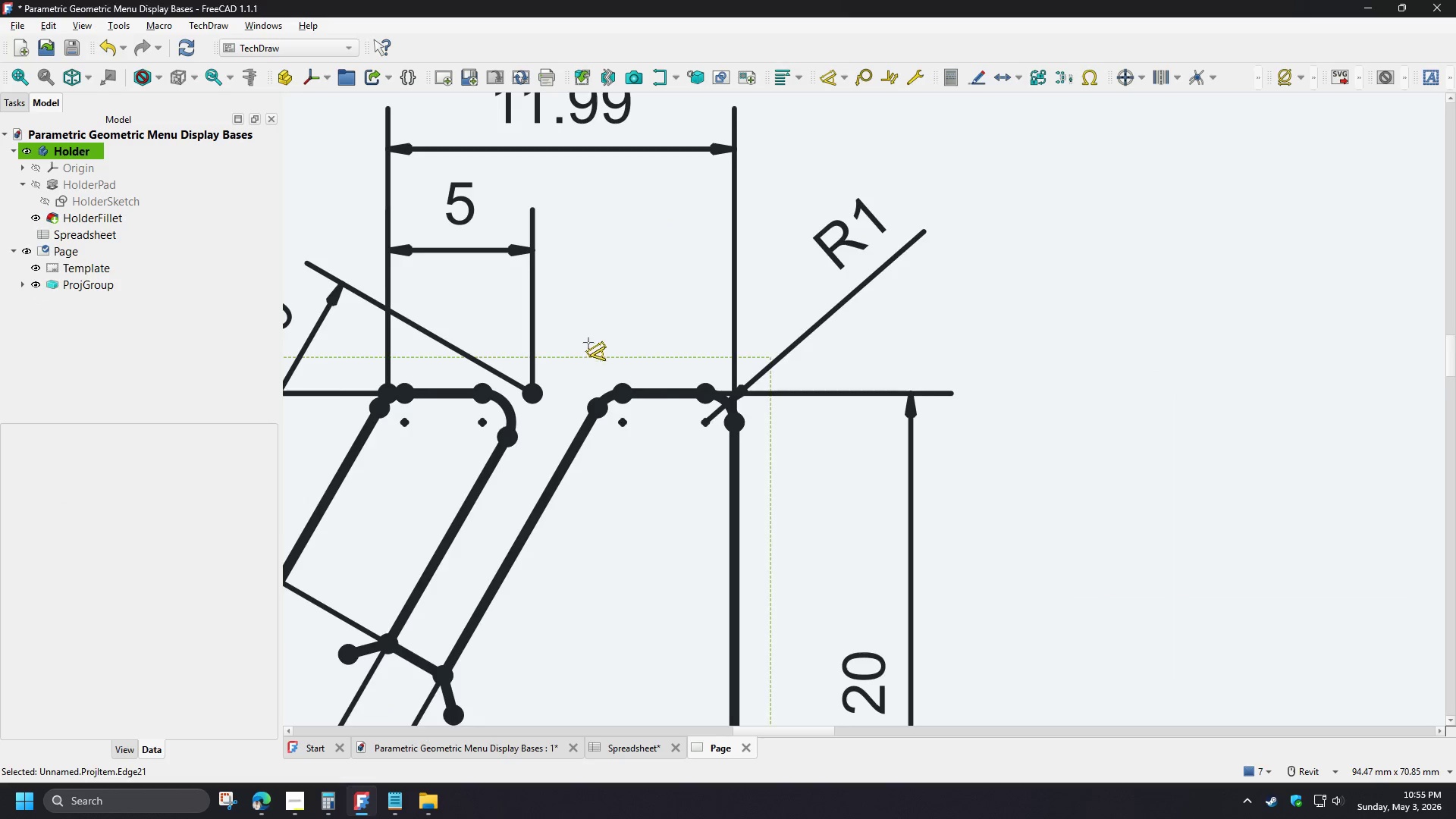 
scroll: coordinate [620, 340], scroll_direction: down, amount: 3.0
 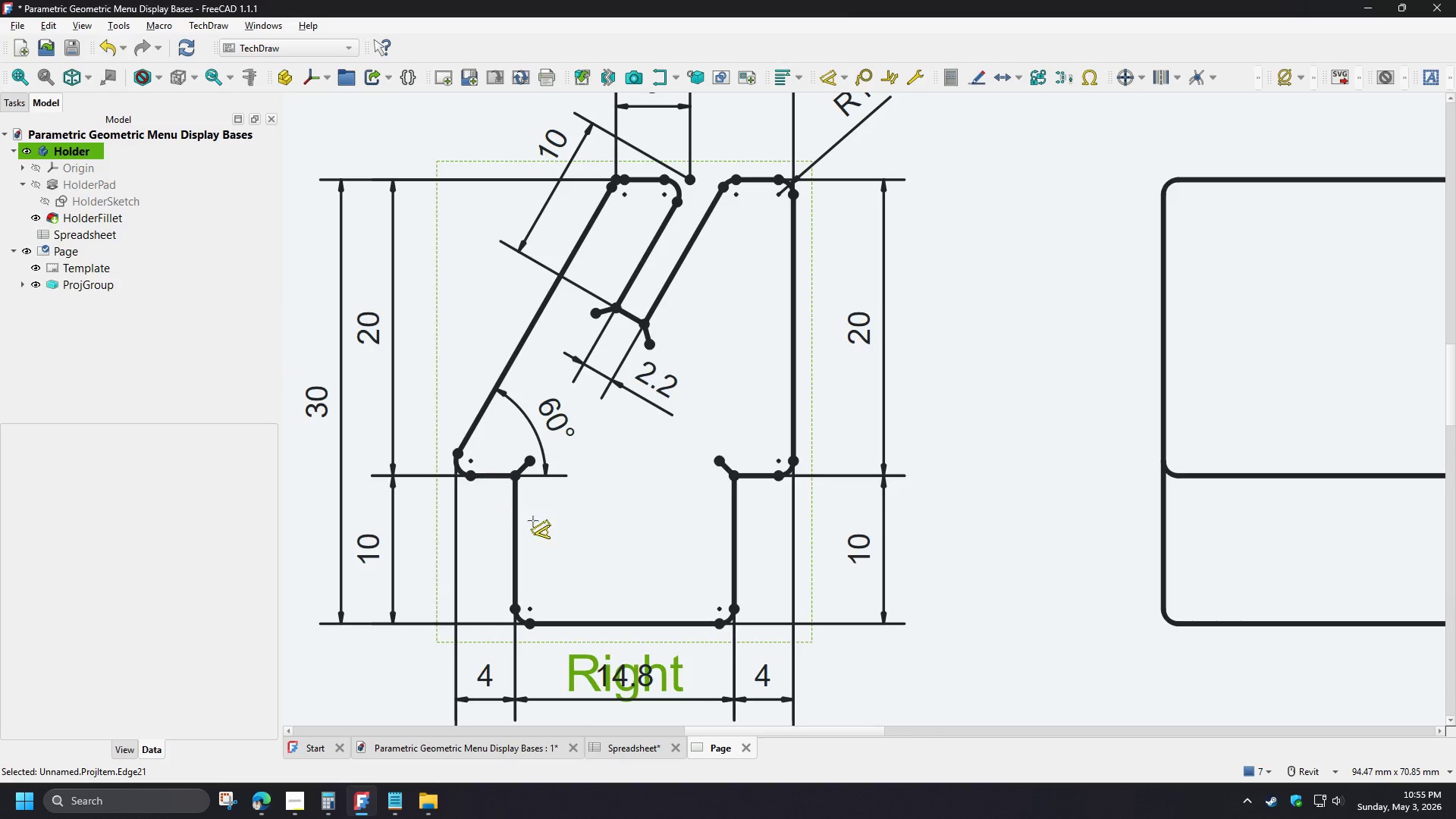 
scroll: coordinate [816, 473], scroll_direction: up, amount: 2.0
 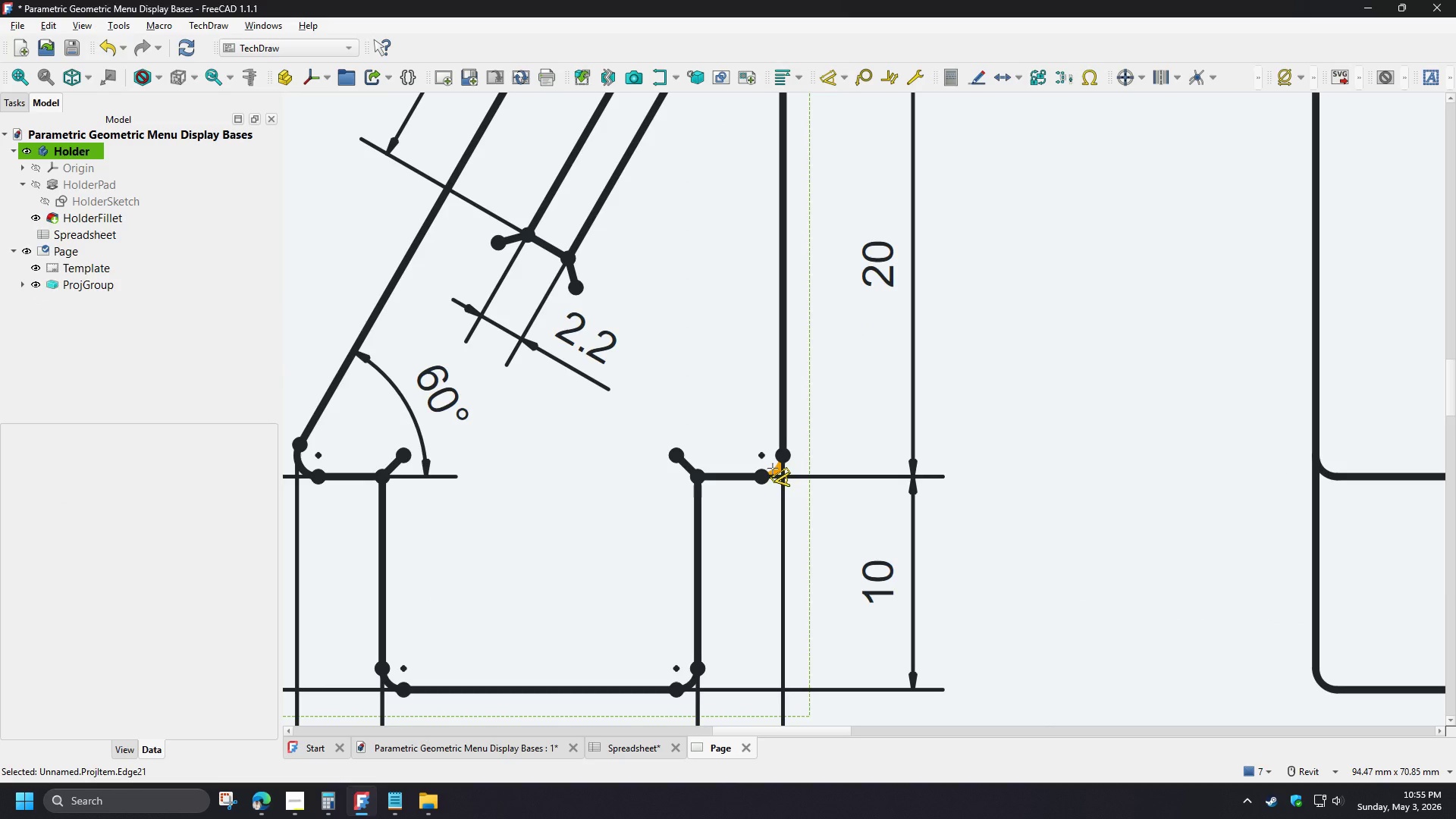 
left_click([773, 469])
 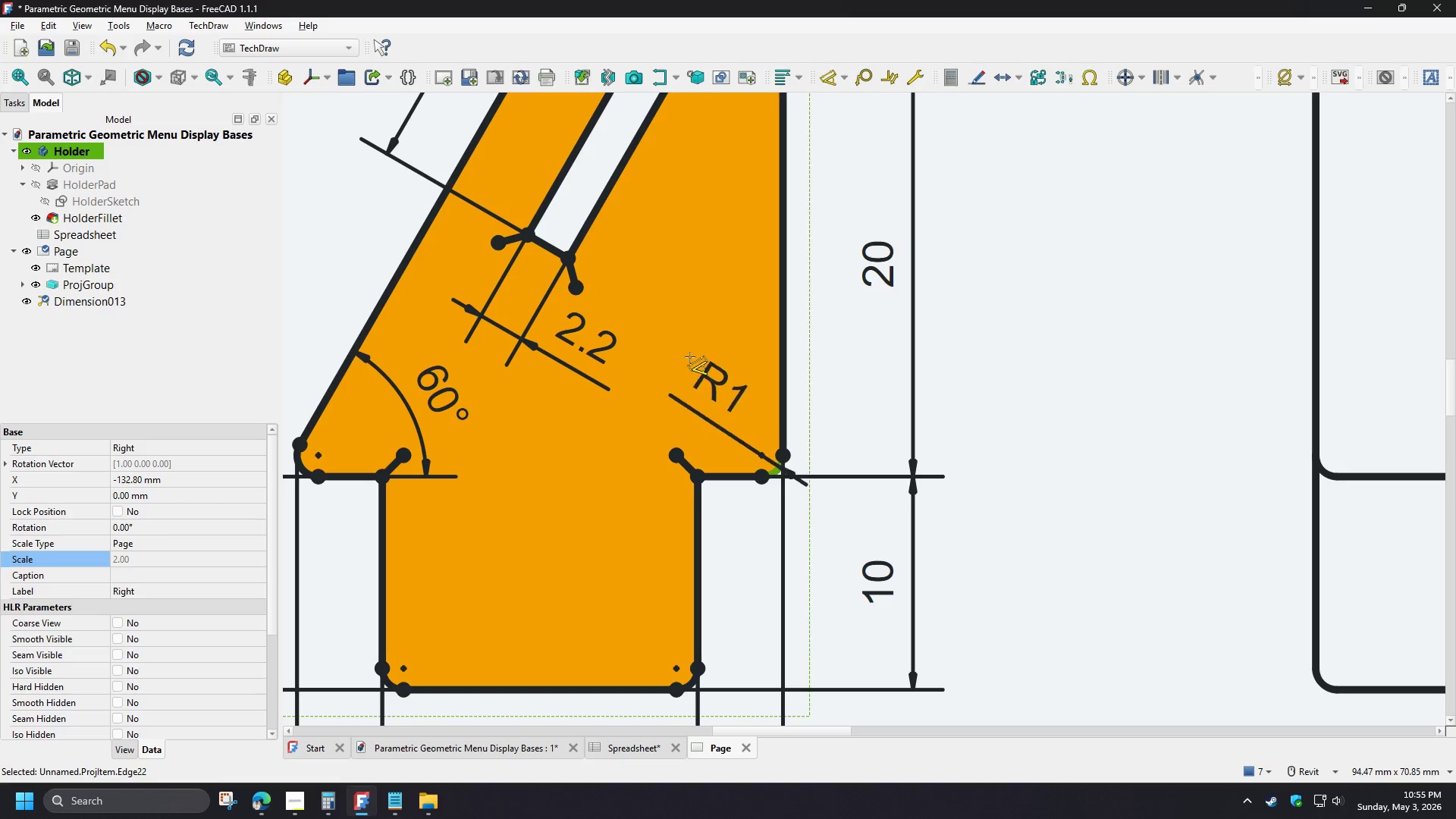 
left_click([694, 360])
 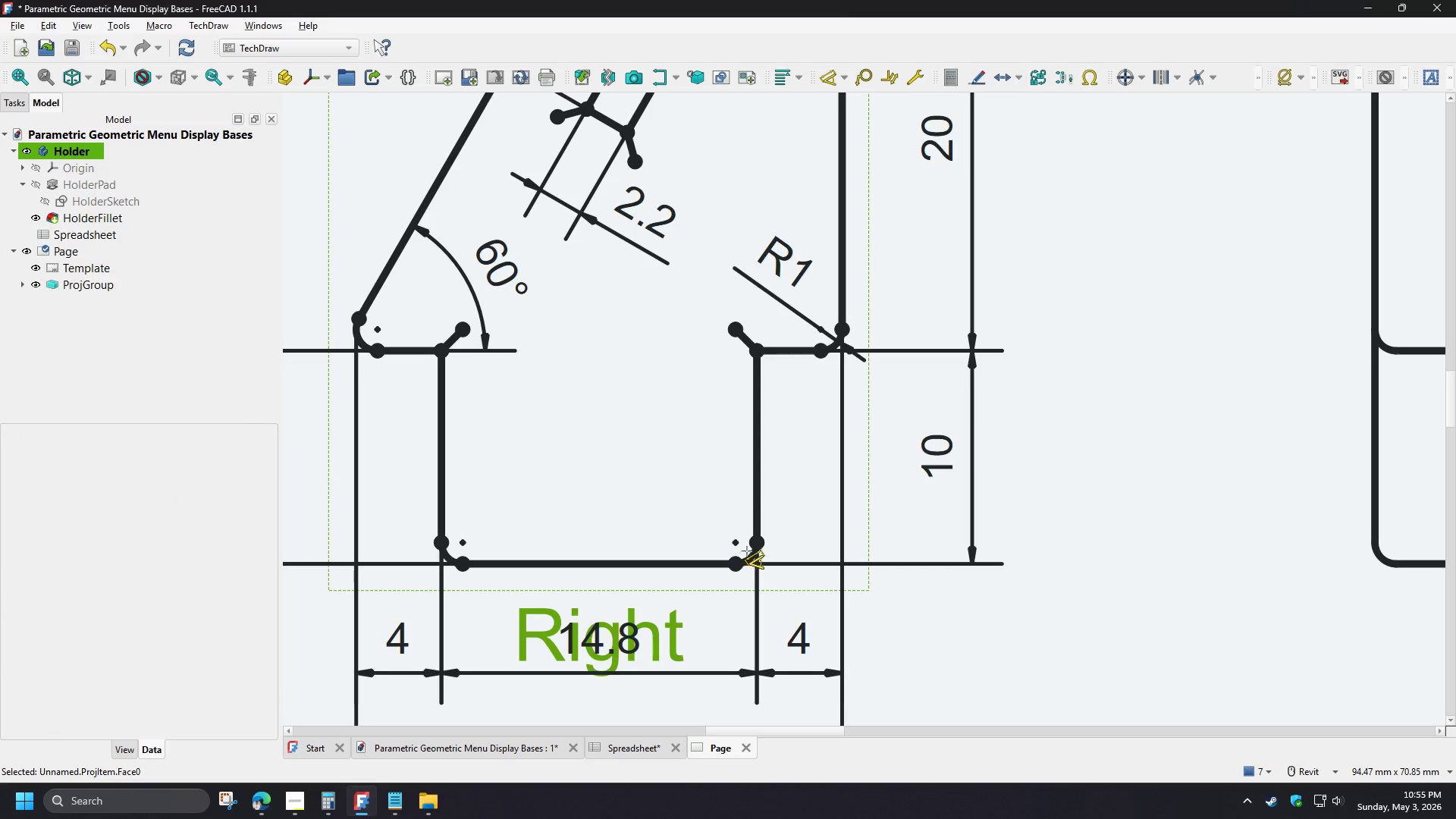 
left_click([749, 556])
 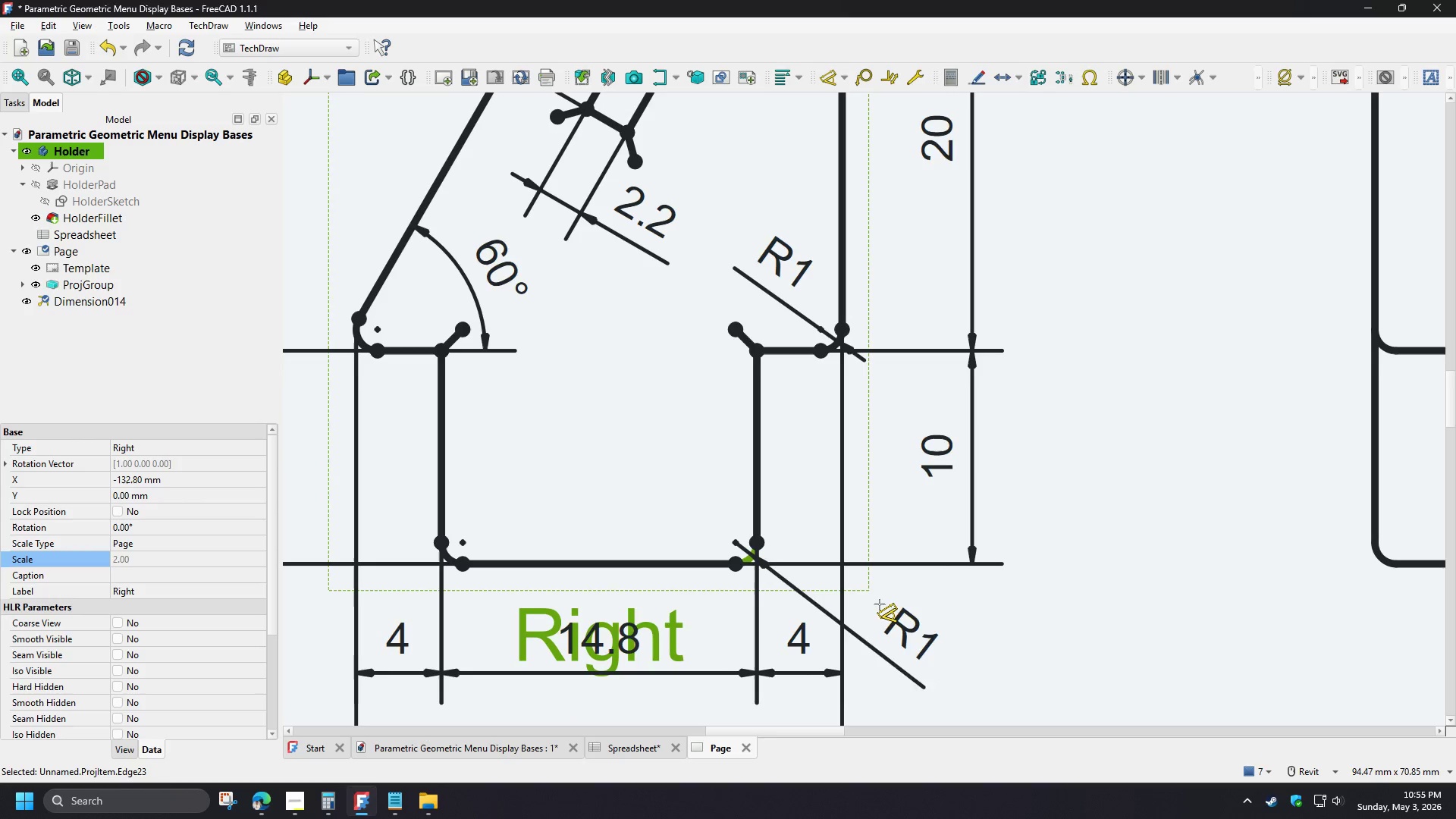 
left_click([884, 596])
 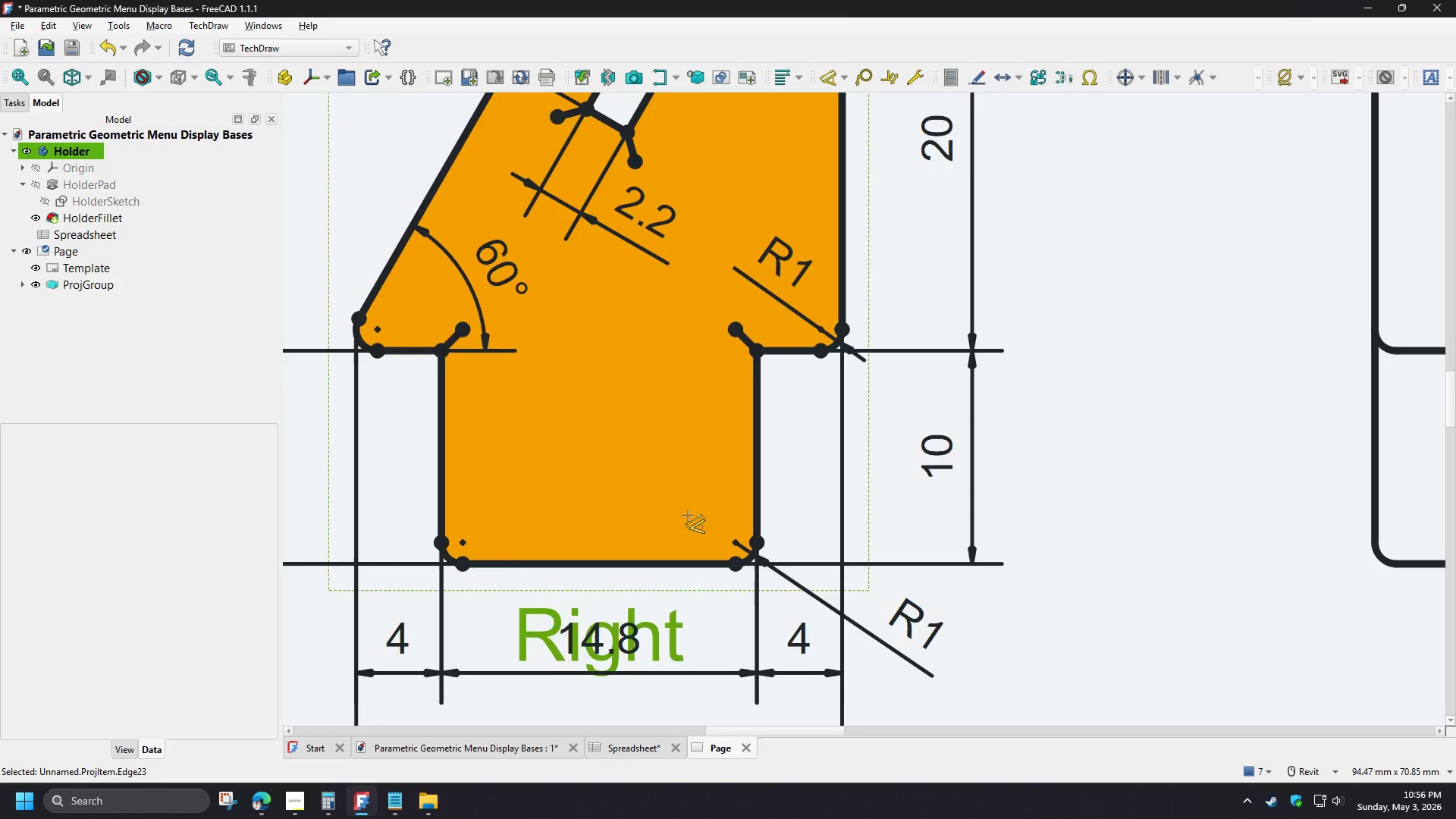 
scroll: coordinate [673, 529], scroll_direction: down, amount: 4.0
 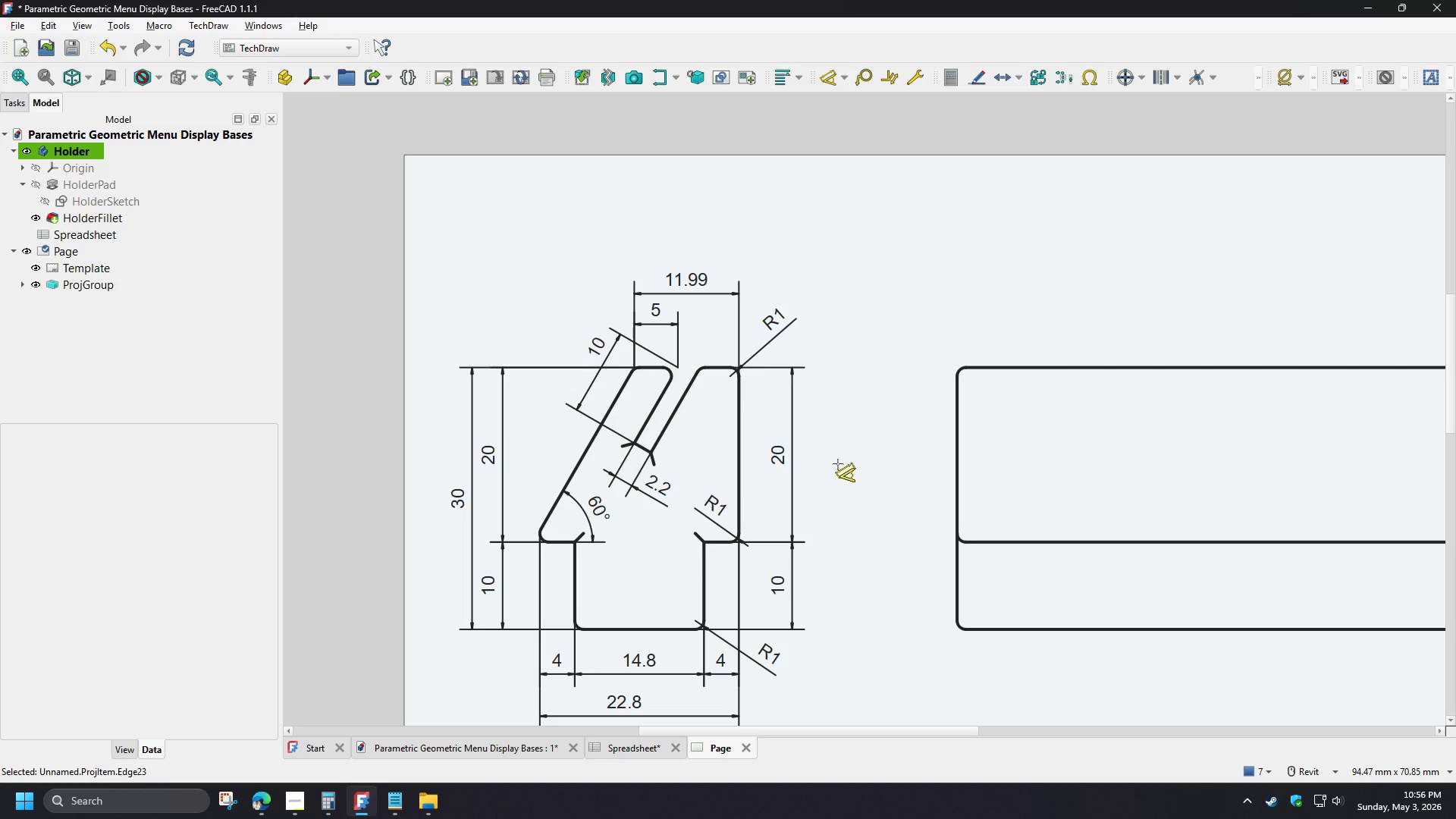 
scroll: coordinate [695, 338], scroll_direction: up, amount: 4.0
 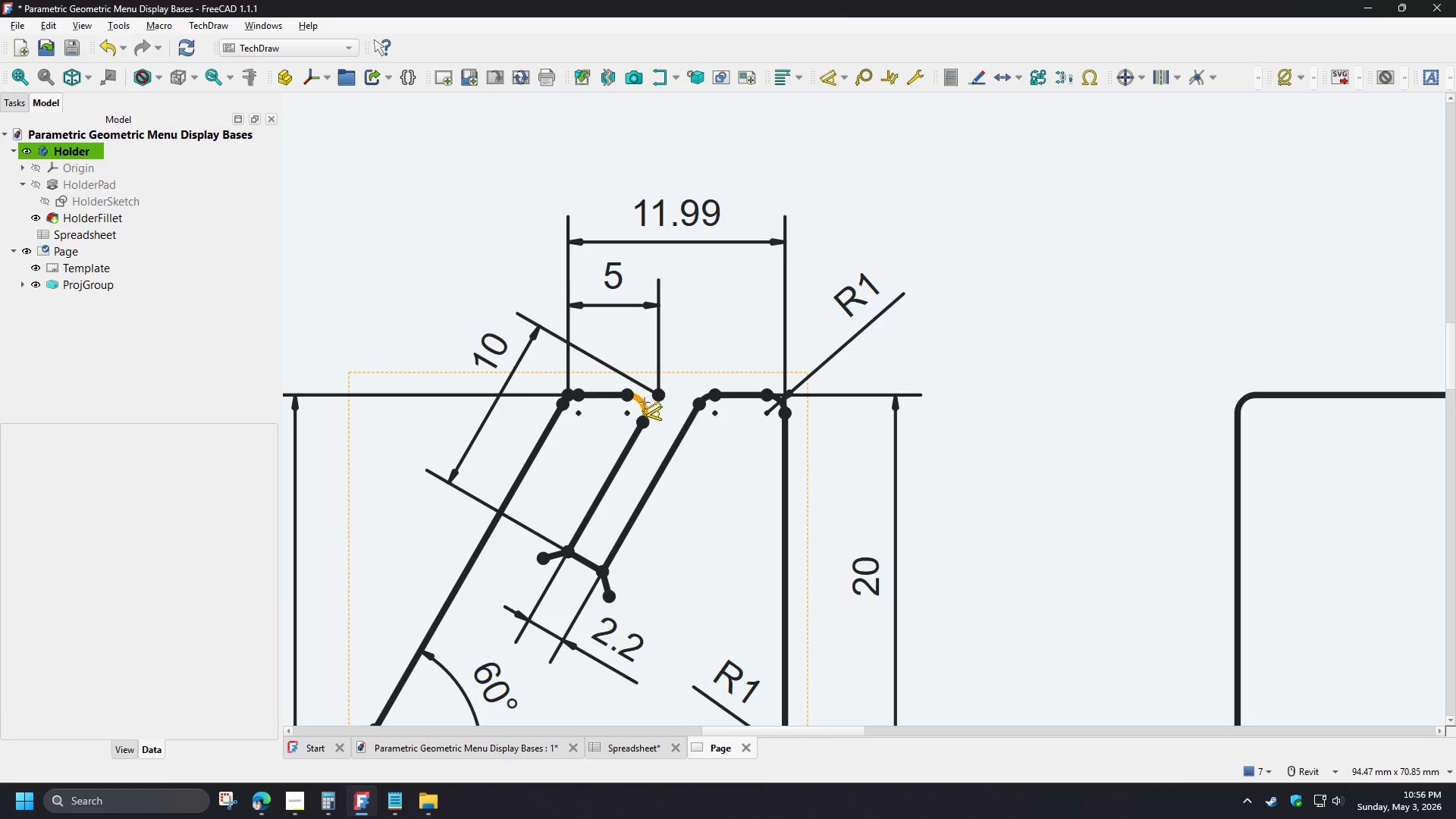 
left_click([645, 403])
 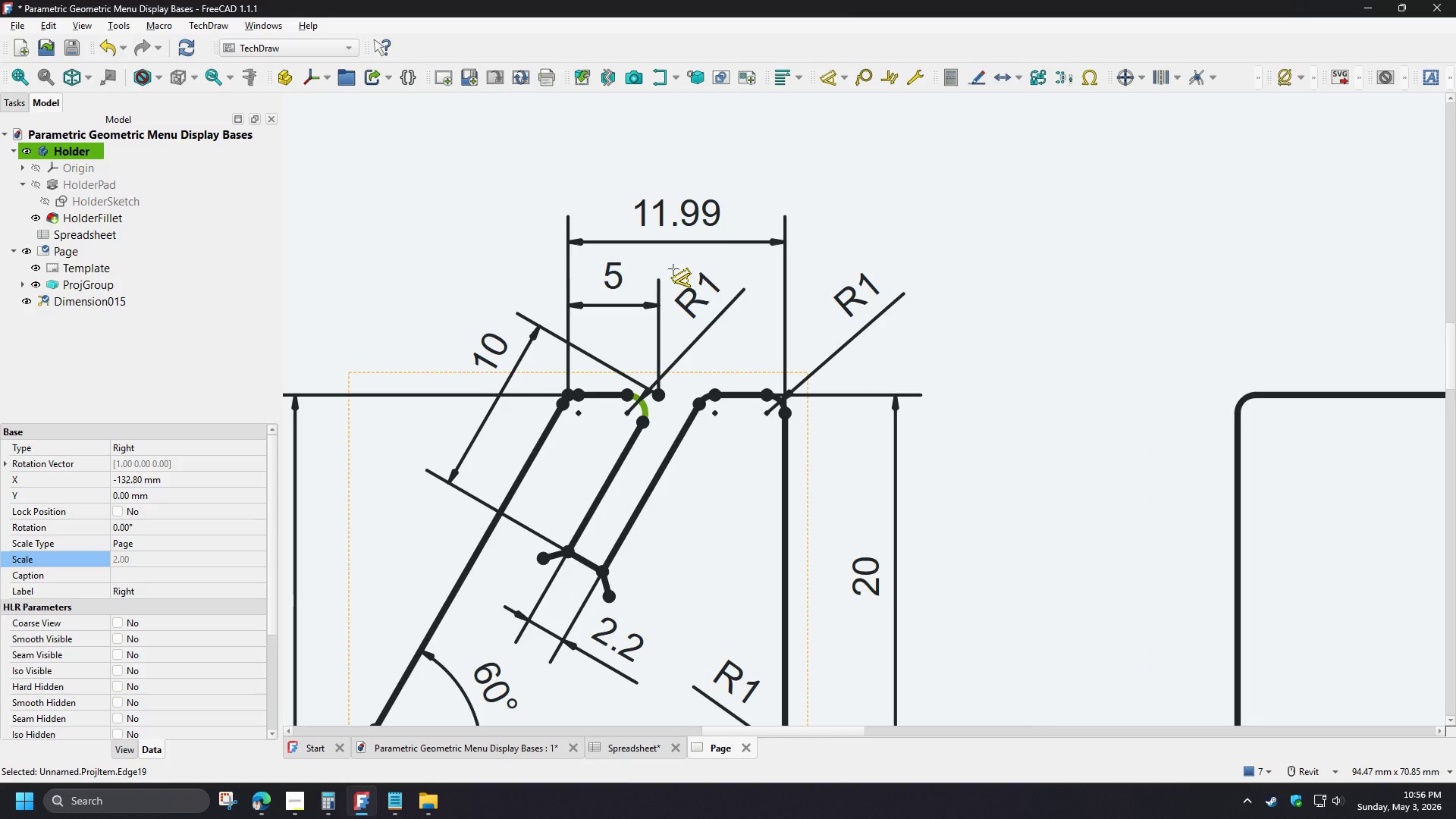 
wait(6.97)
 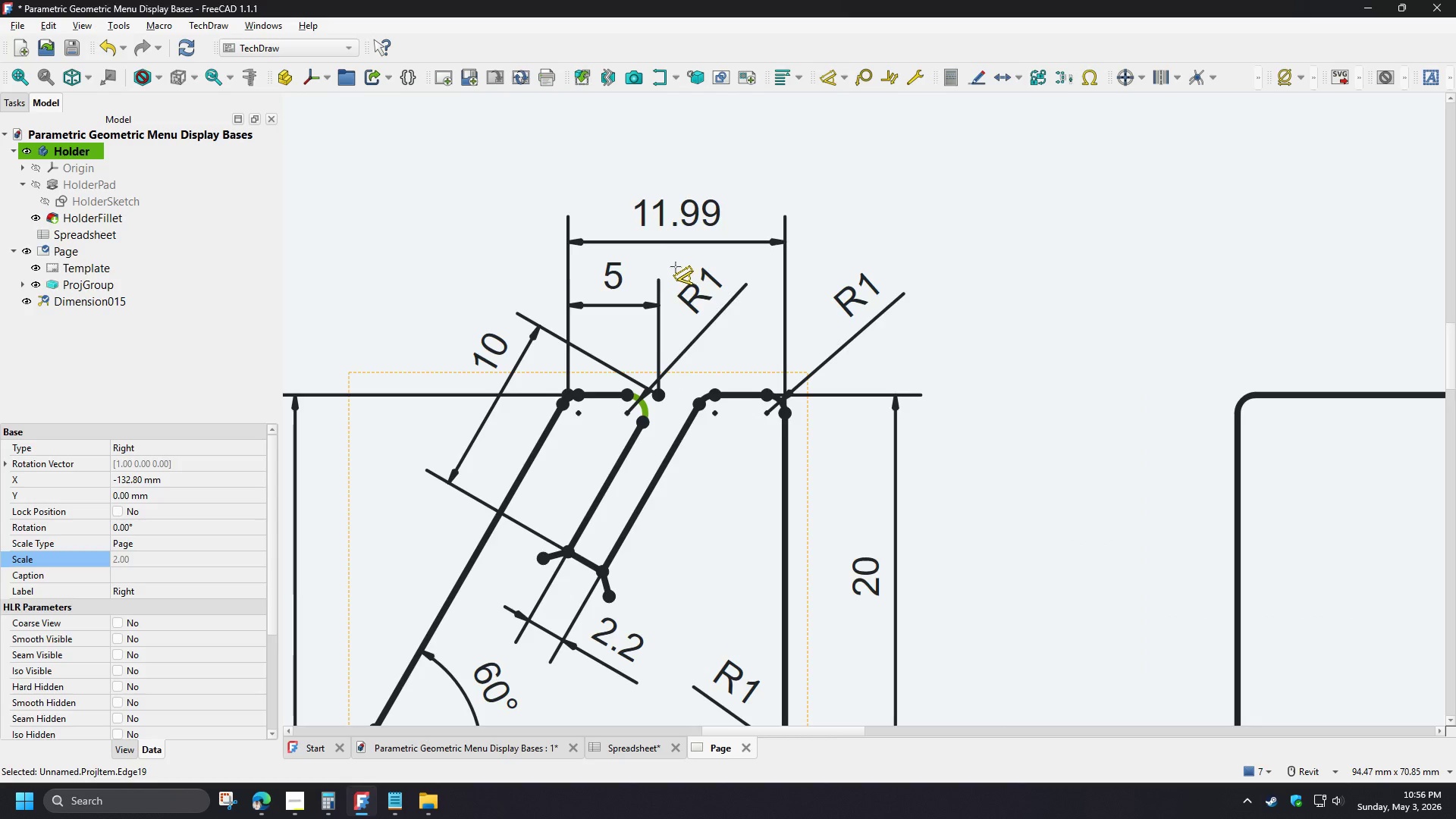 
left_click([670, 268])
 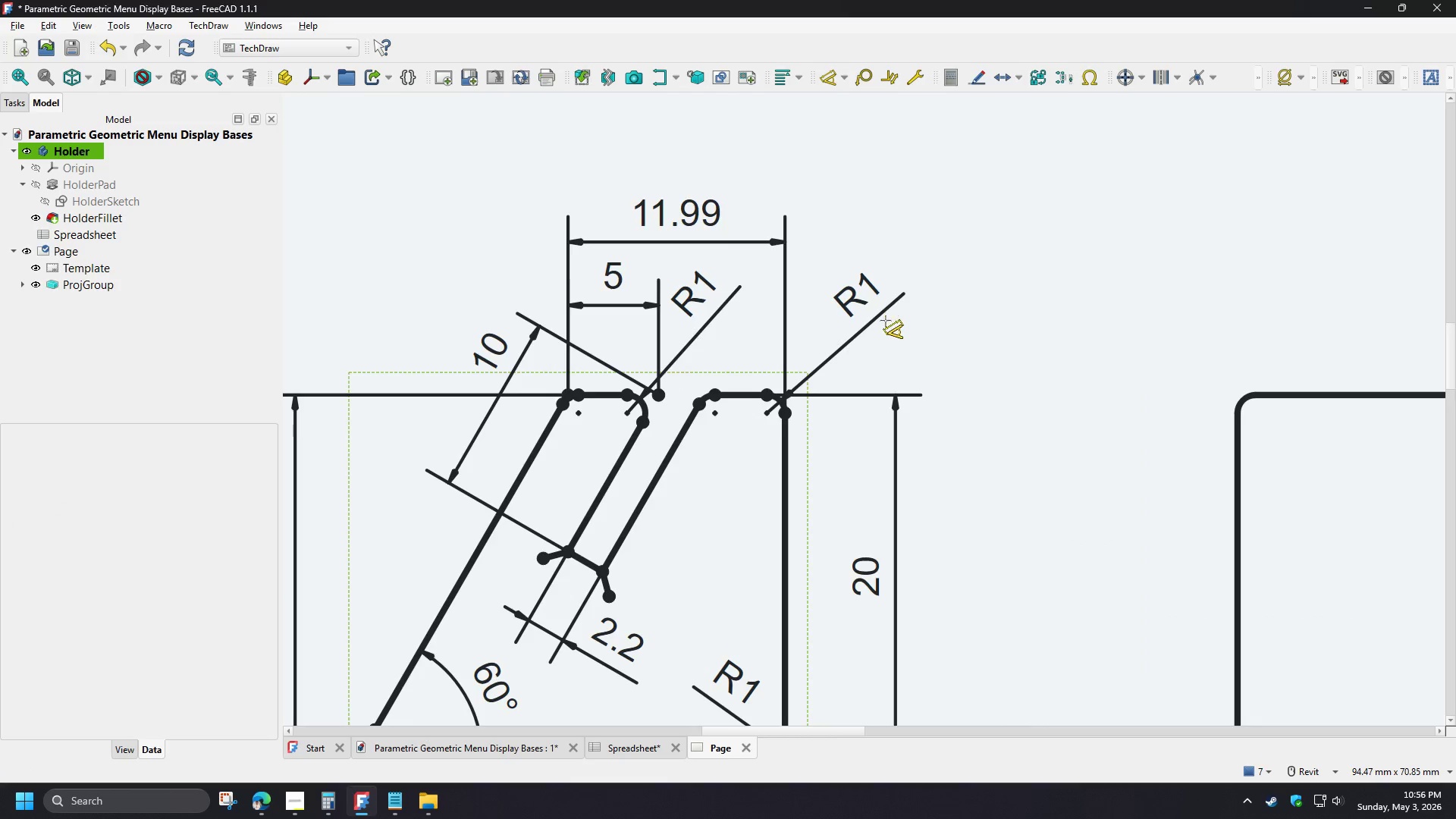 
scroll: coordinate [921, 365], scroll_direction: down, amount: 3.0
 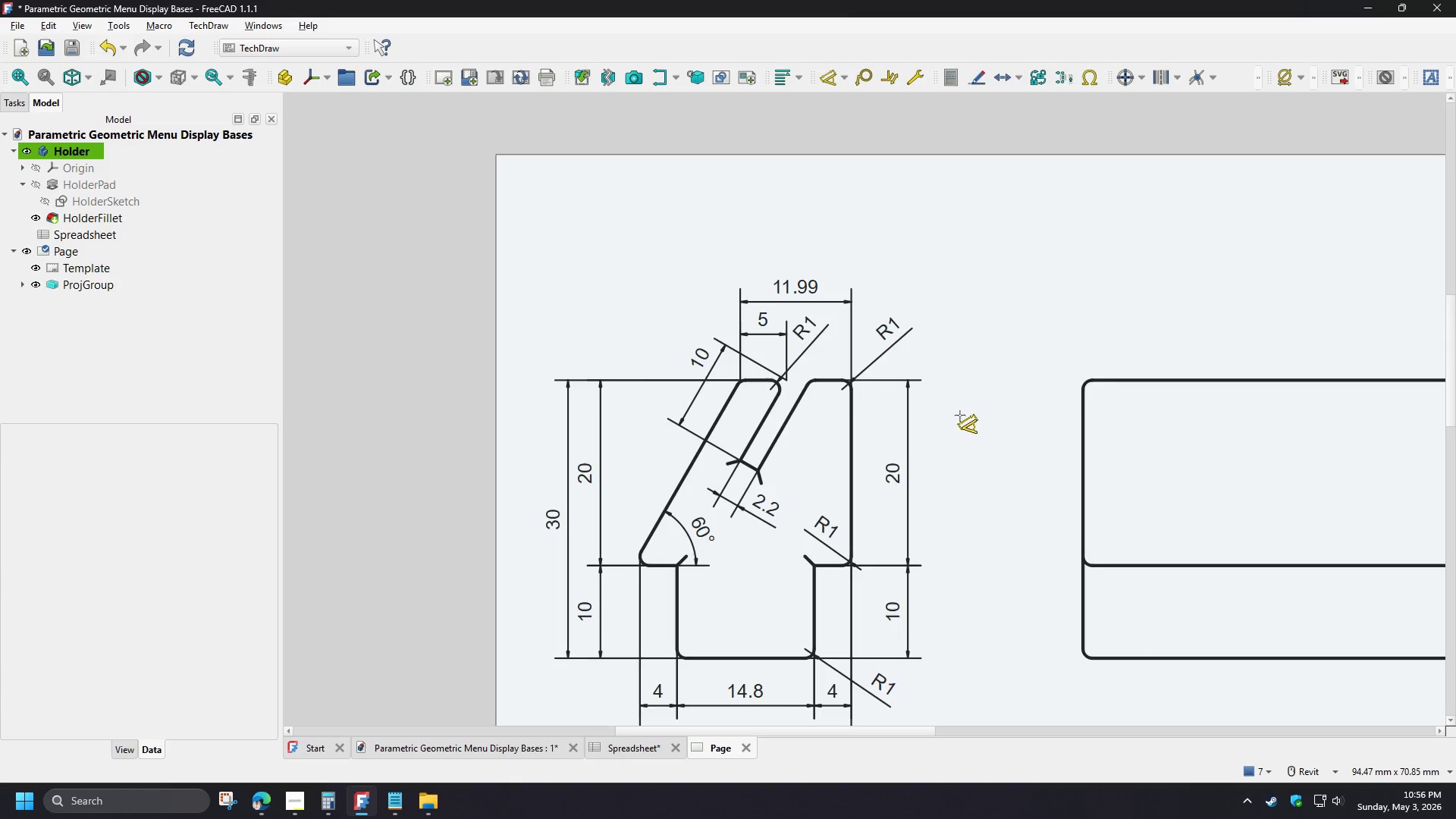 
scroll: coordinate [956, 410], scroll_direction: up, amount: 3.0
 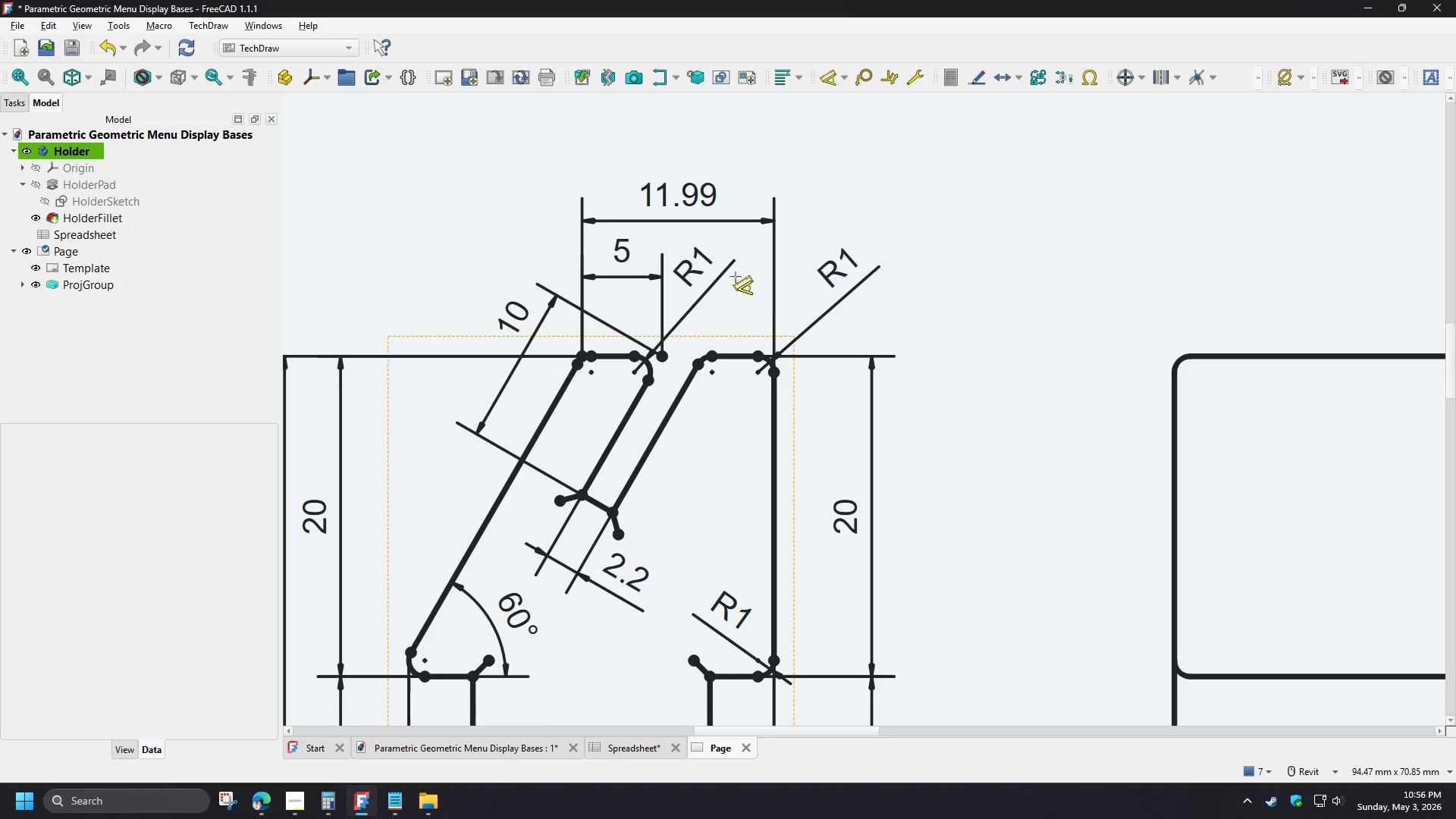 
right_click([733, 278])
 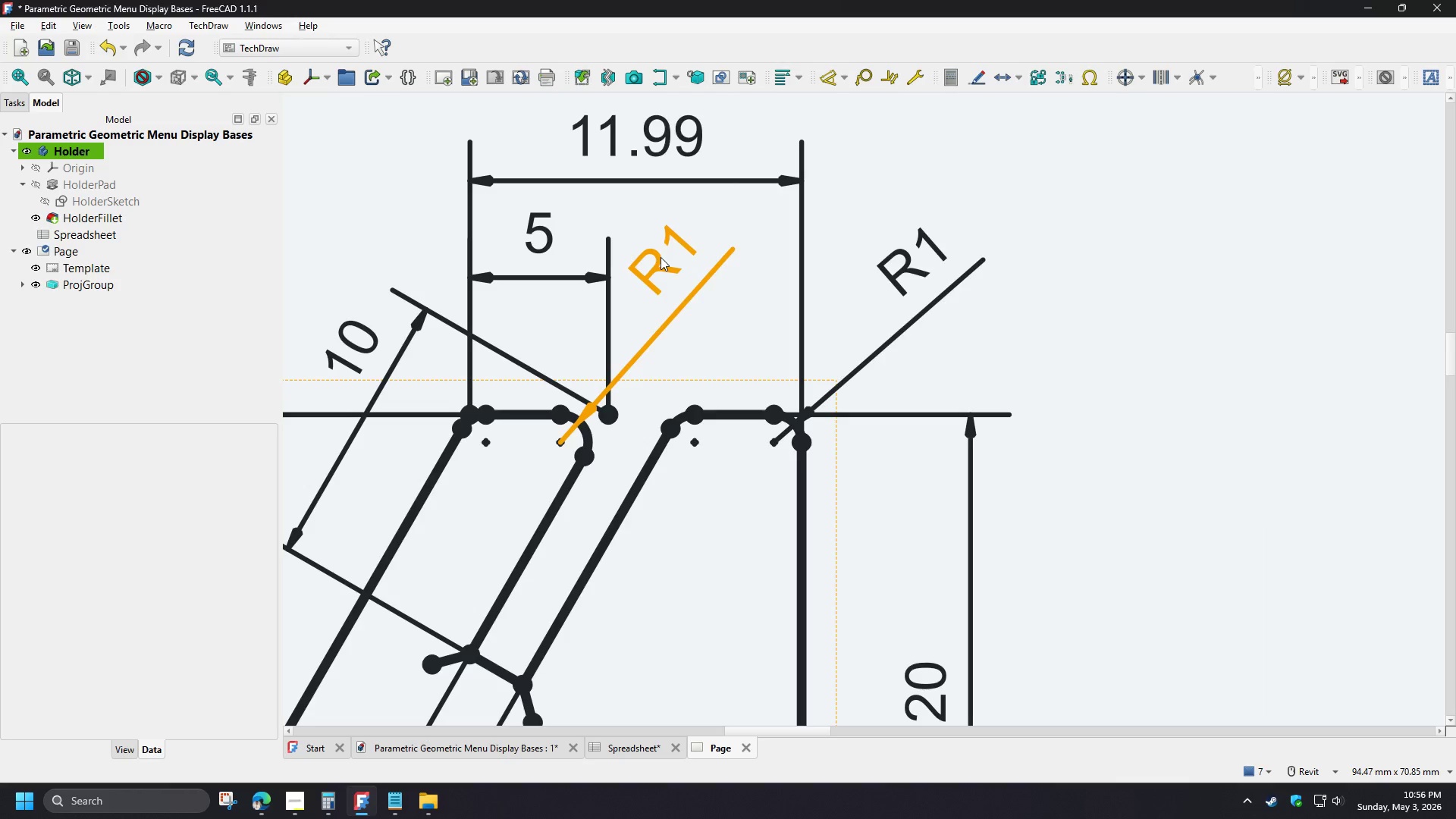 
scroll: coordinate [736, 277], scroll_direction: up, amount: 3.0
 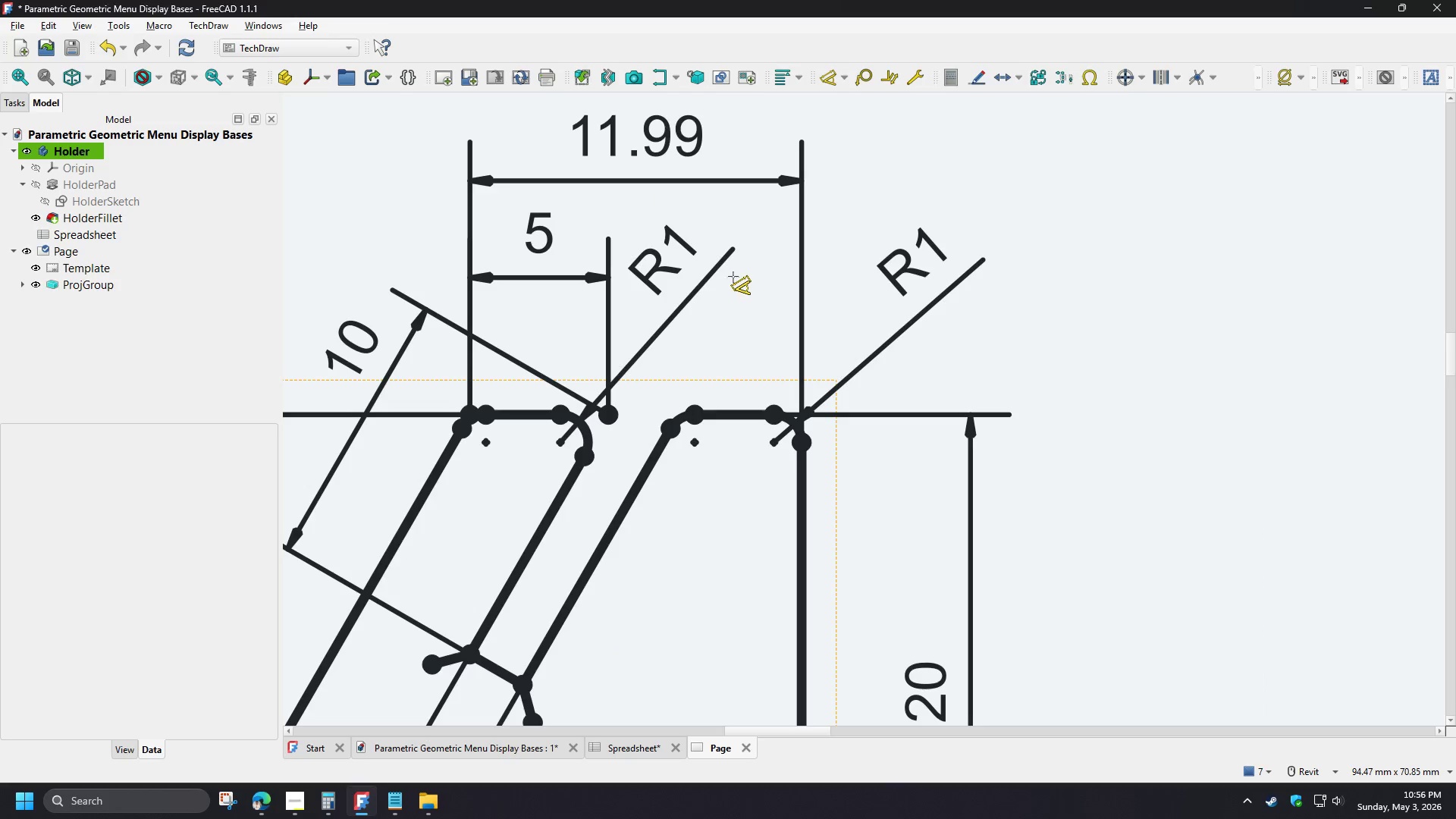 
left_click_drag(start_coordinate=[660, 258], to_coordinate=[673, 262])
 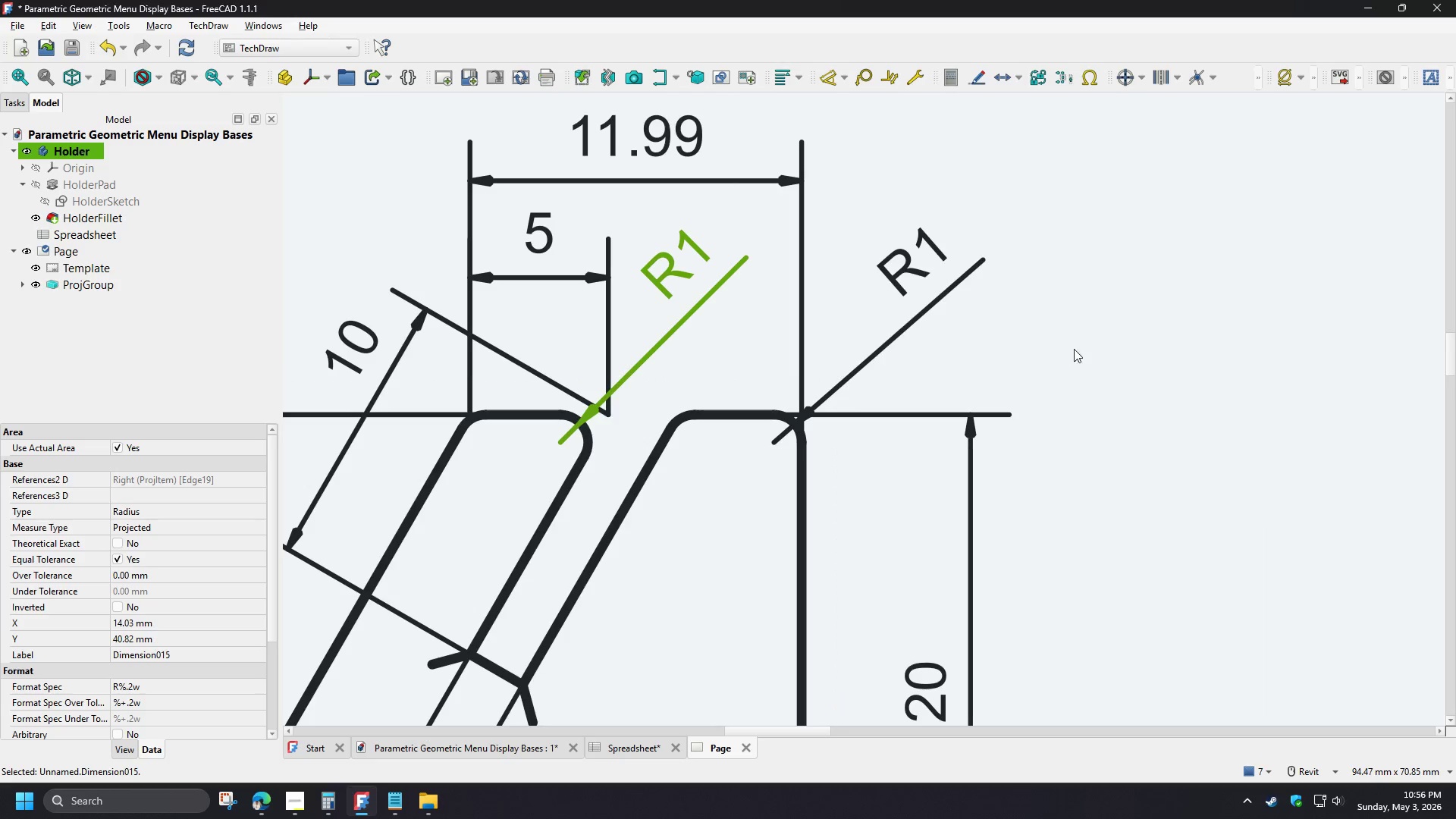 
left_click([1074, 348])
 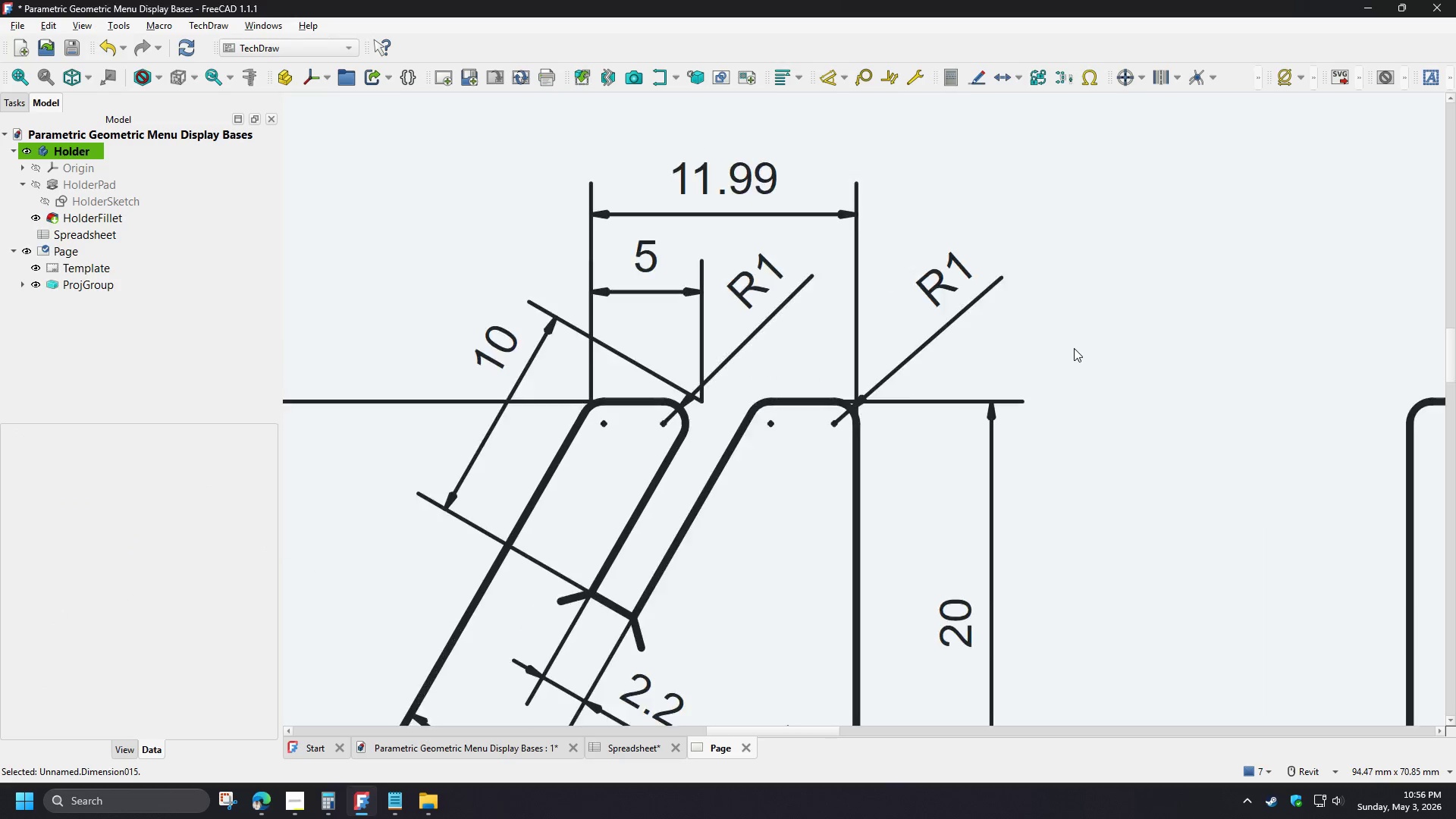 
scroll: coordinate [1074, 348], scroll_direction: down, amount: 3.0
 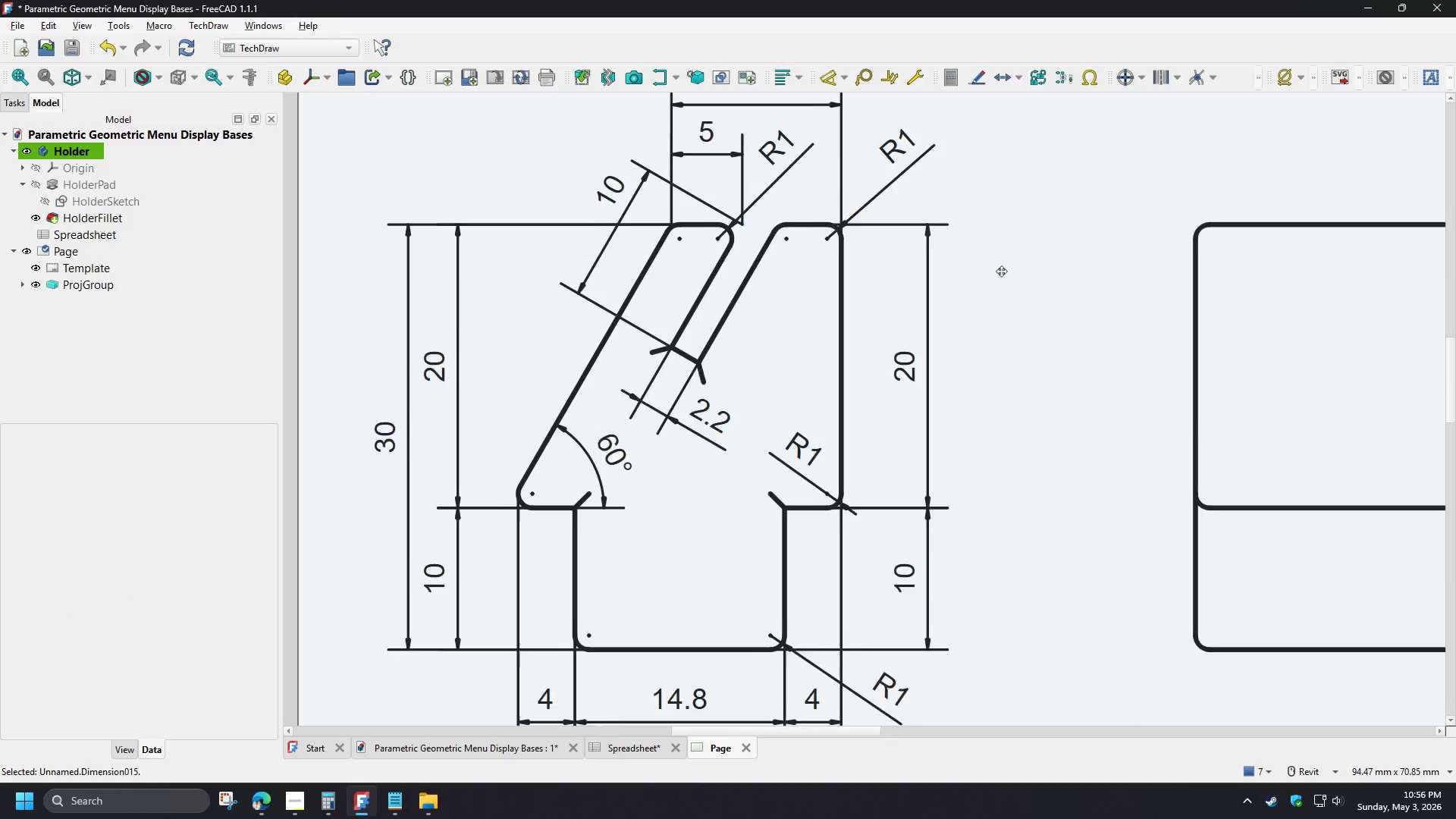 
scroll: coordinate [497, 453], scroll_direction: up, amount: 2.0
 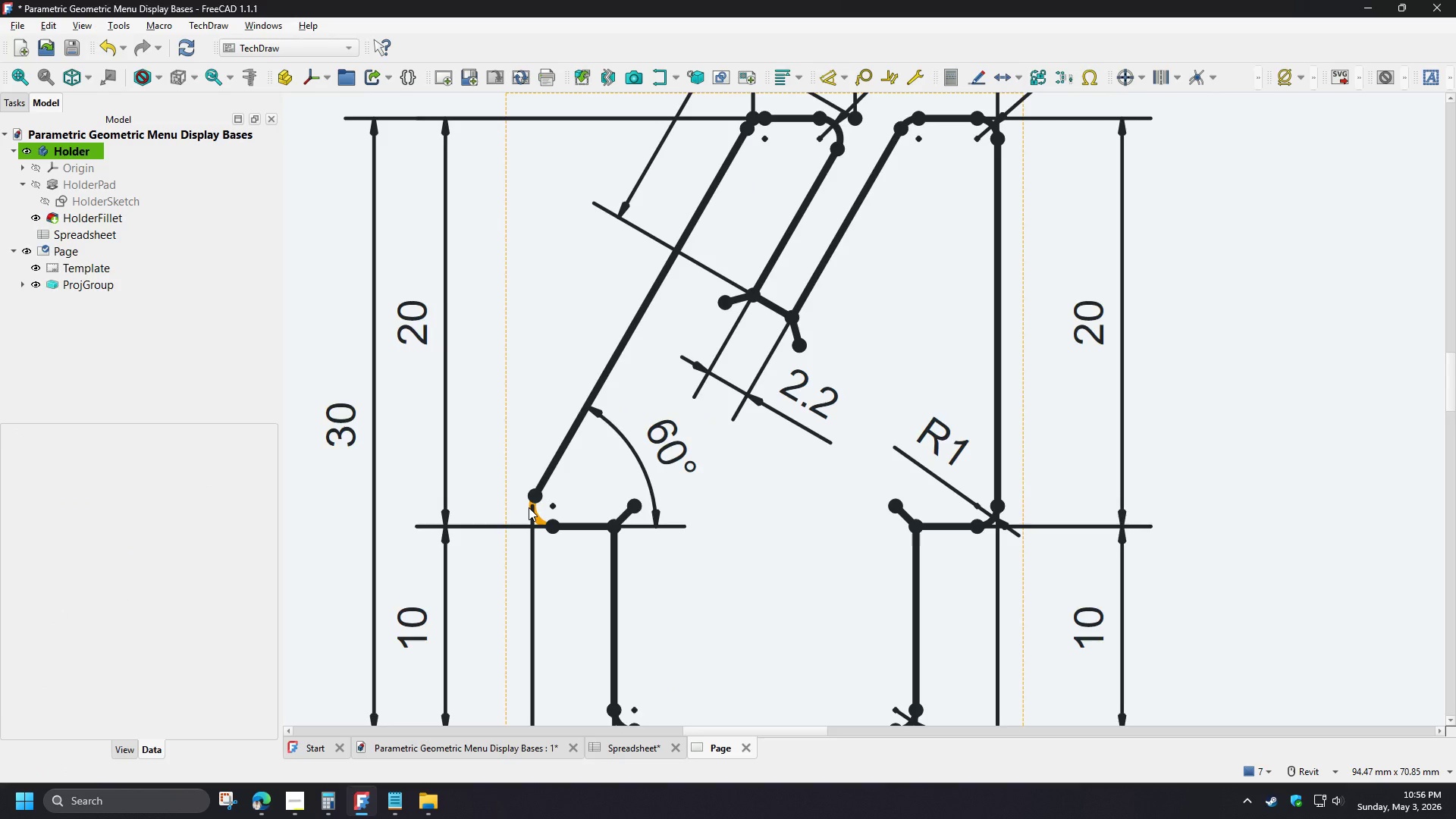 
left_click([529, 507])
 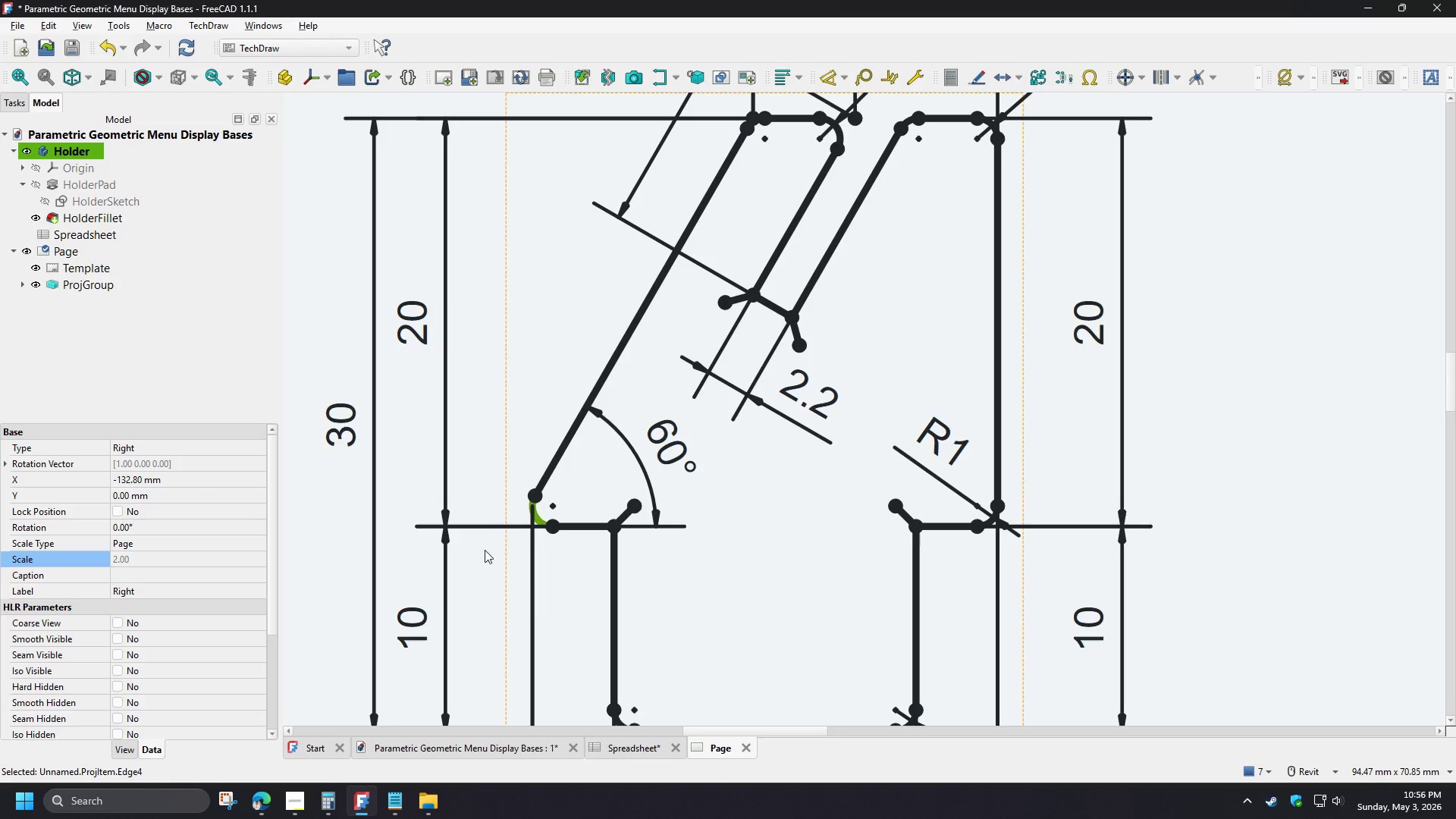 
key(D)
 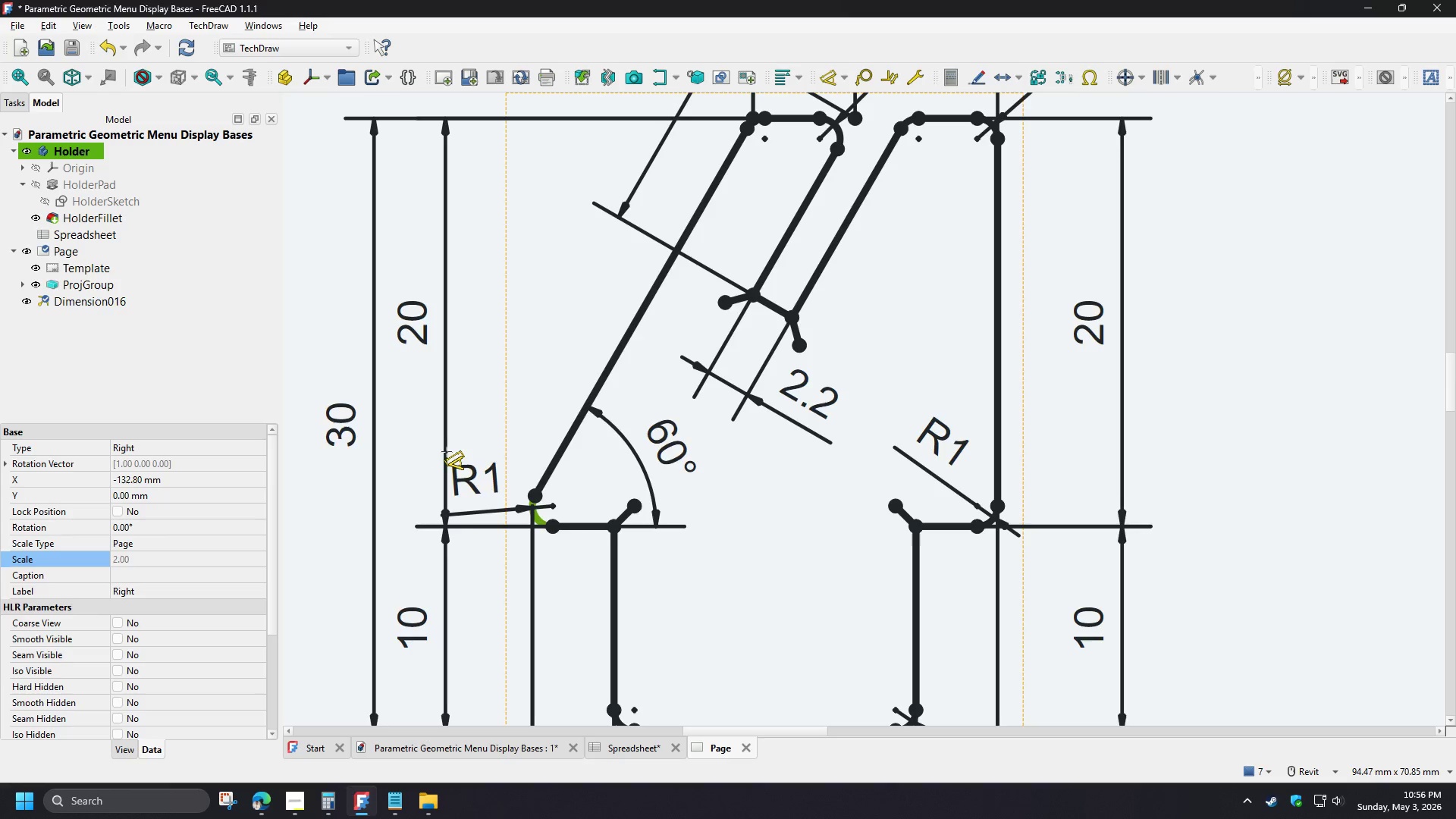 
wait(14.61)
 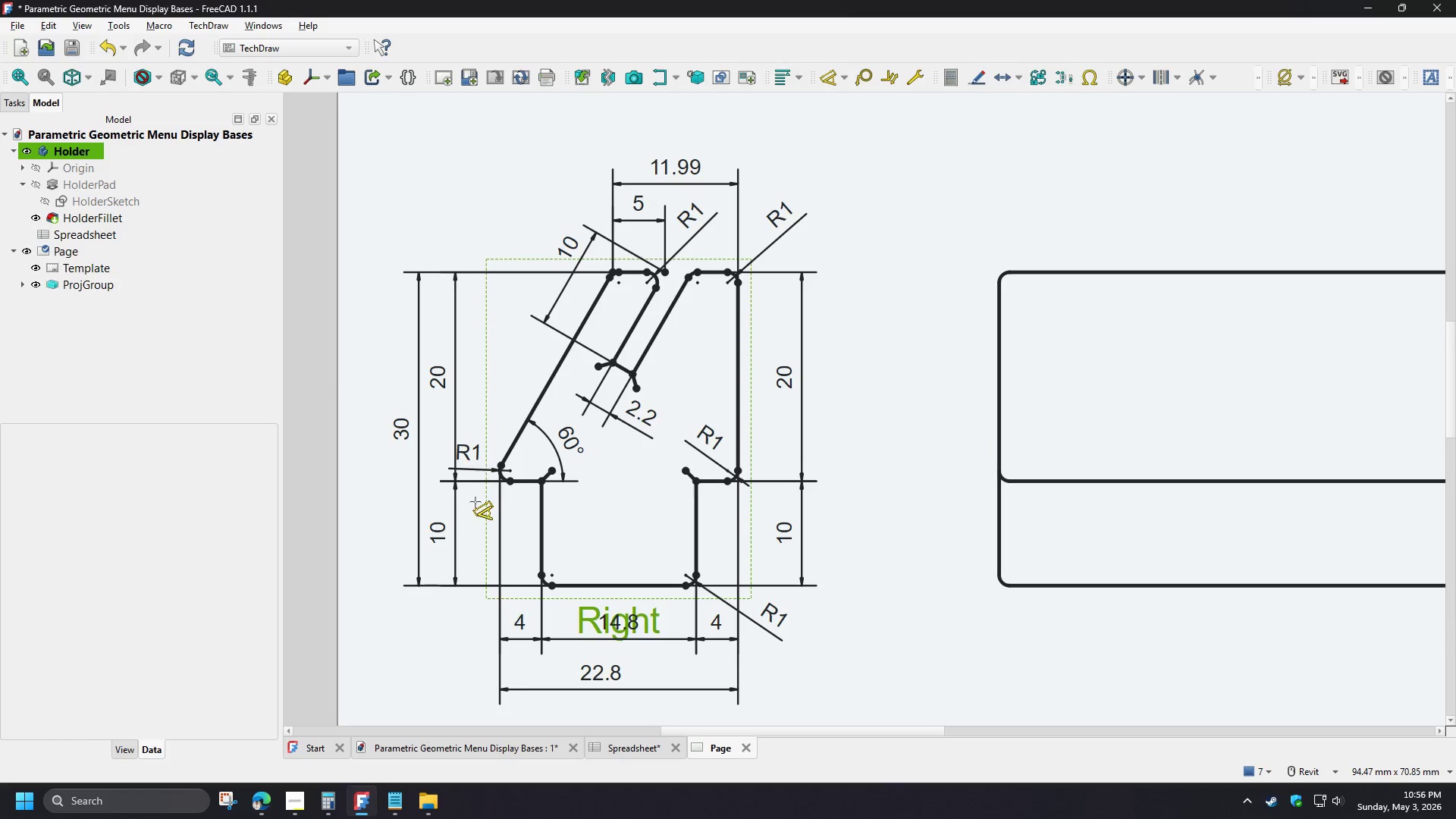 
right_click([474, 504])
 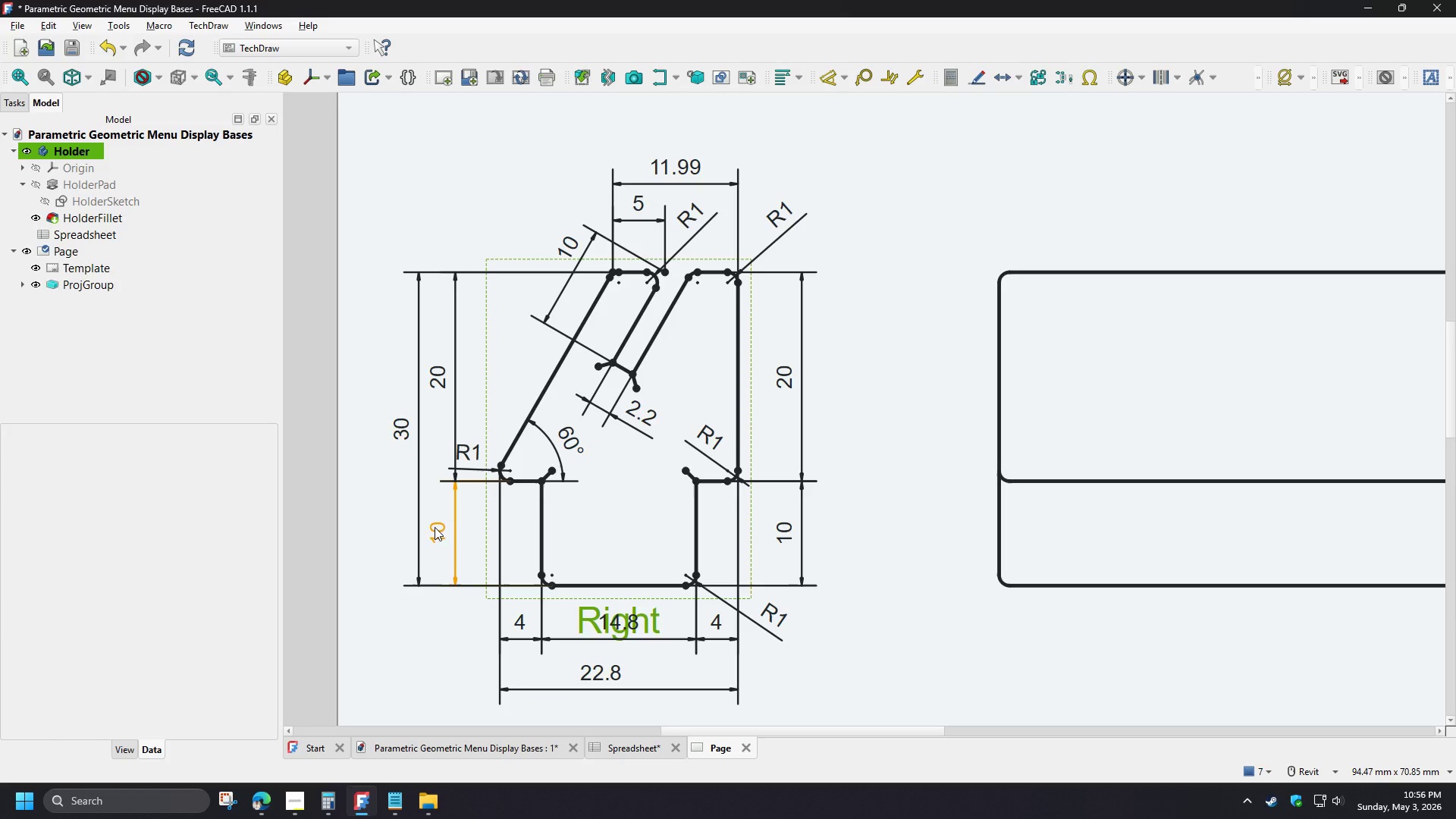 
scroll: coordinate [465, 435], scroll_direction: down, amount: 3.0
 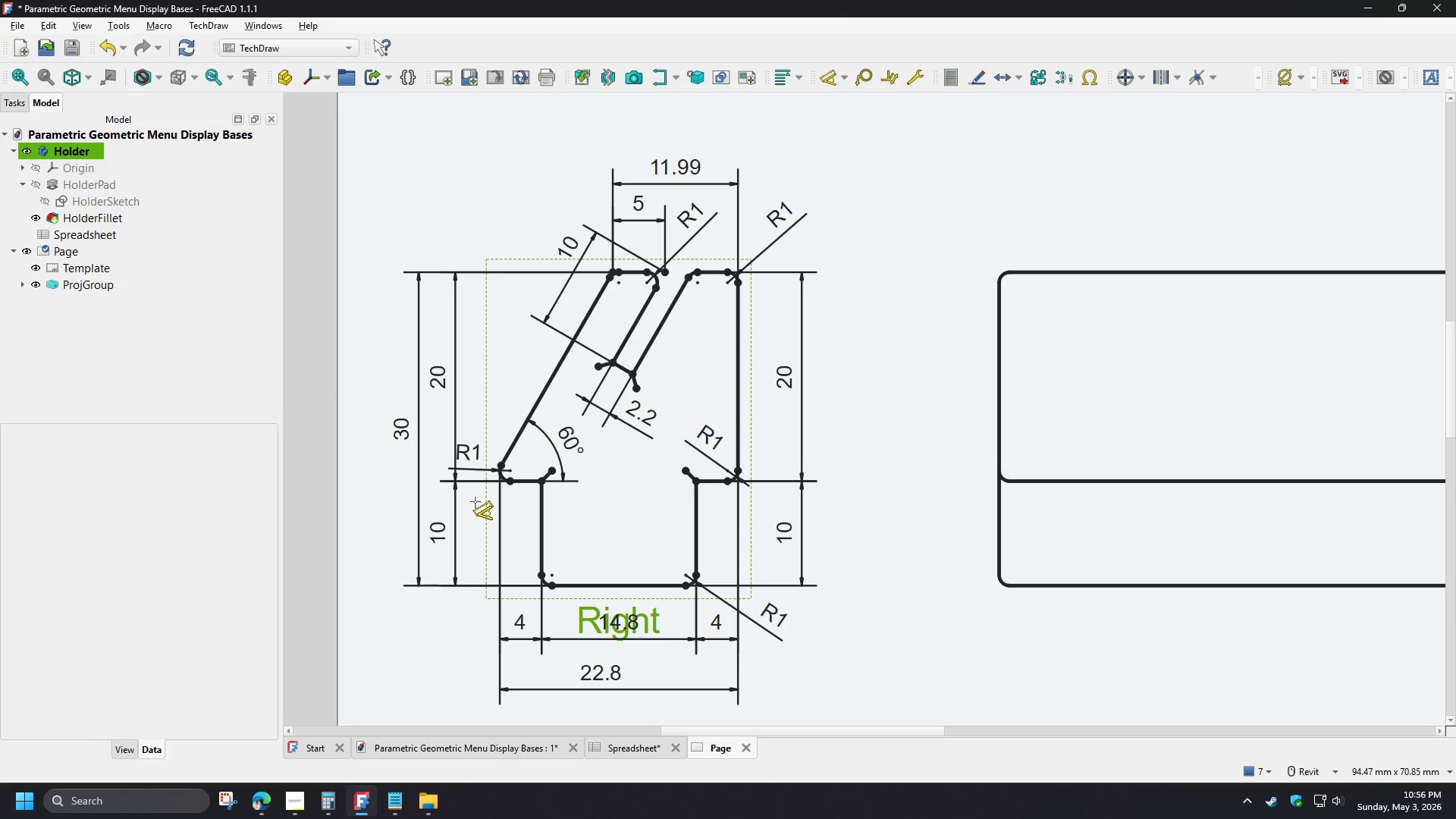 
left_click([435, 527])
 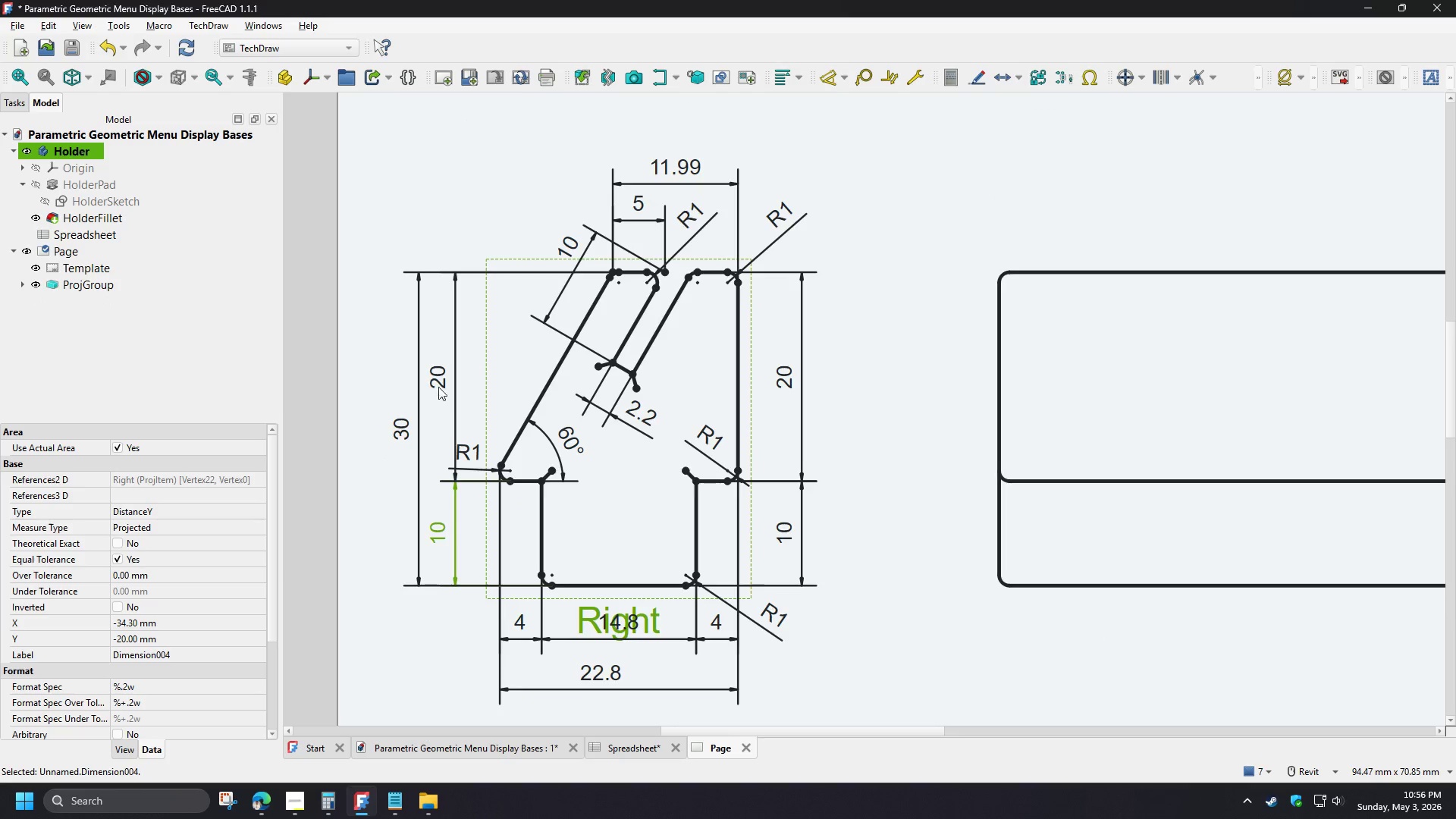 
left_click([436, 375])
 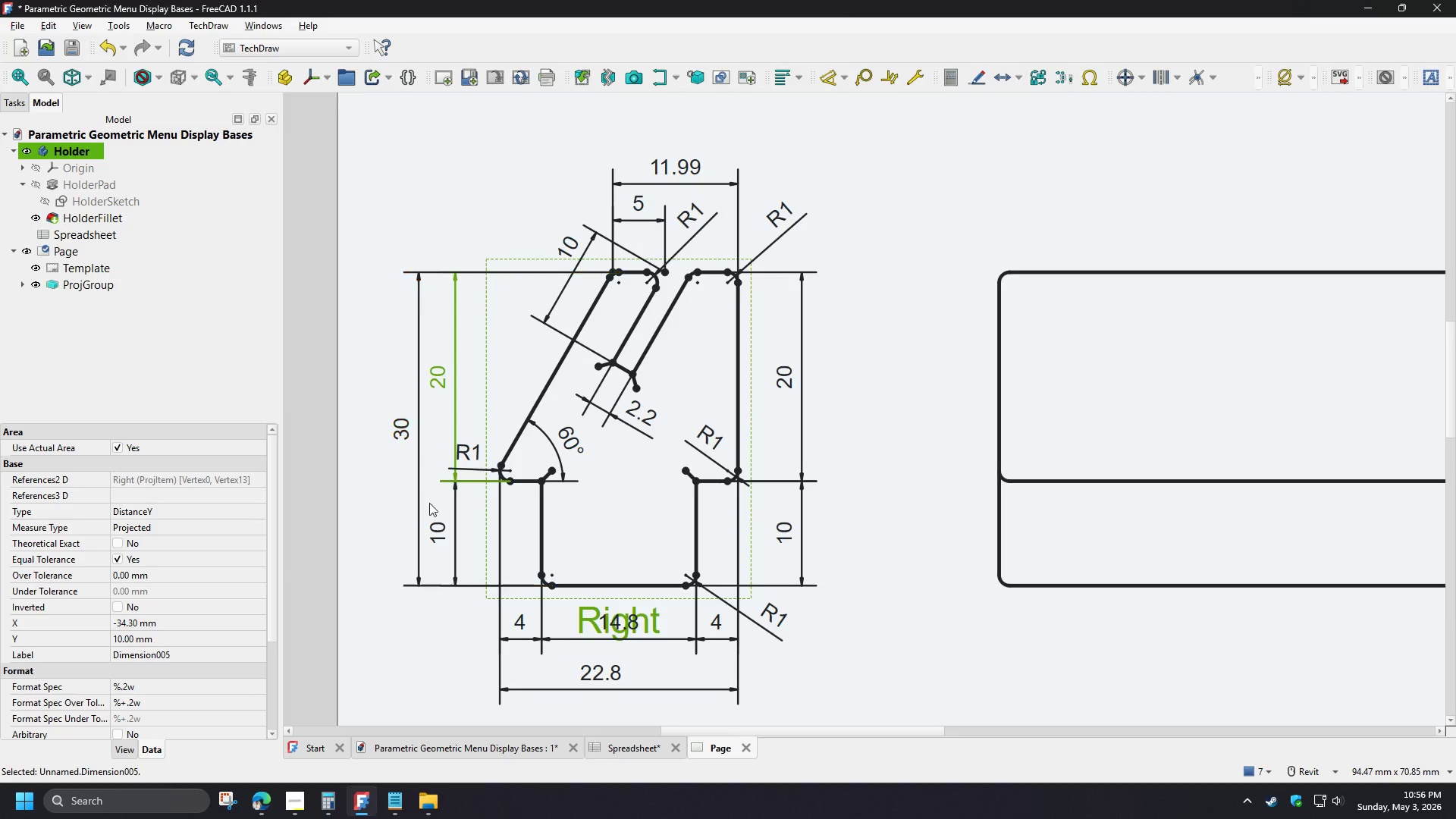 
hold_key(key=ControlLeft, duration=0.95)
left_click([436, 529])
 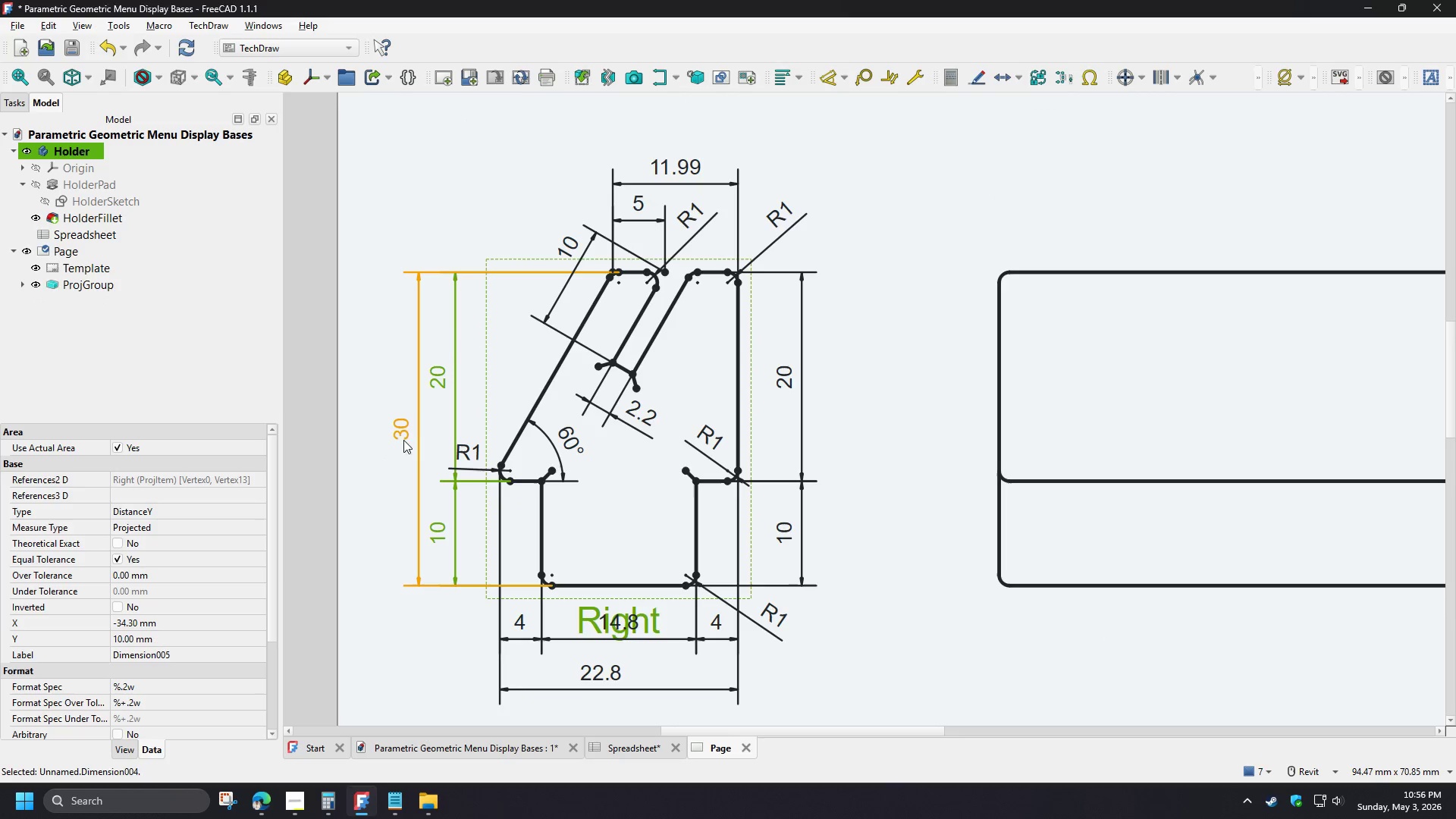 
left_click([400, 431])
 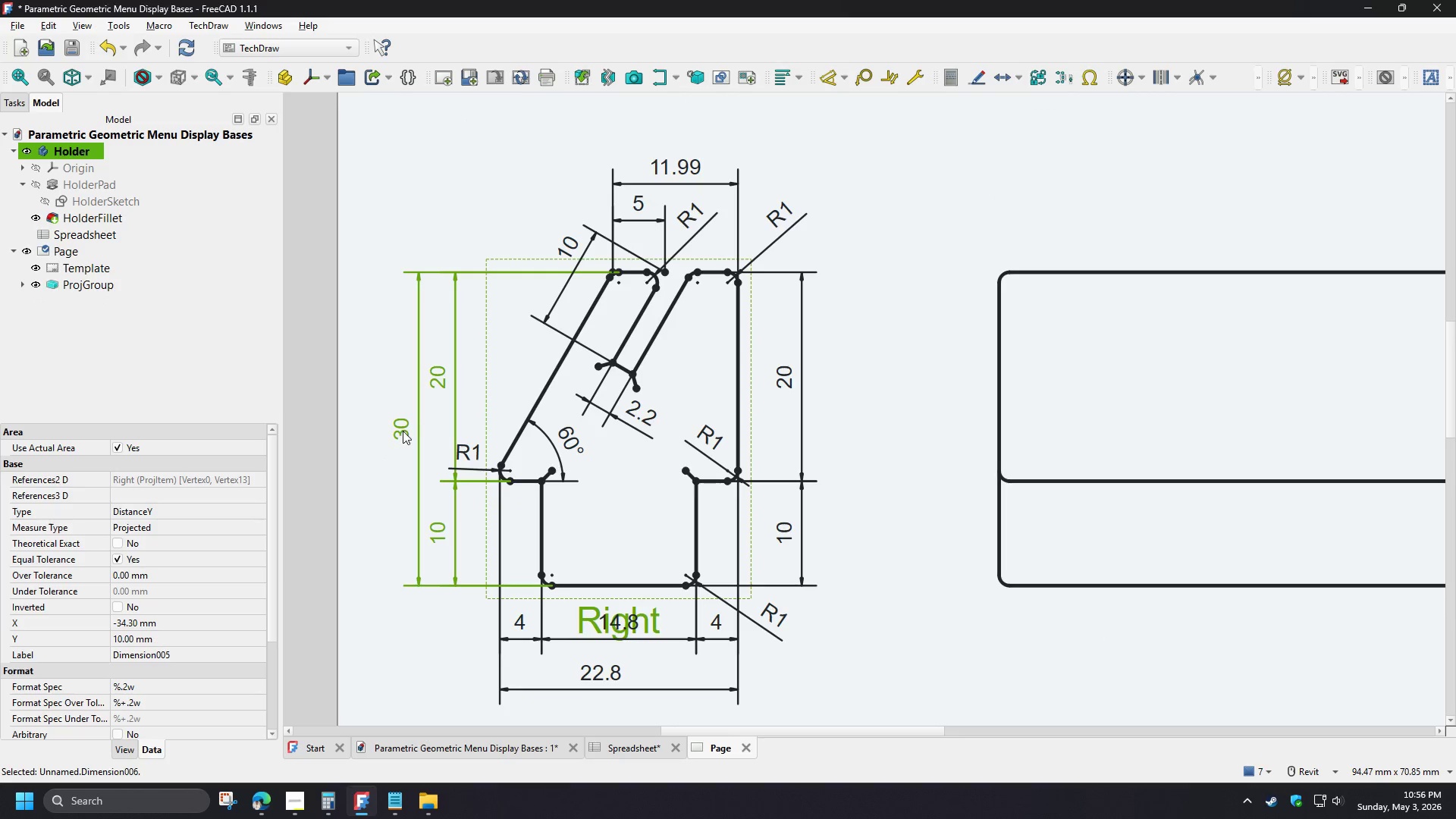 
left_click_drag(start_coordinate=[403, 431], to_coordinate=[384, 432])
 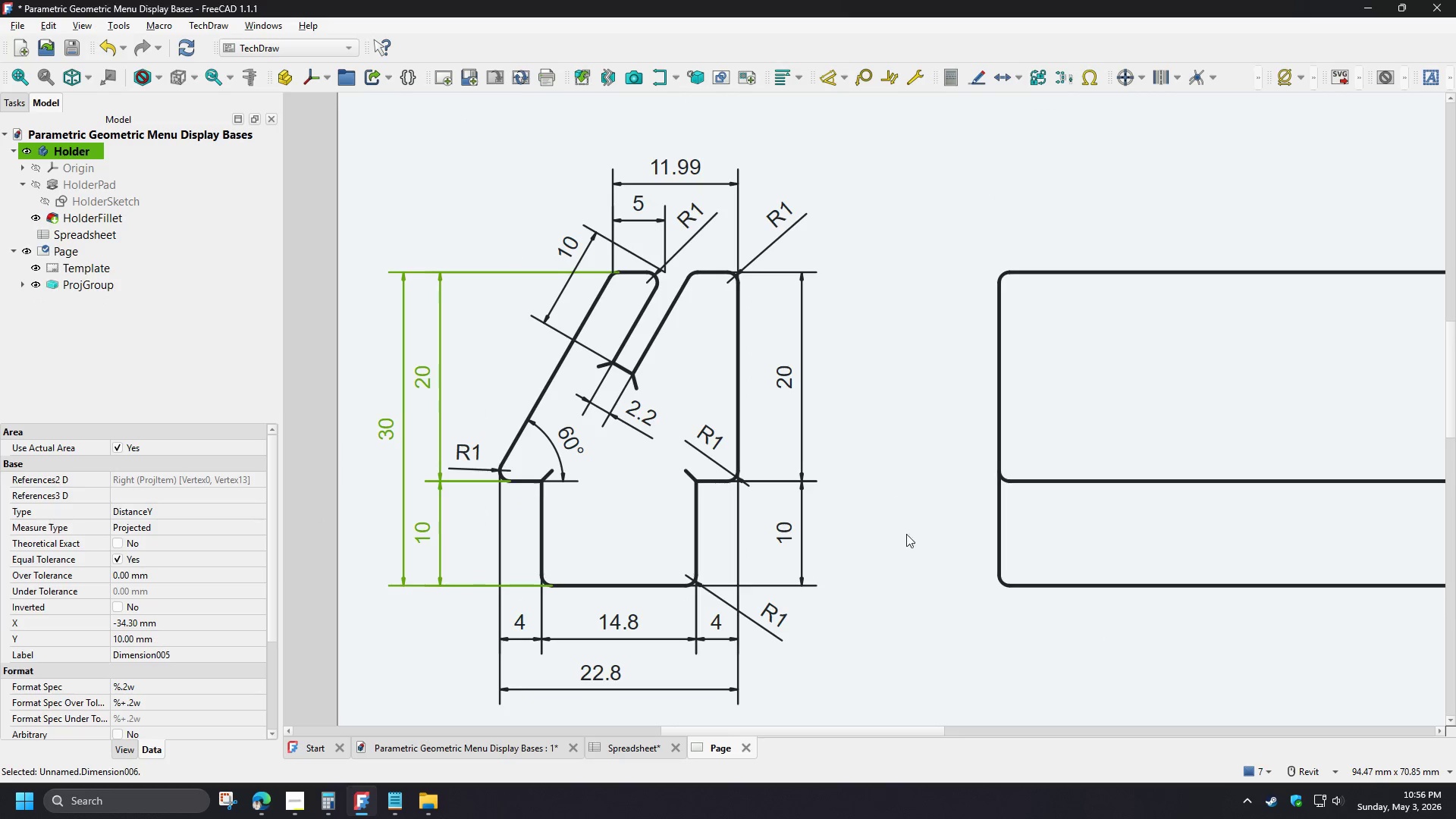 
left_click([902, 572])
 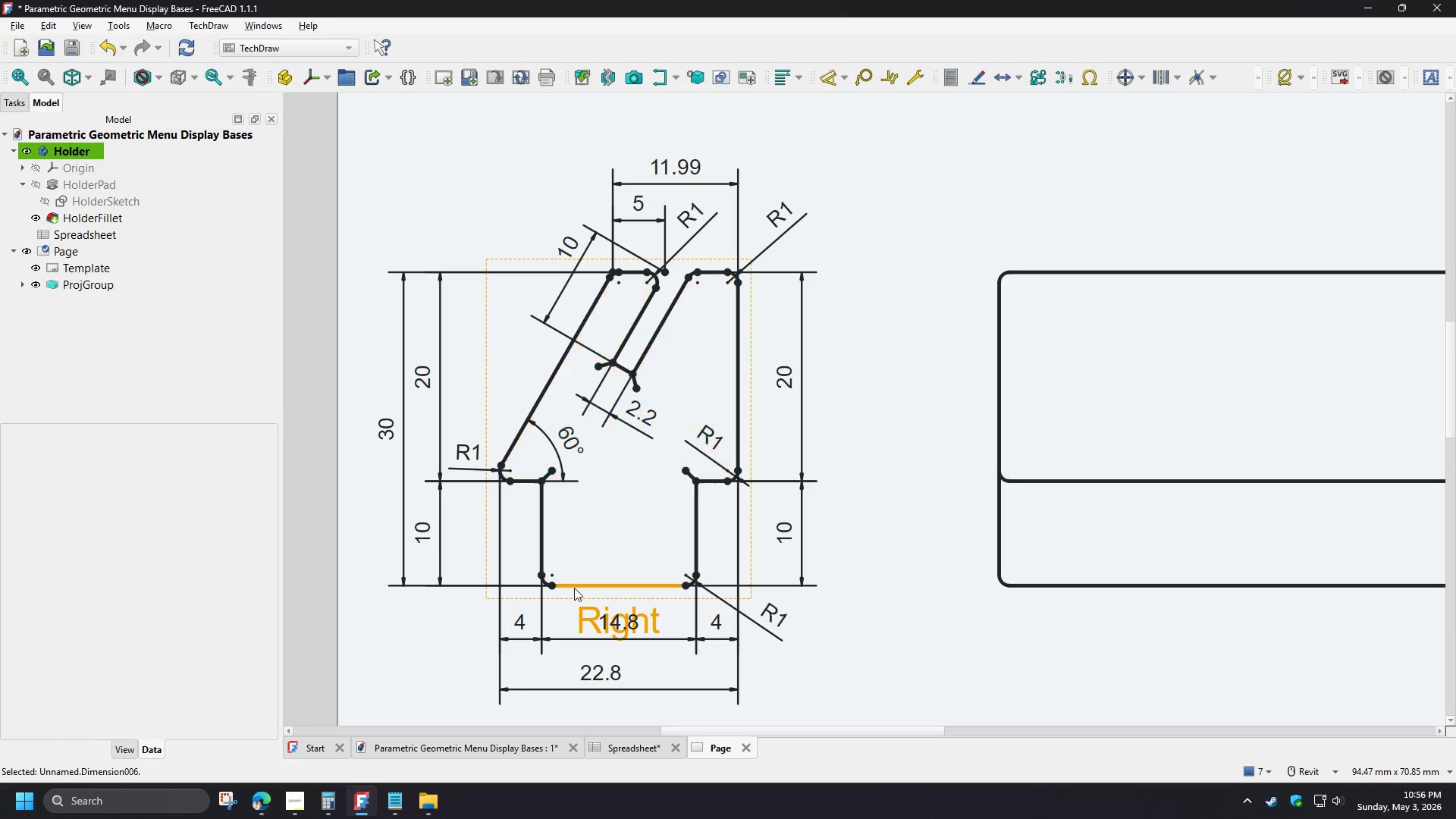 
scroll: coordinate [544, 585], scroll_direction: up, amount: 3.0
 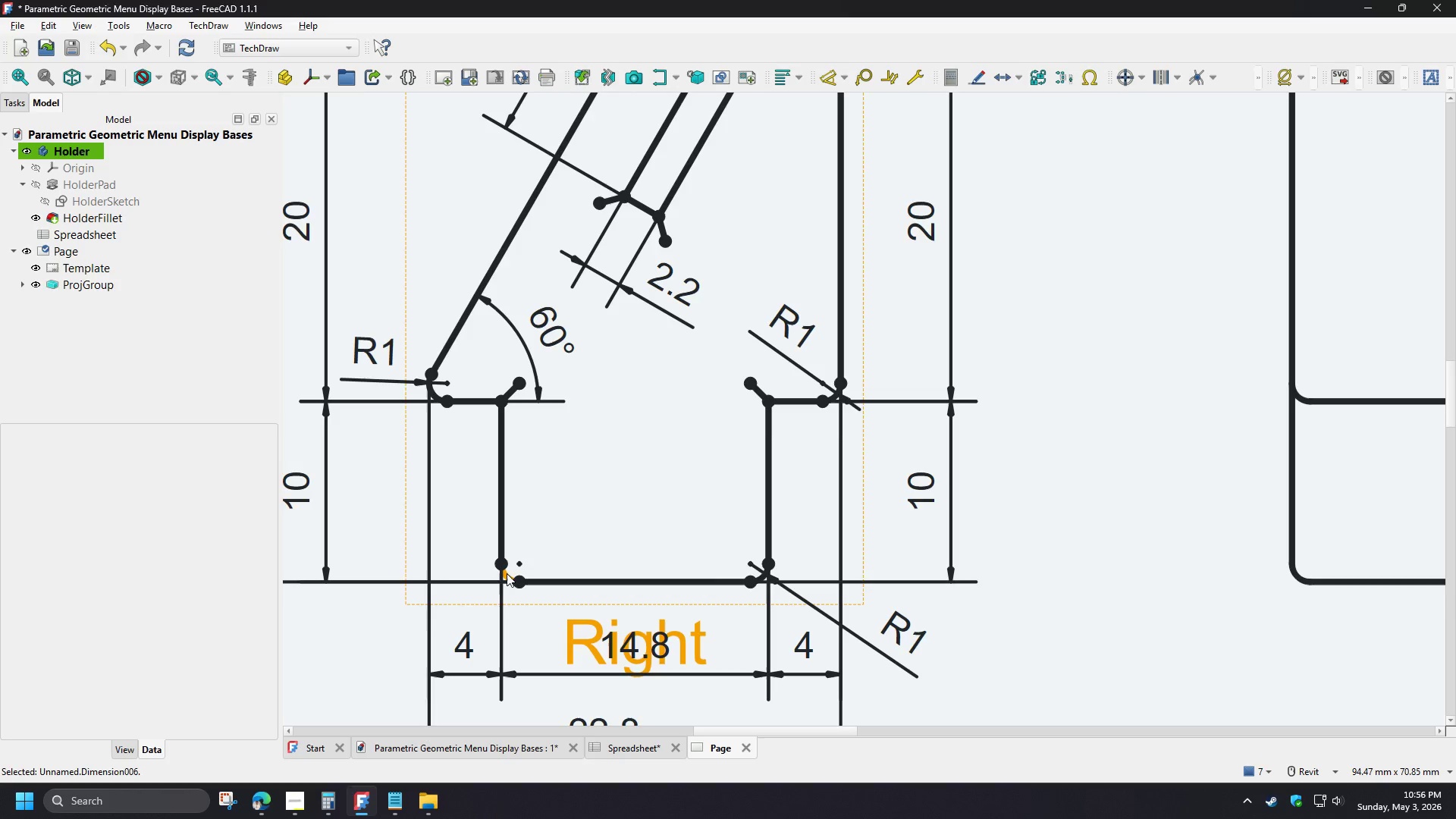 
left_click([506, 574])
 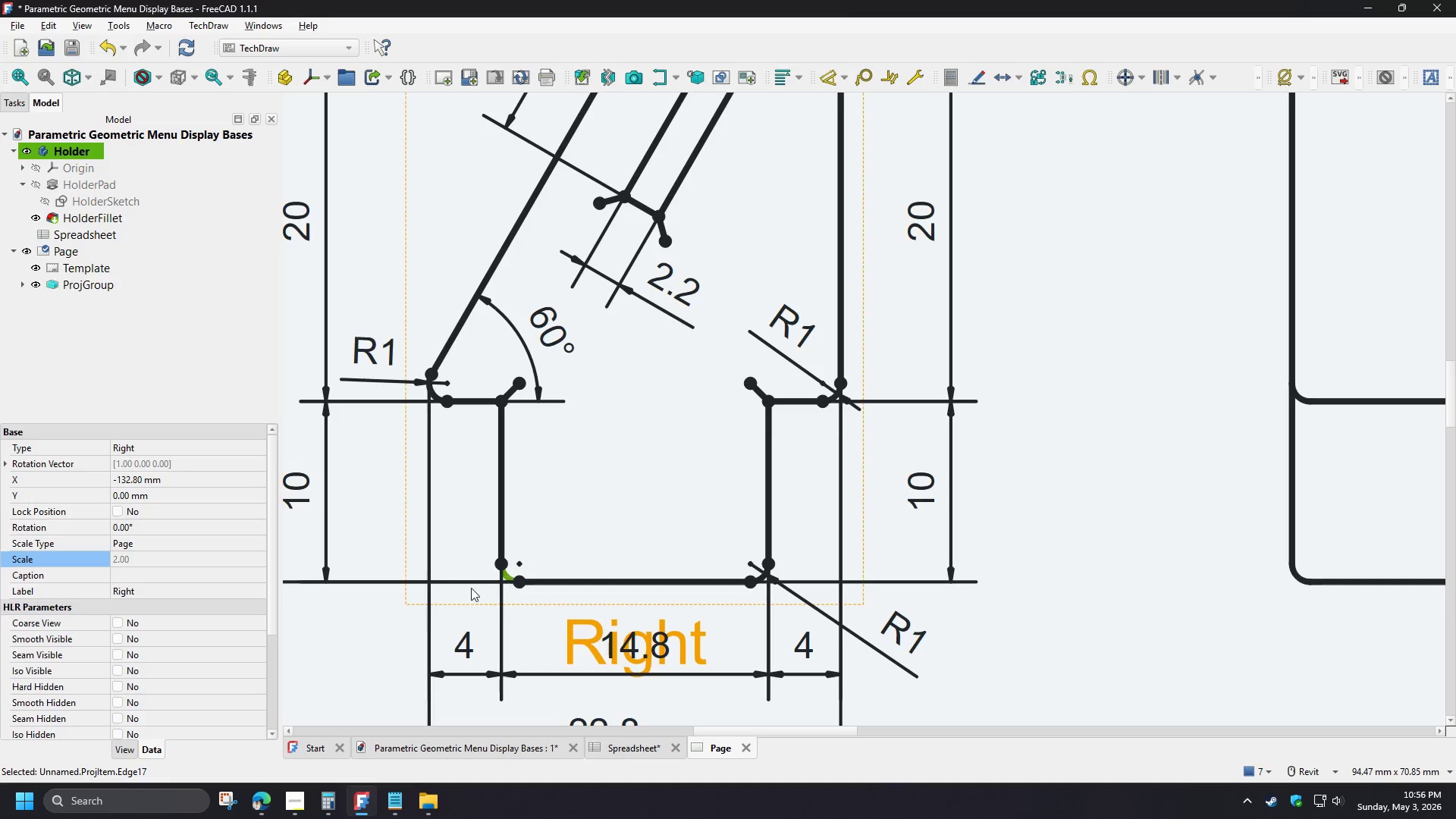 
key(D)
 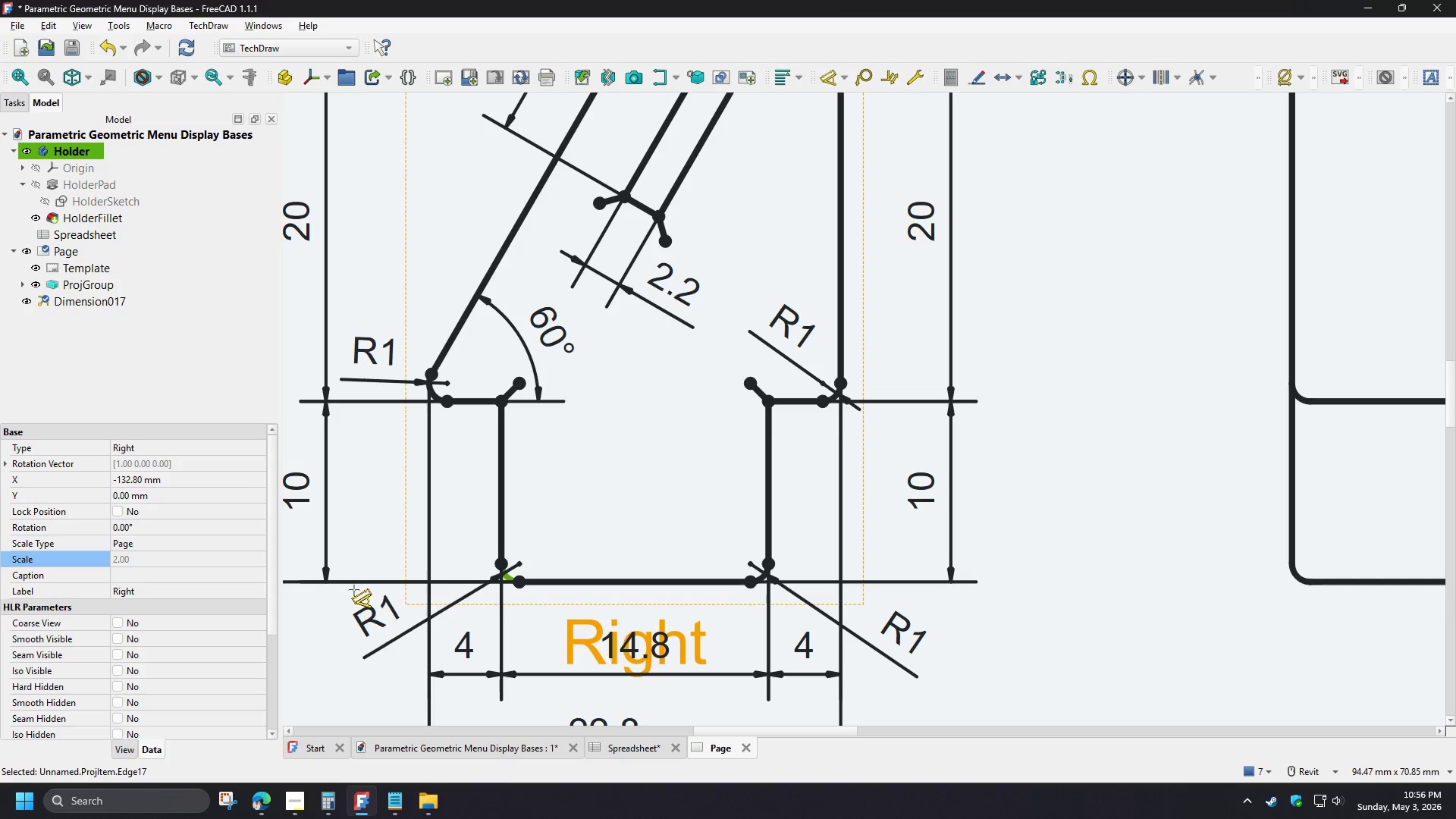 
left_click([354, 590])
 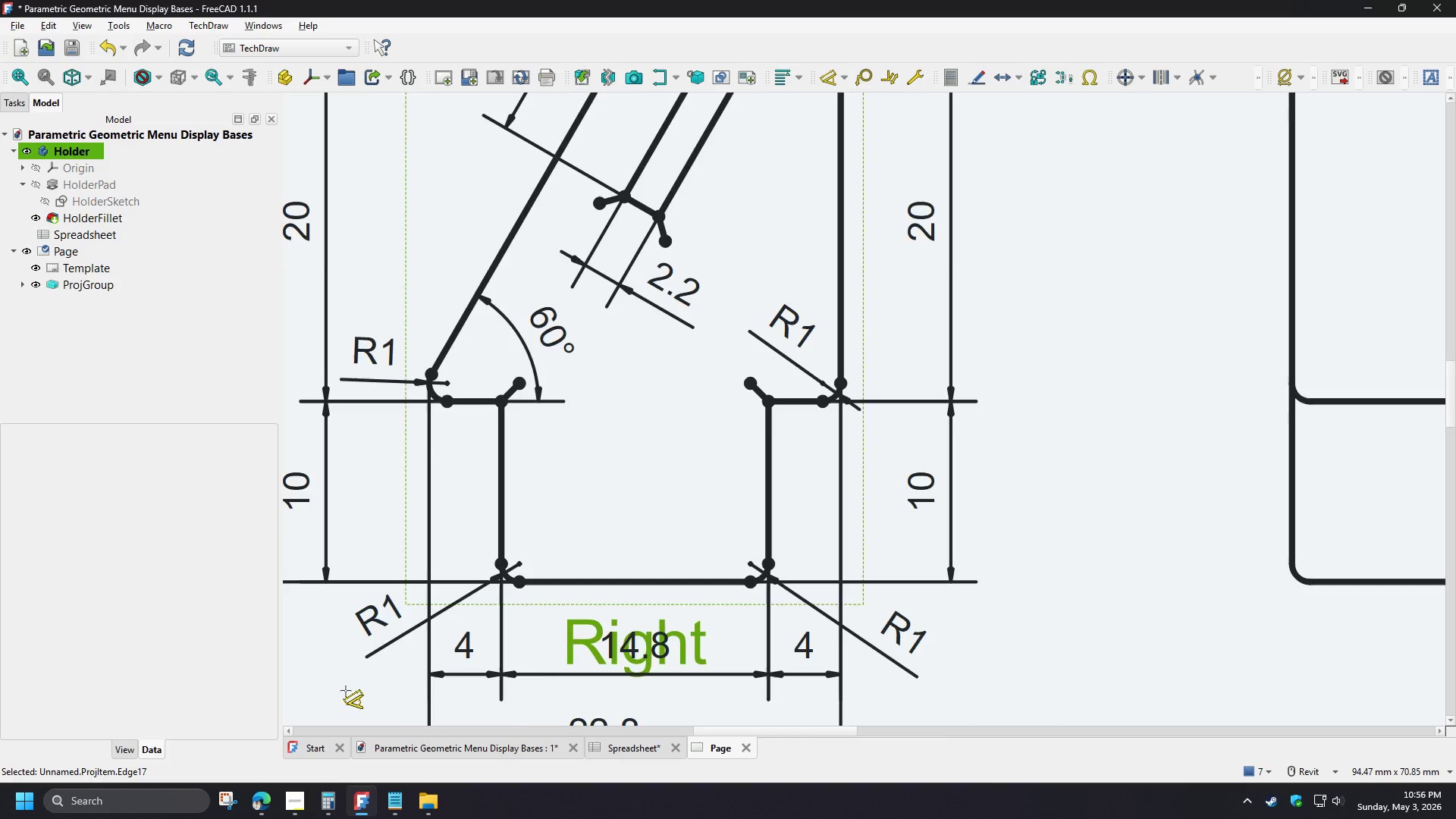 
scroll: coordinate [346, 692], scroll_direction: down, amount: 3.0
 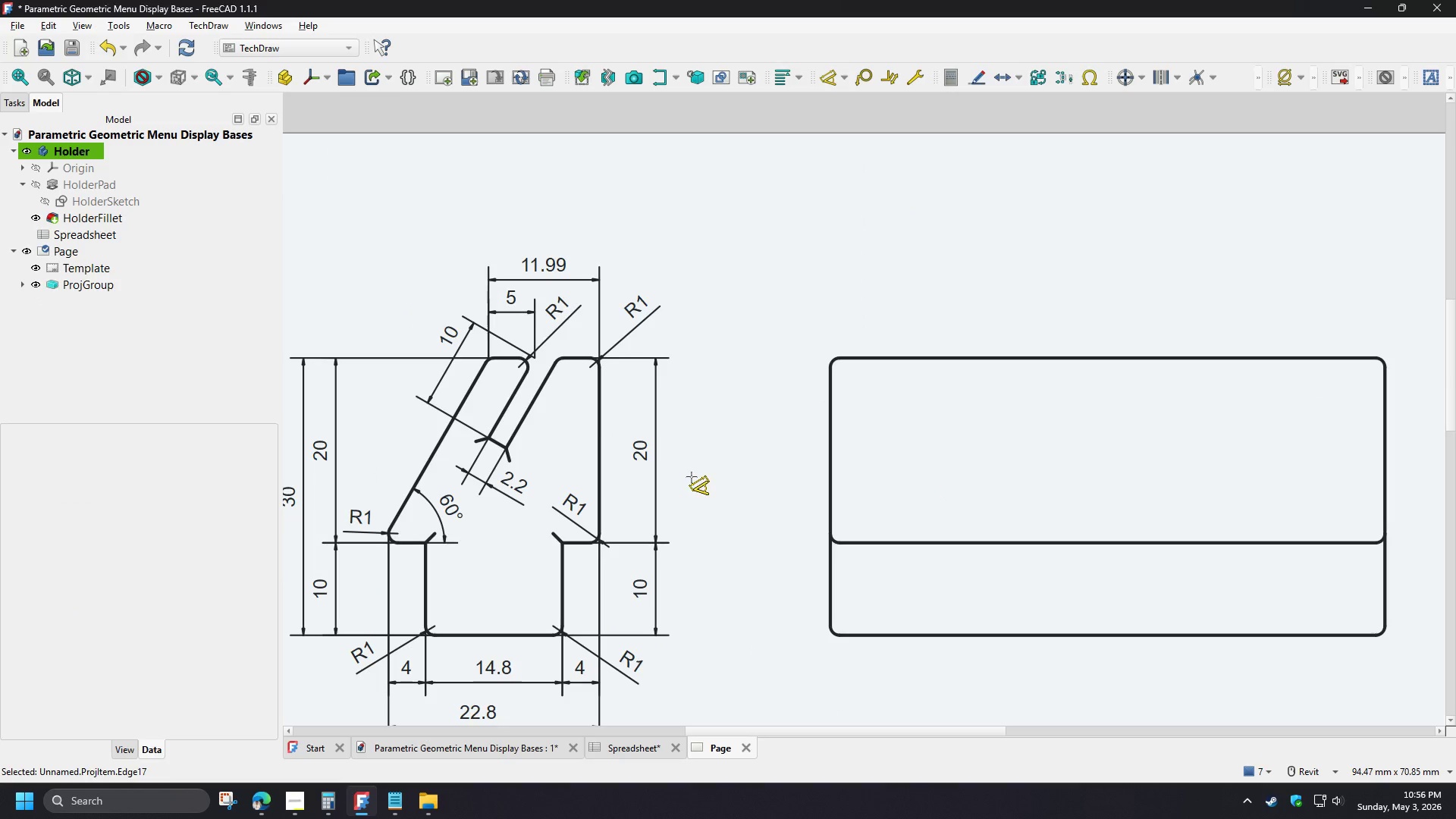 
scroll: coordinate [524, 441], scroll_direction: up, amount: 18.0
 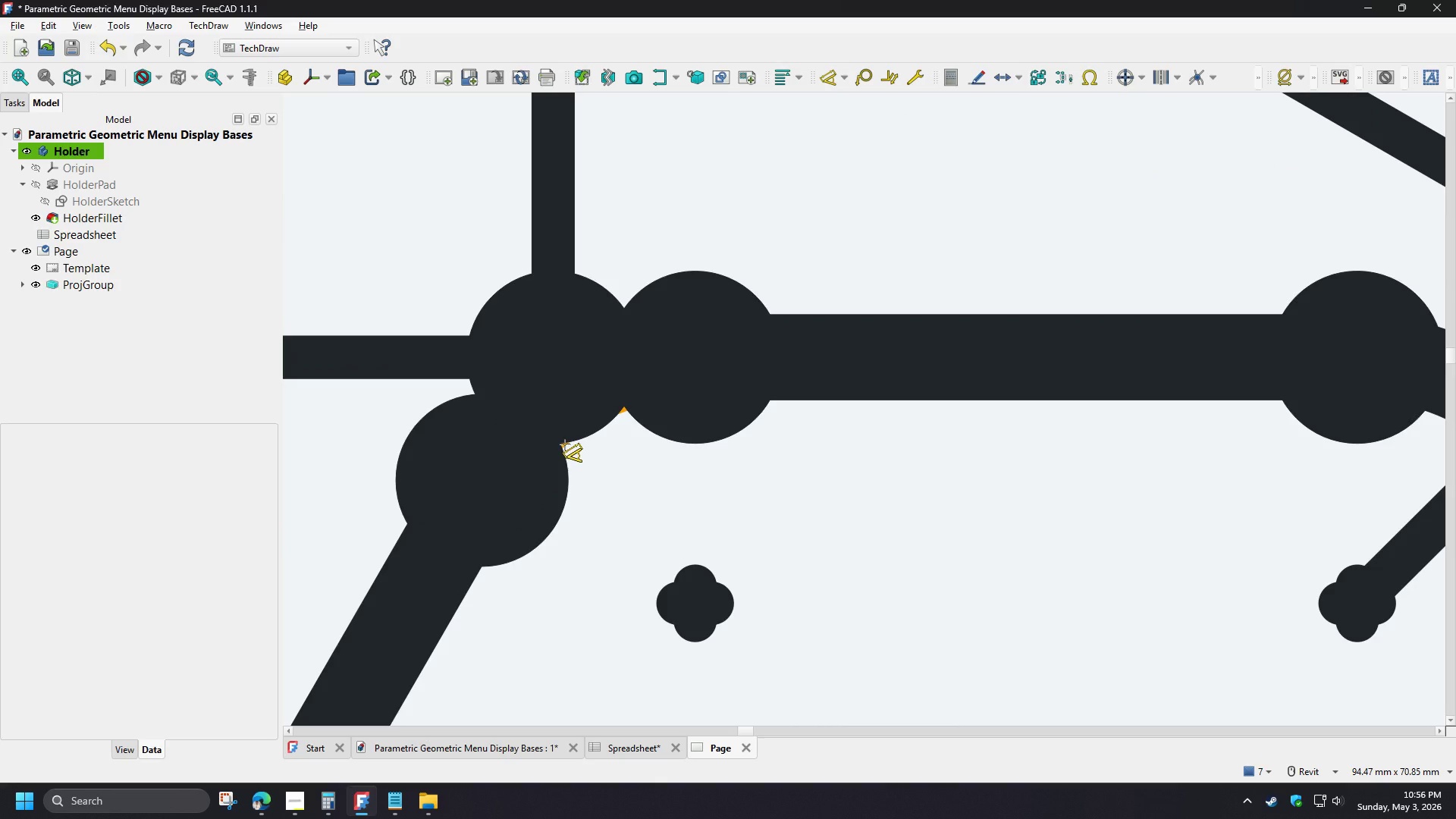 
left_click([565, 444])
 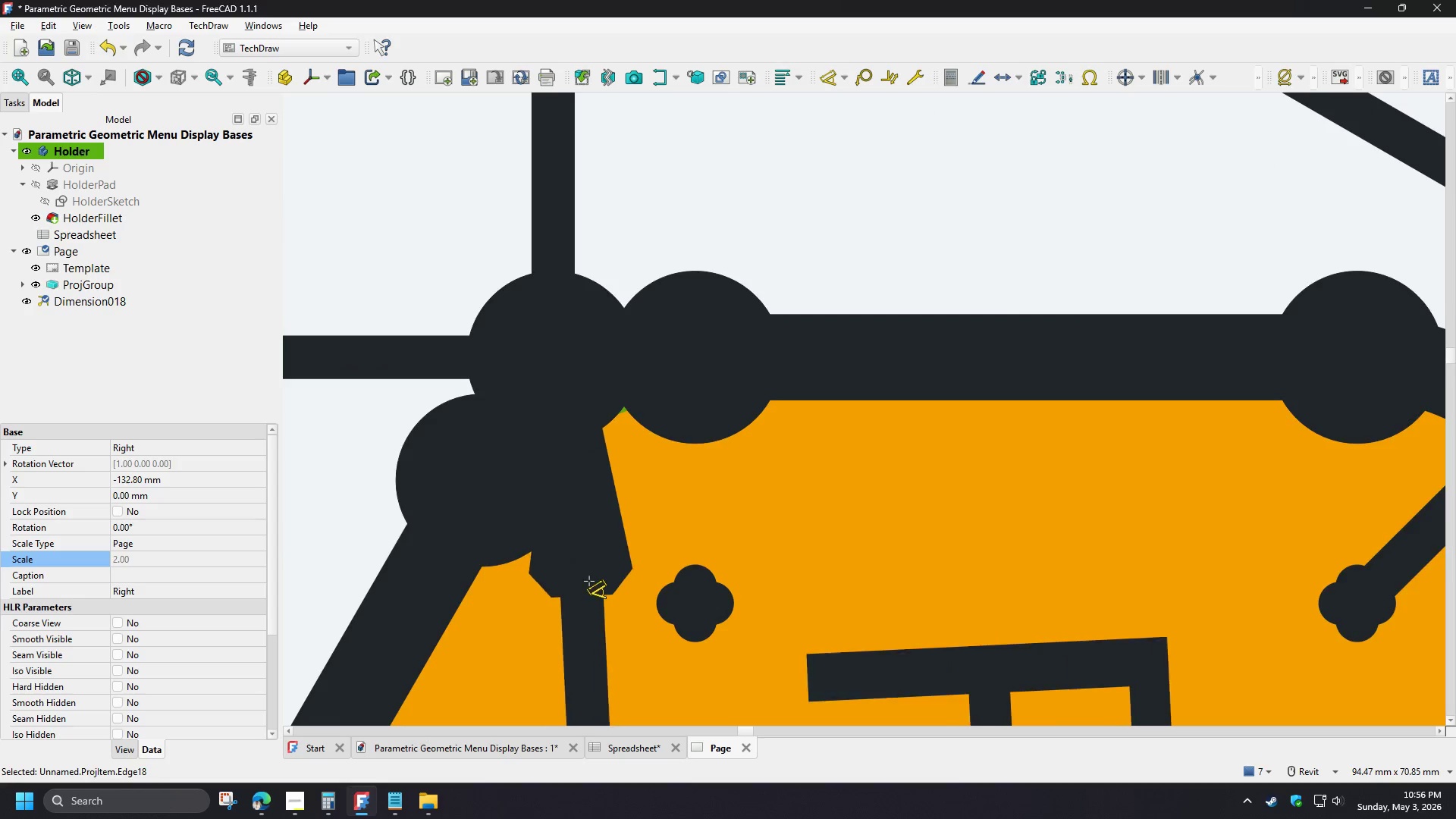 
scroll: coordinate [488, 450], scroll_direction: down, amount: 15.0
 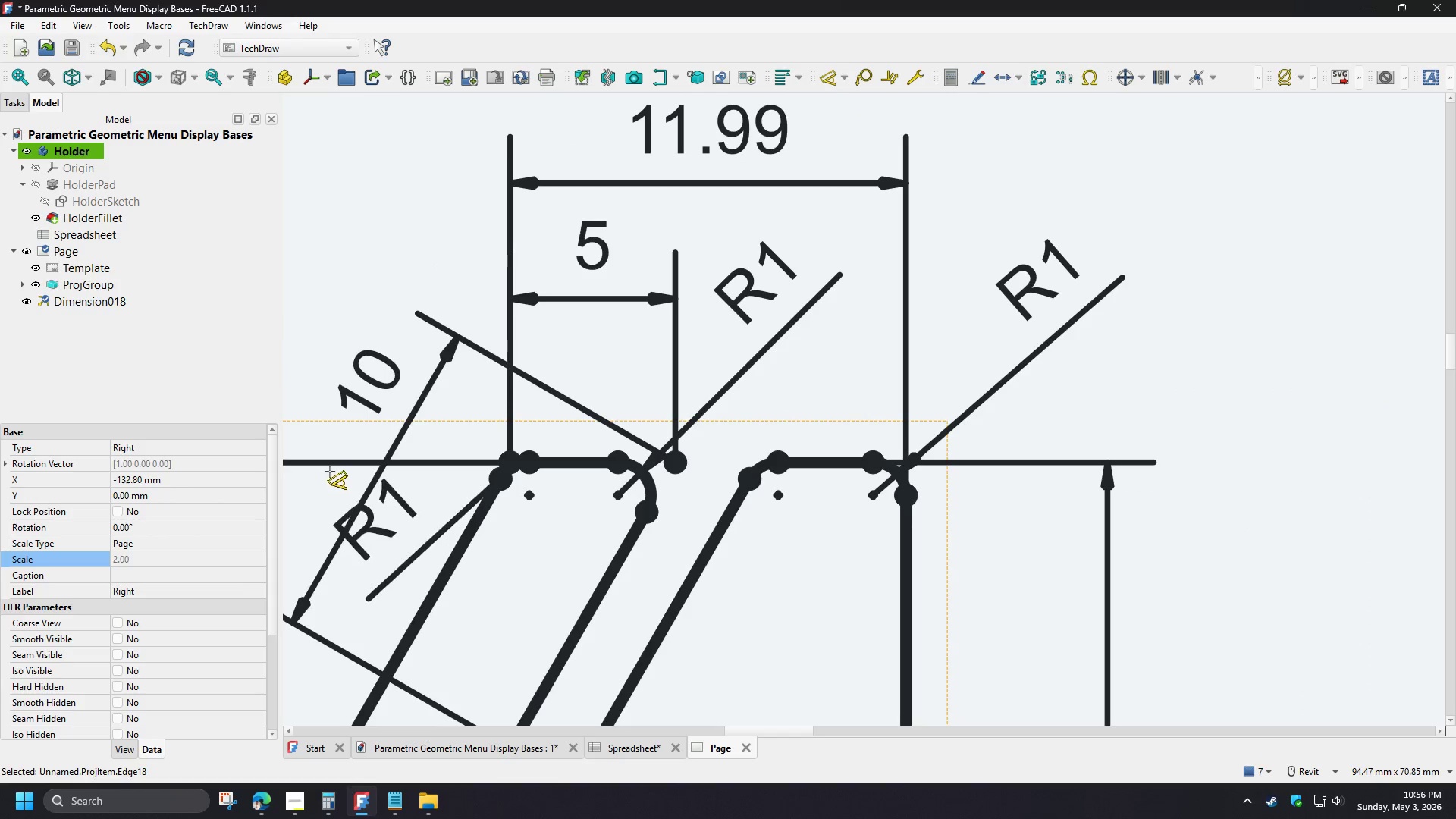 
wait(8.92)
 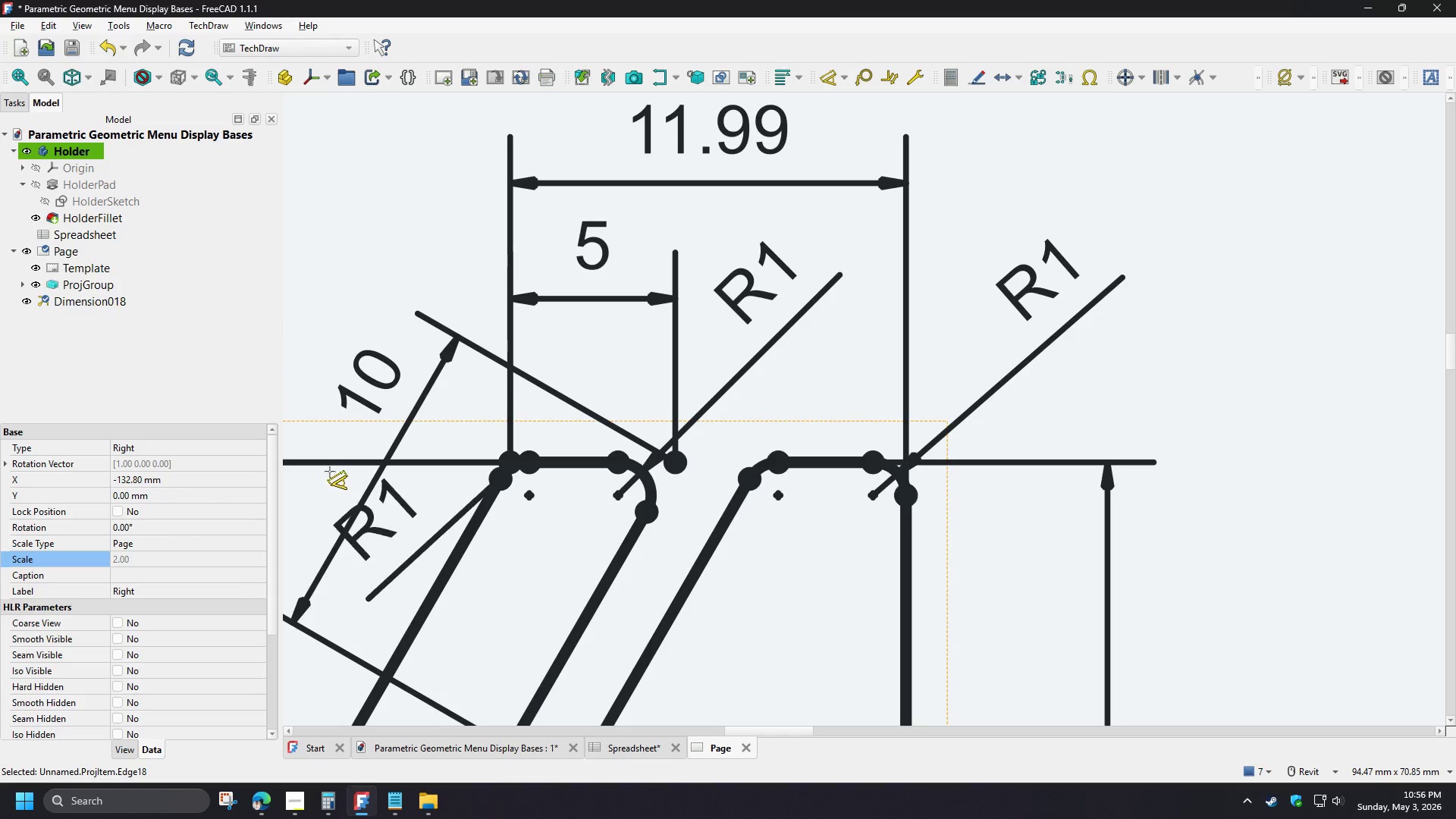 
left_click([623, 310])
 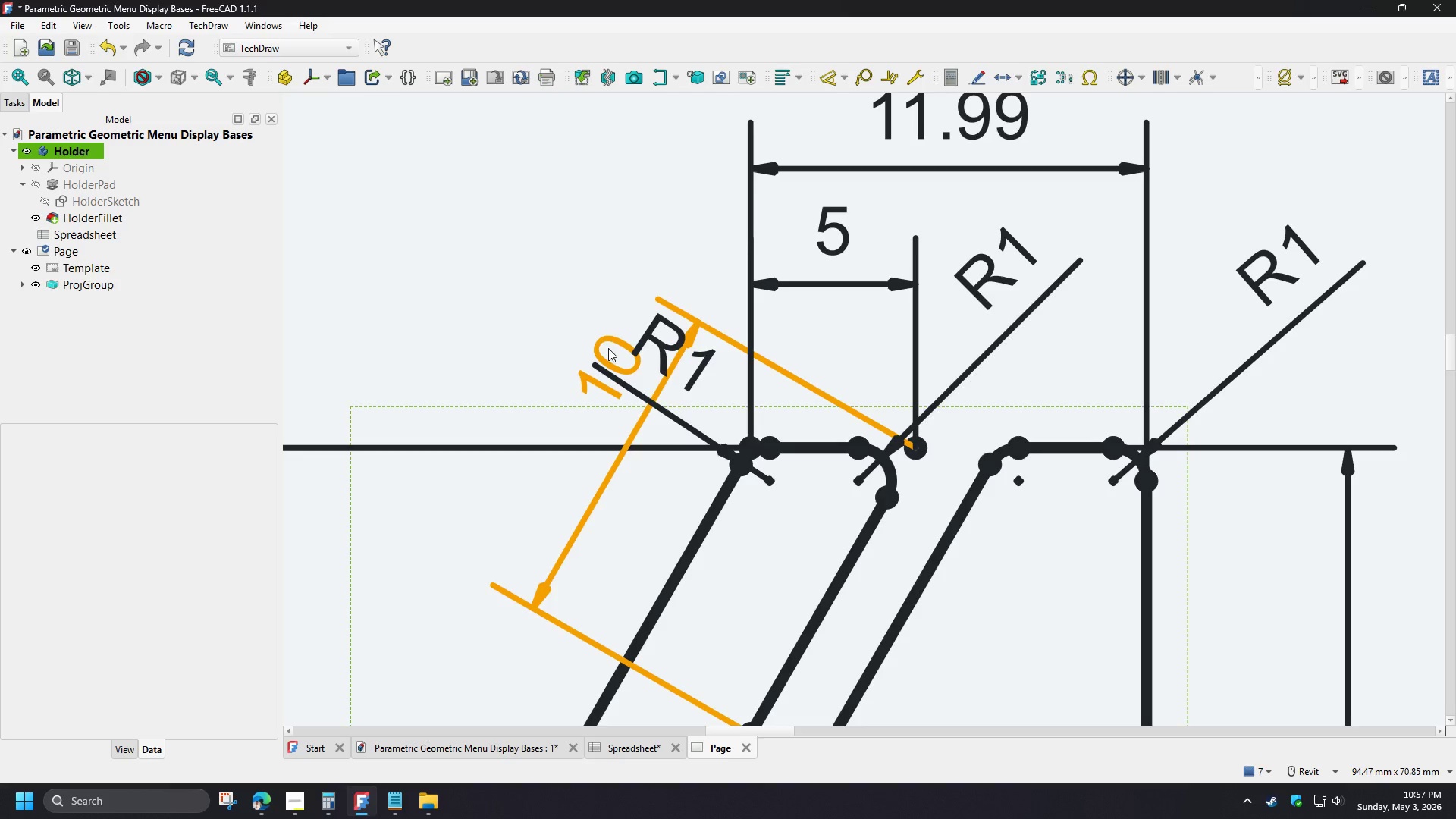 
left_click_drag(start_coordinate=[598, 347], to_coordinate=[472, 332])
 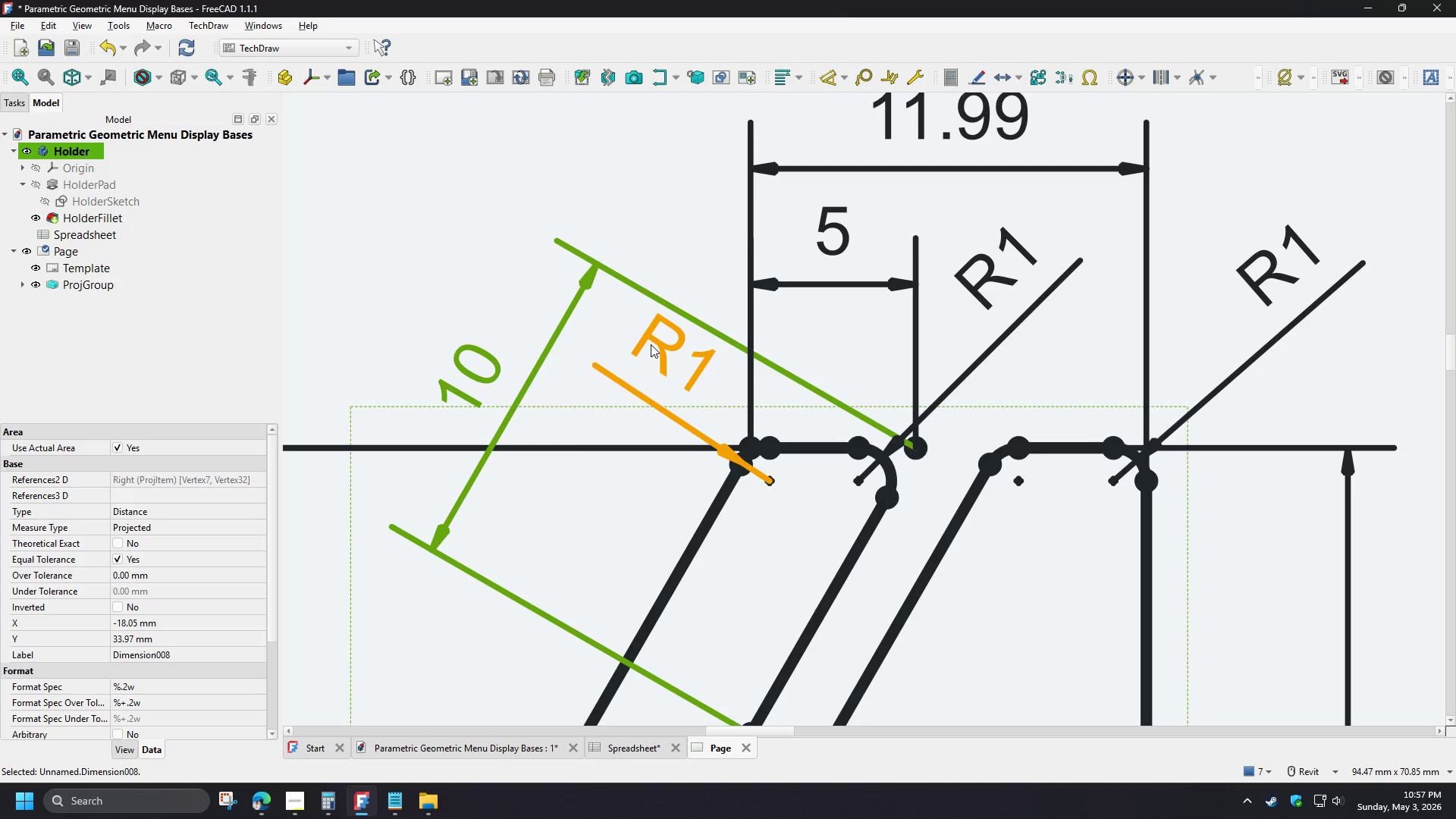 
left_click_drag(start_coordinate=[651, 344], to_coordinate=[623, 349])
 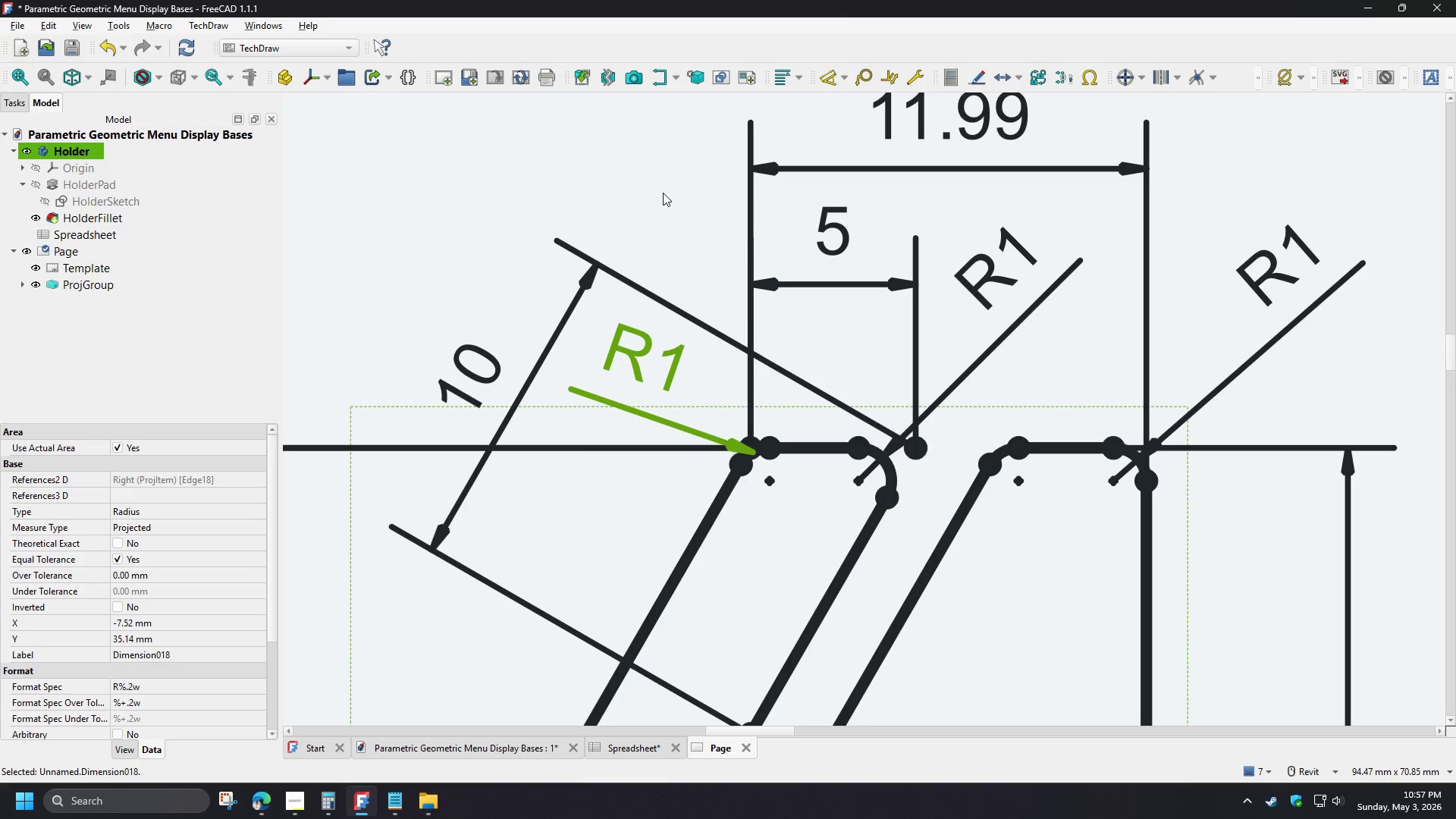 
left_click([663, 193])
 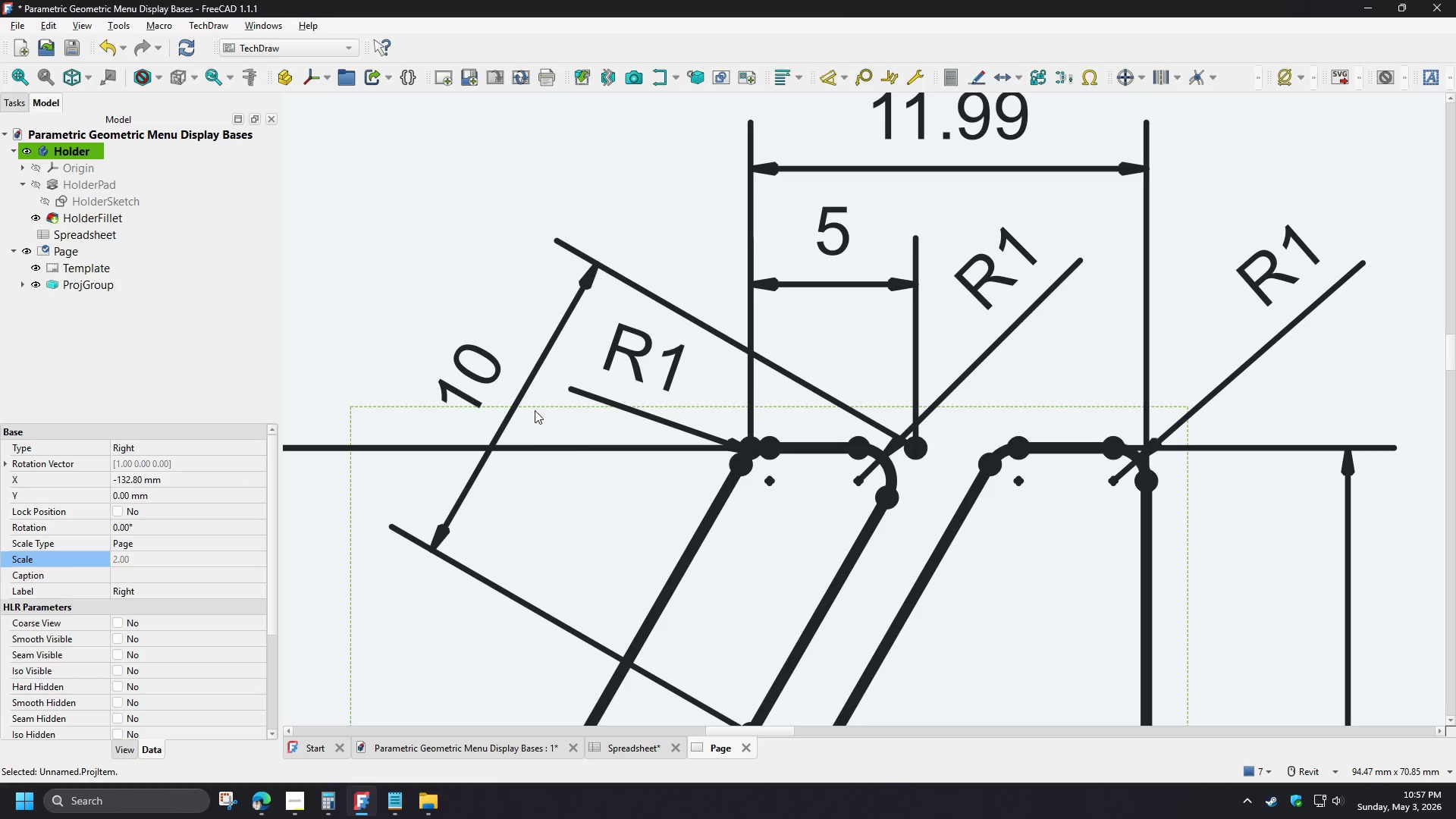 
scroll: coordinate [525, 434], scroll_direction: down, amount: 4.0
 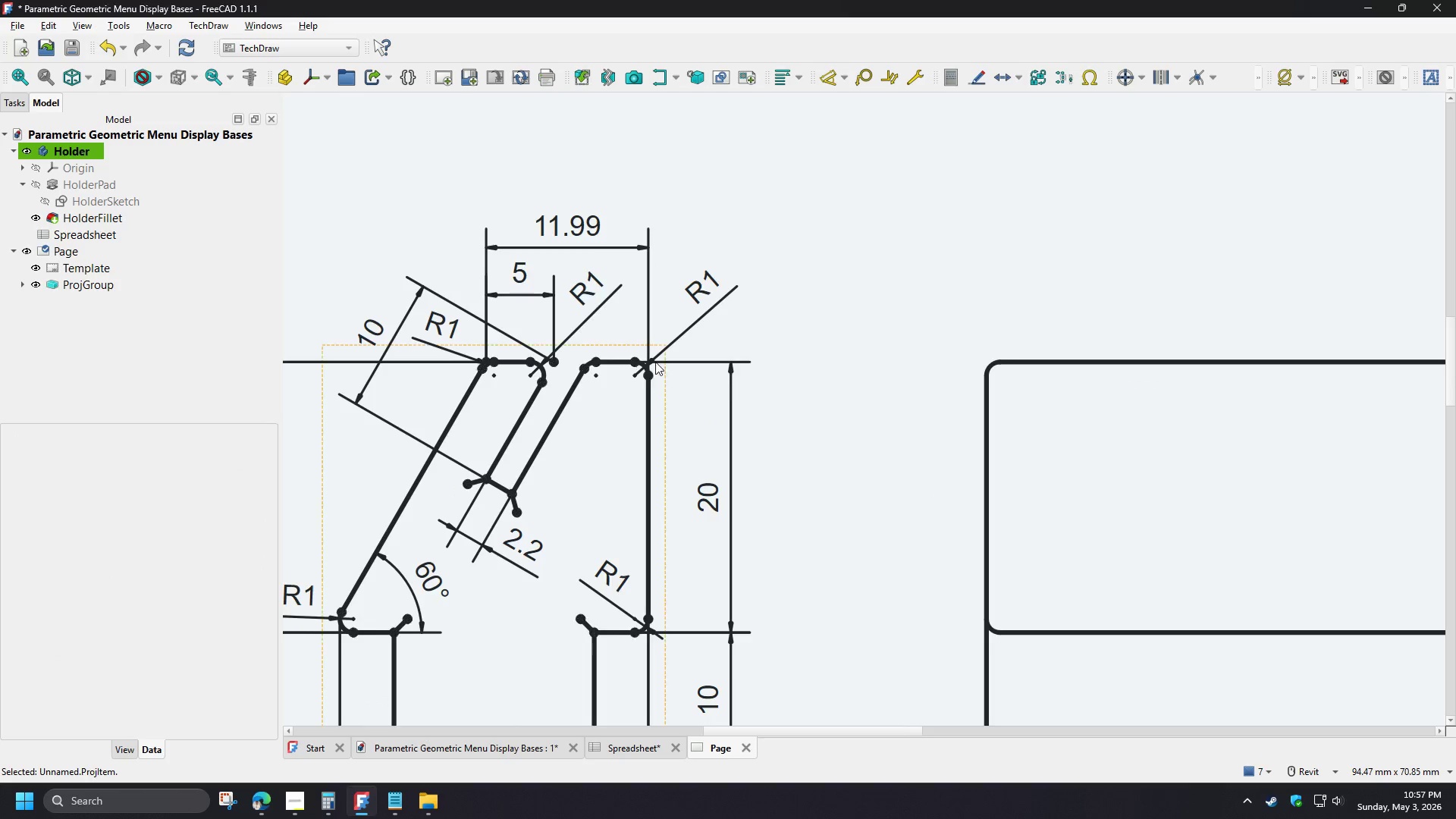 
scroll: coordinate [601, 337], scroll_direction: up, amount: 3.0
 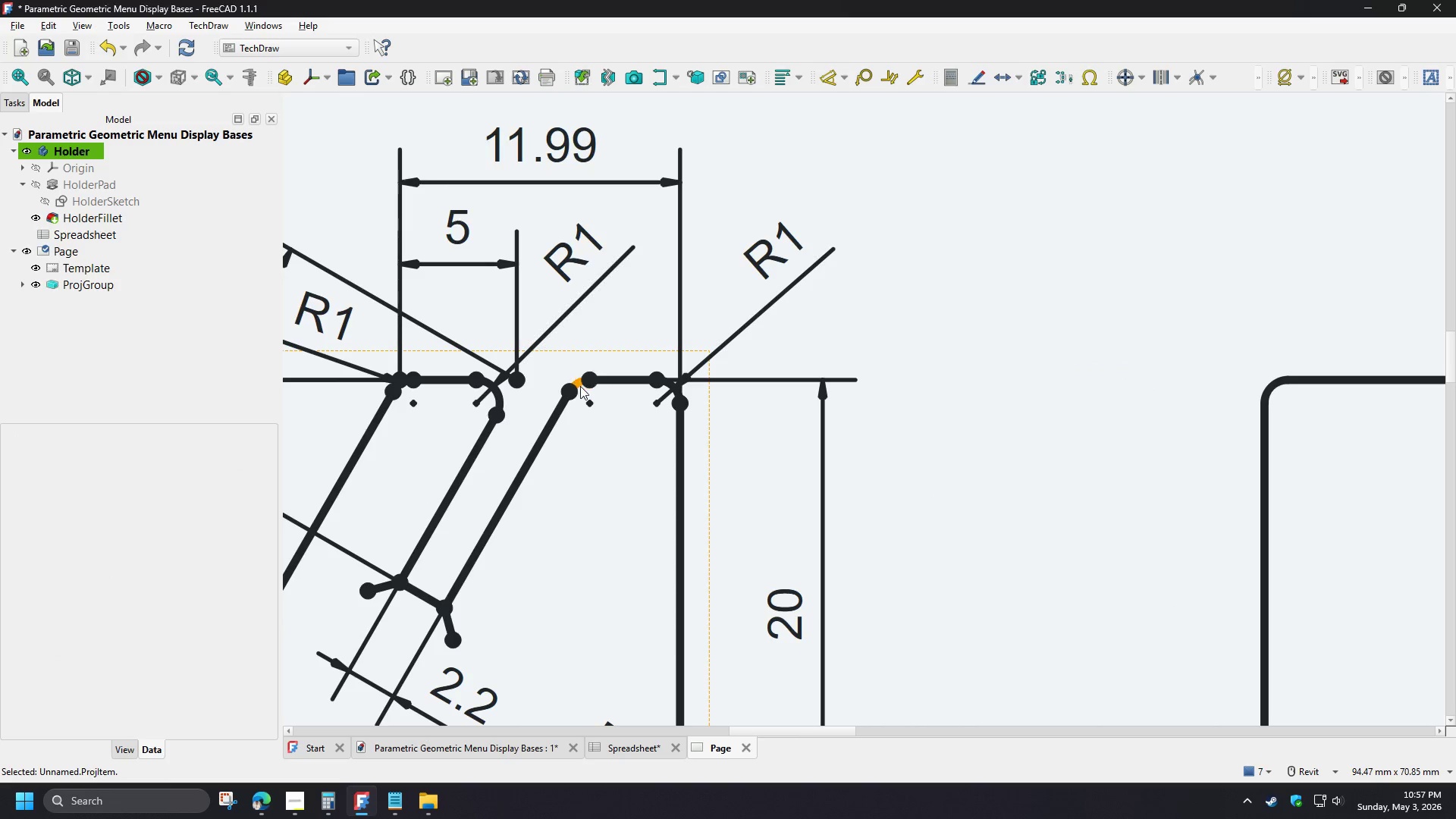 
left_click([579, 384])
 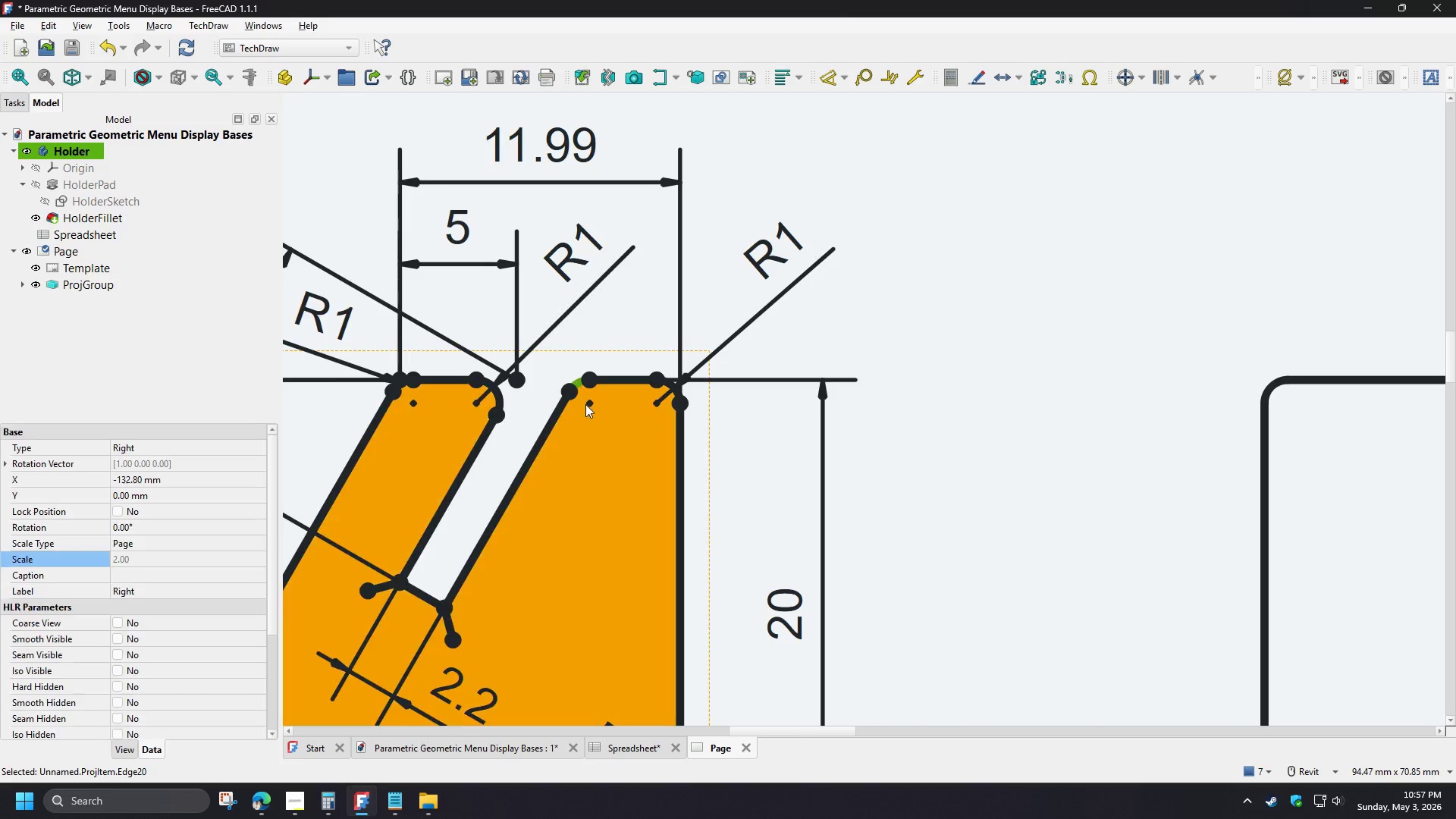 
key(D)
 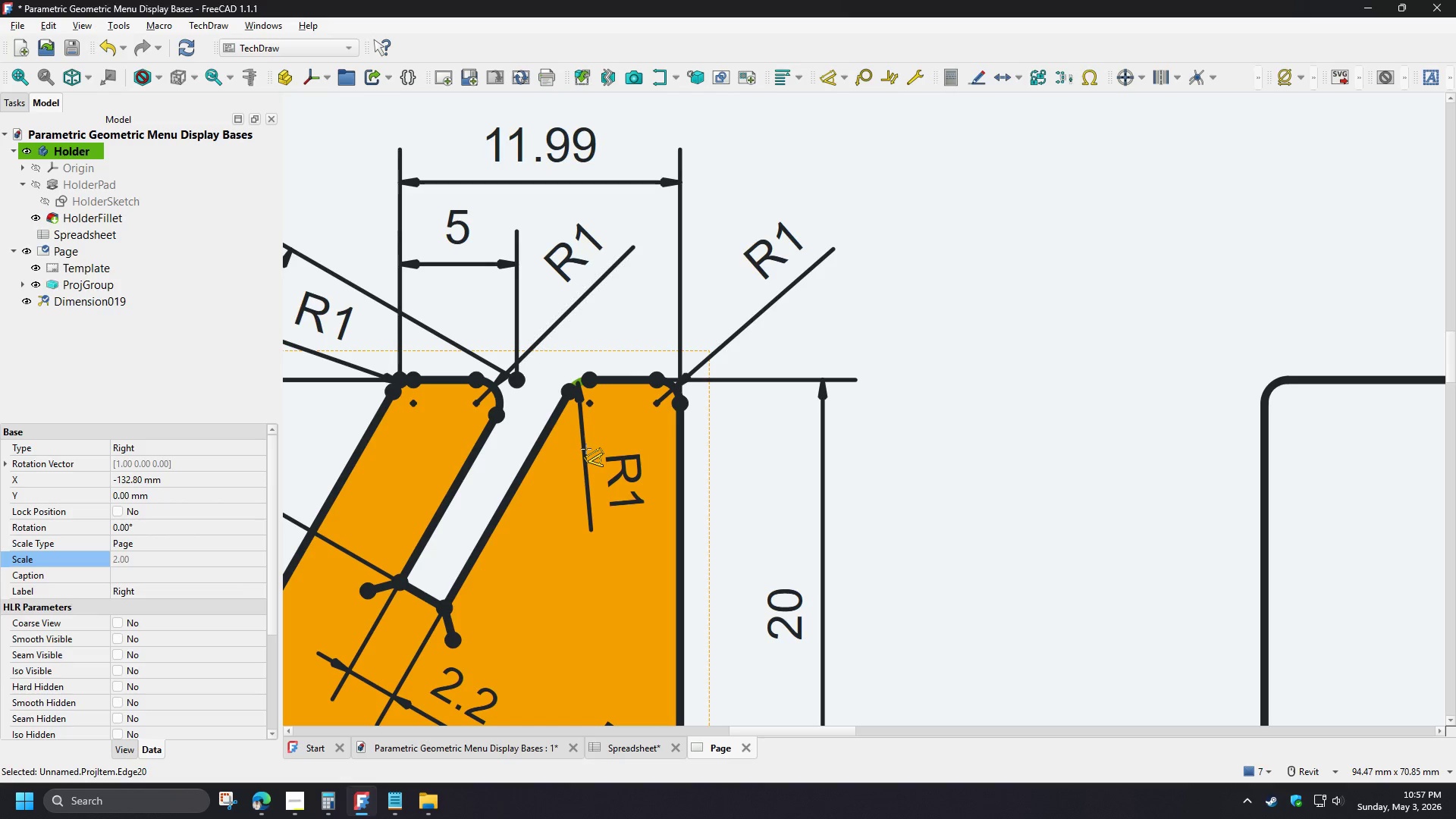 
right_click([922, 359])
 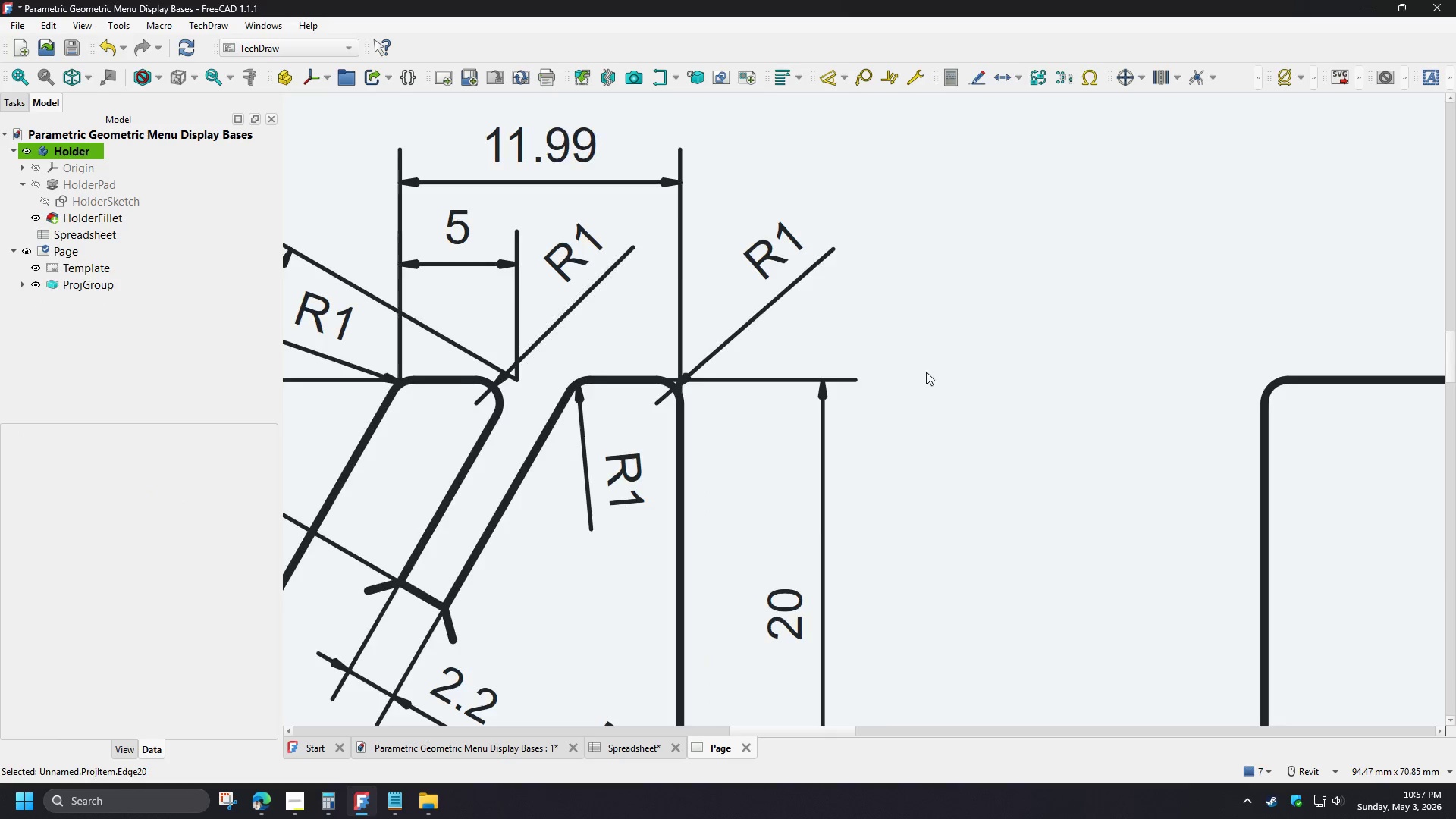 
scroll: coordinate [658, 330], scroll_direction: down, amount: 6.0
 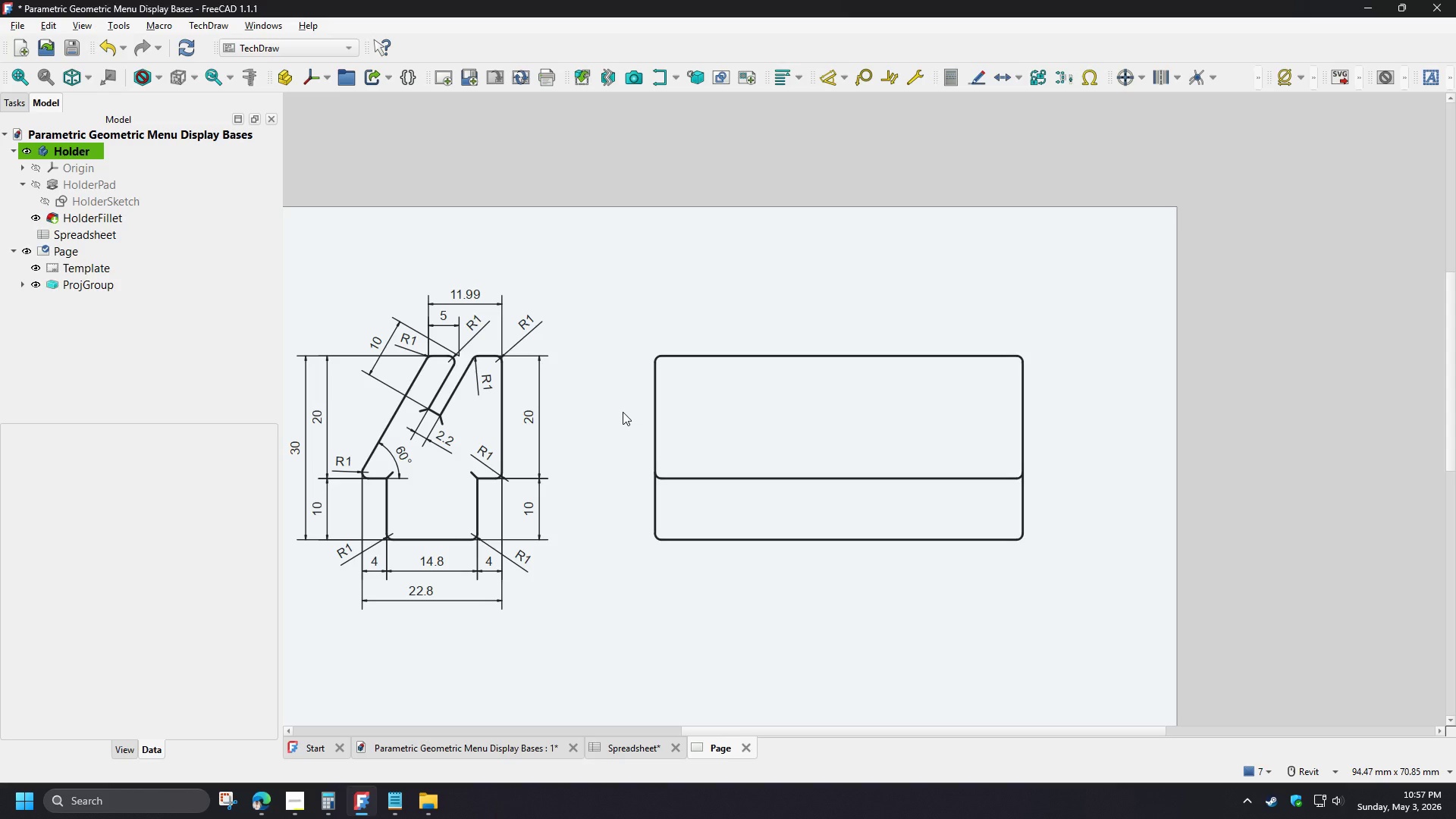 
wait(6.78)
 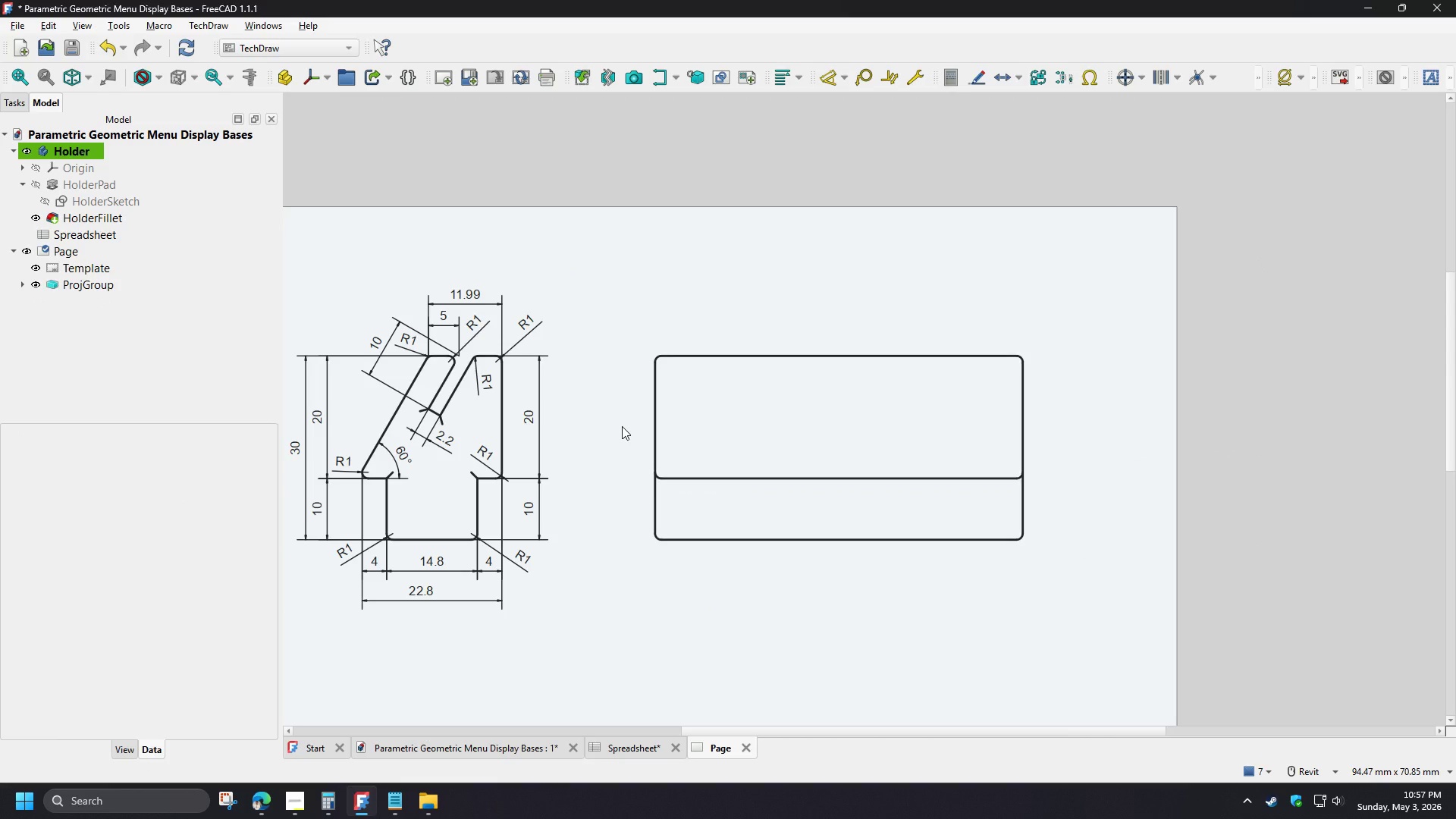 
scroll: coordinate [512, 408], scroll_direction: up, amount: 1.0
 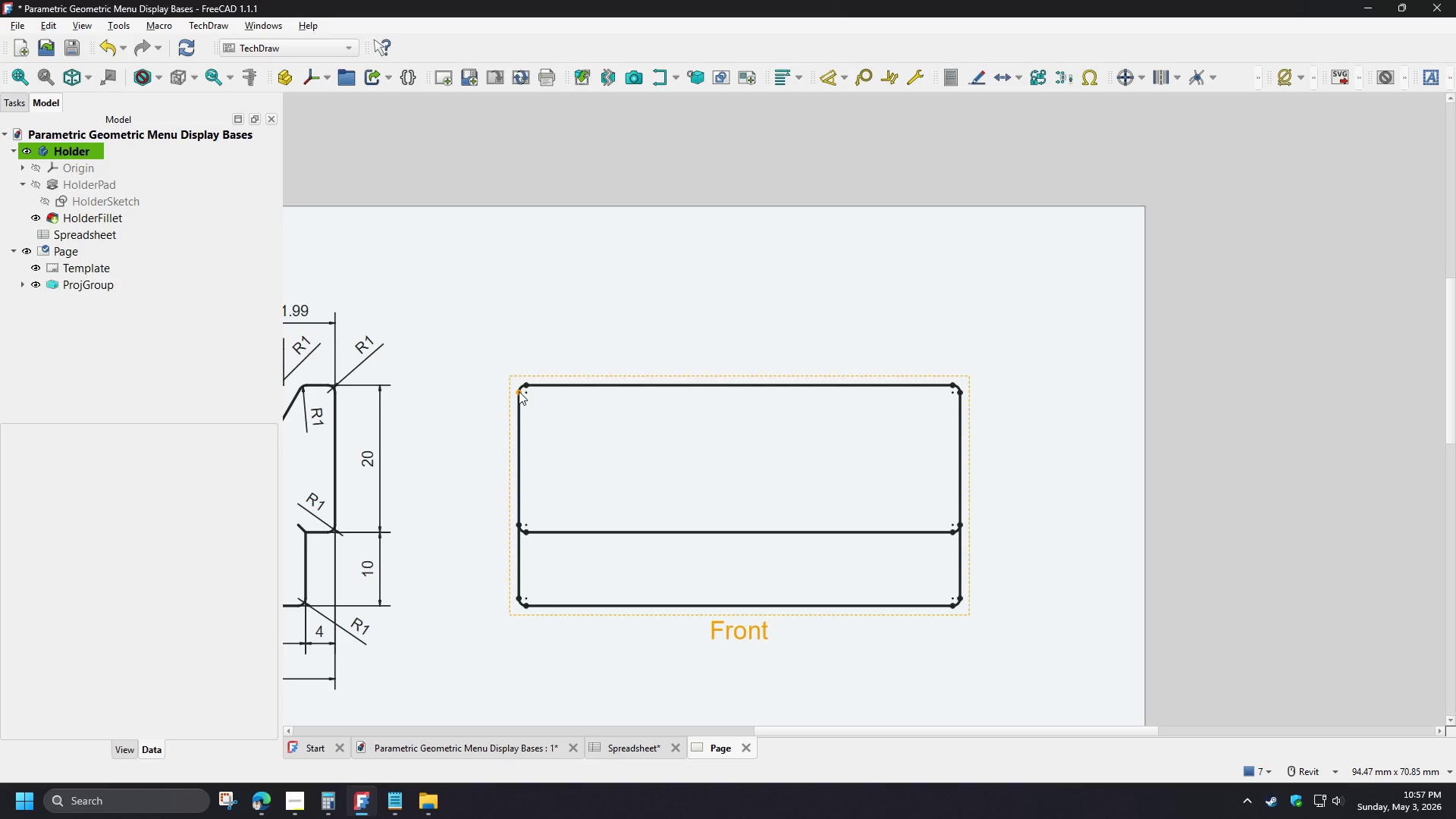 
left_click([519, 391])
 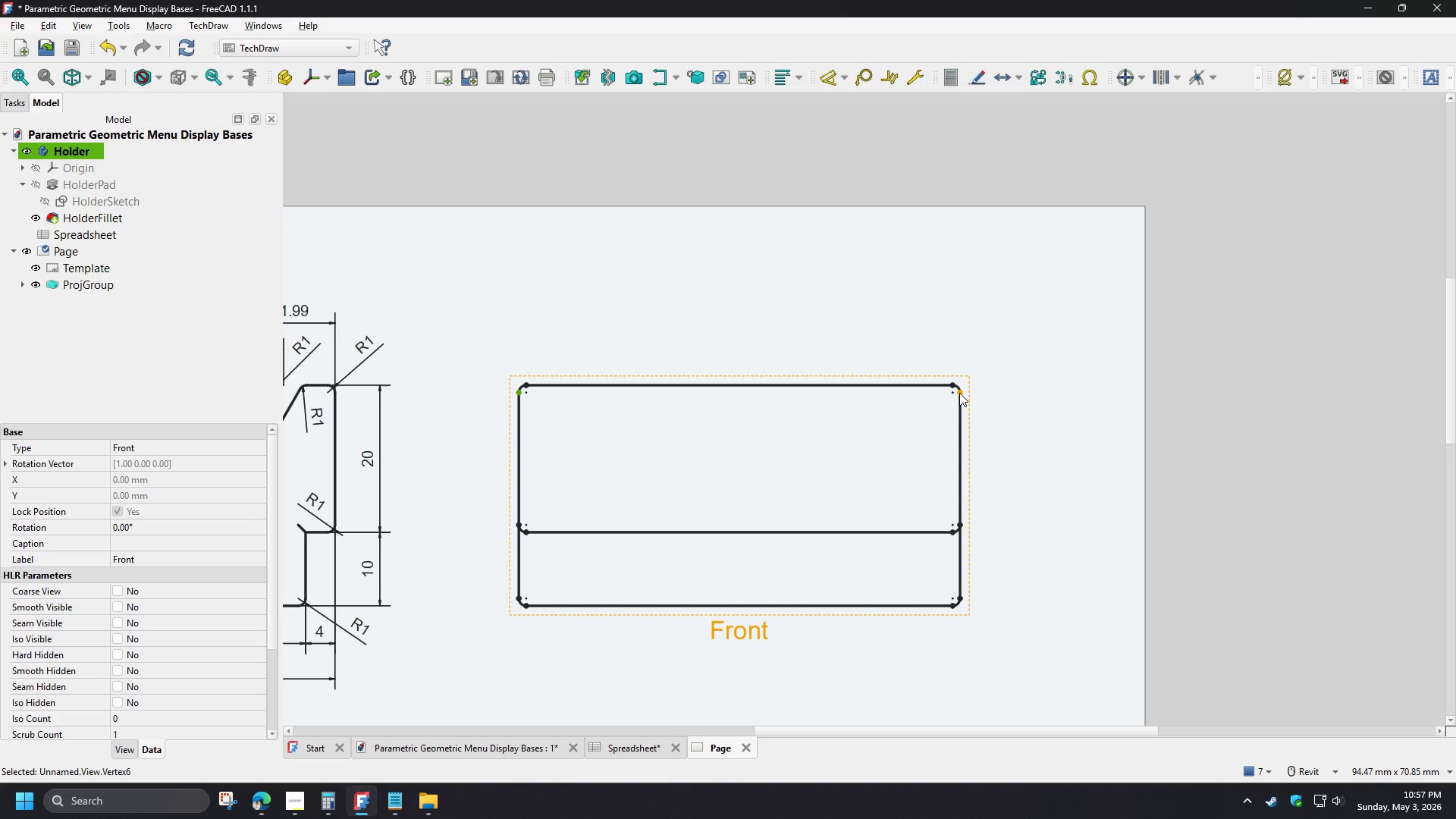 
key(D)
 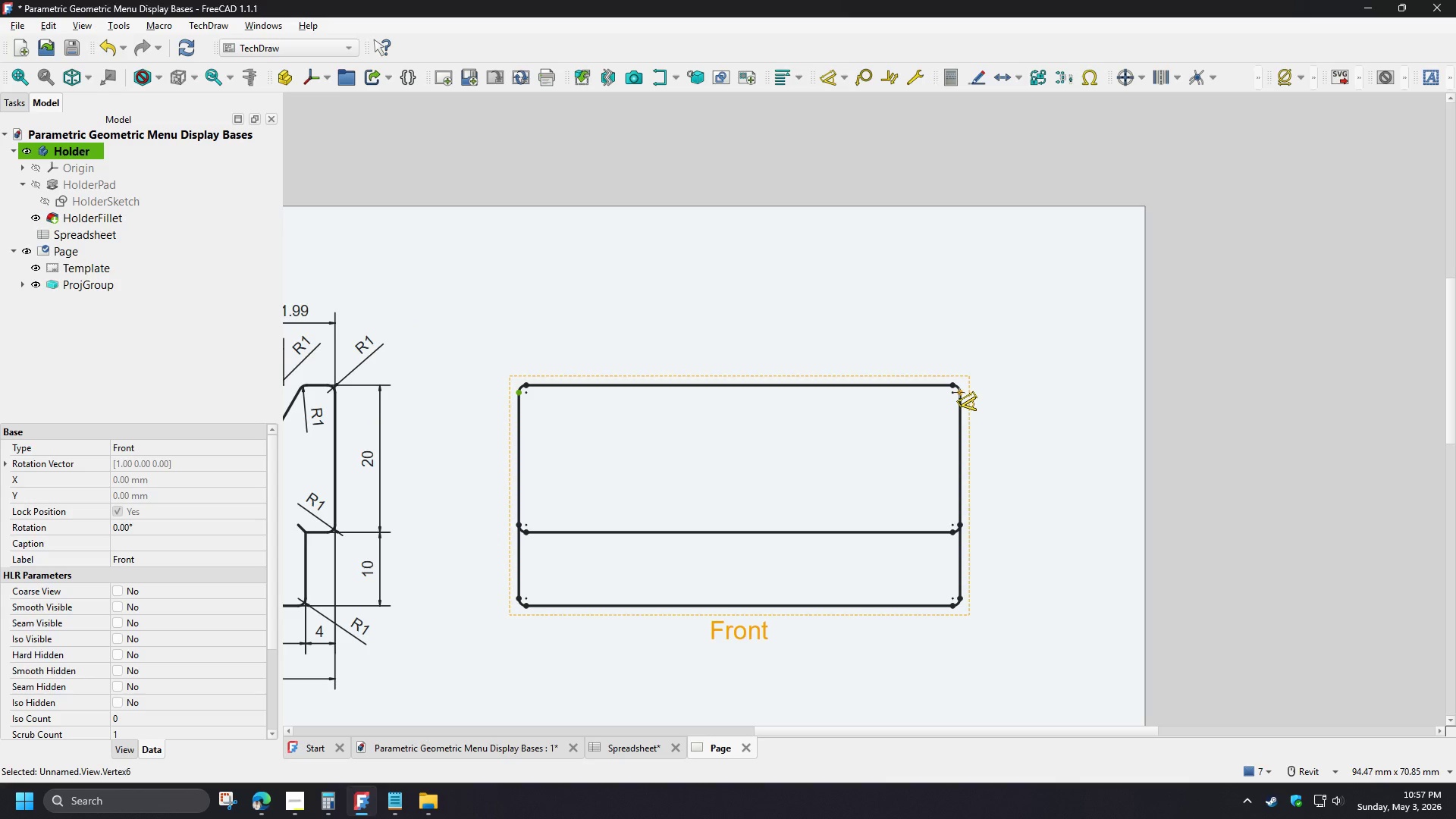 
left_click([959, 393])
 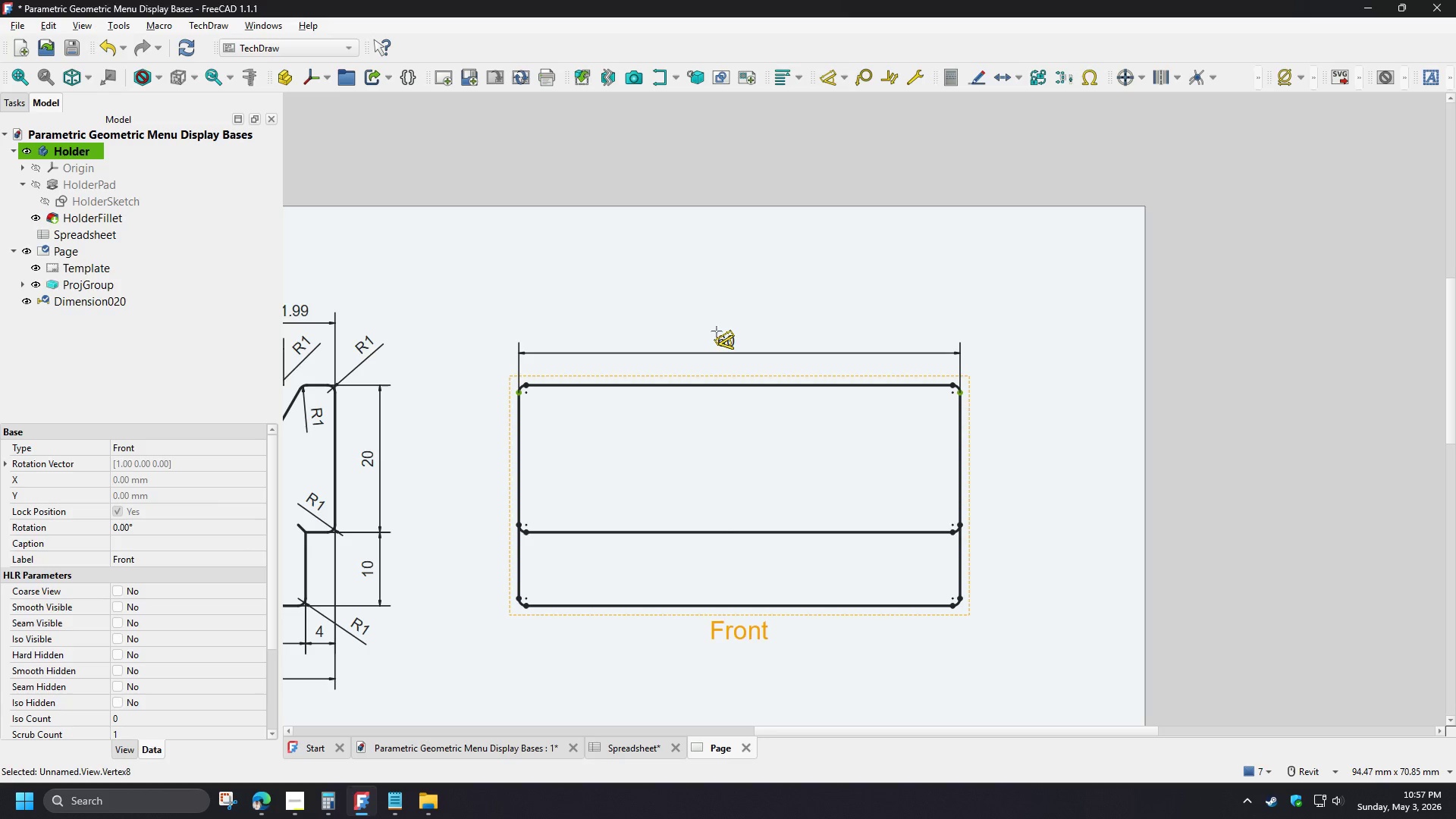 
left_click([718, 333])
 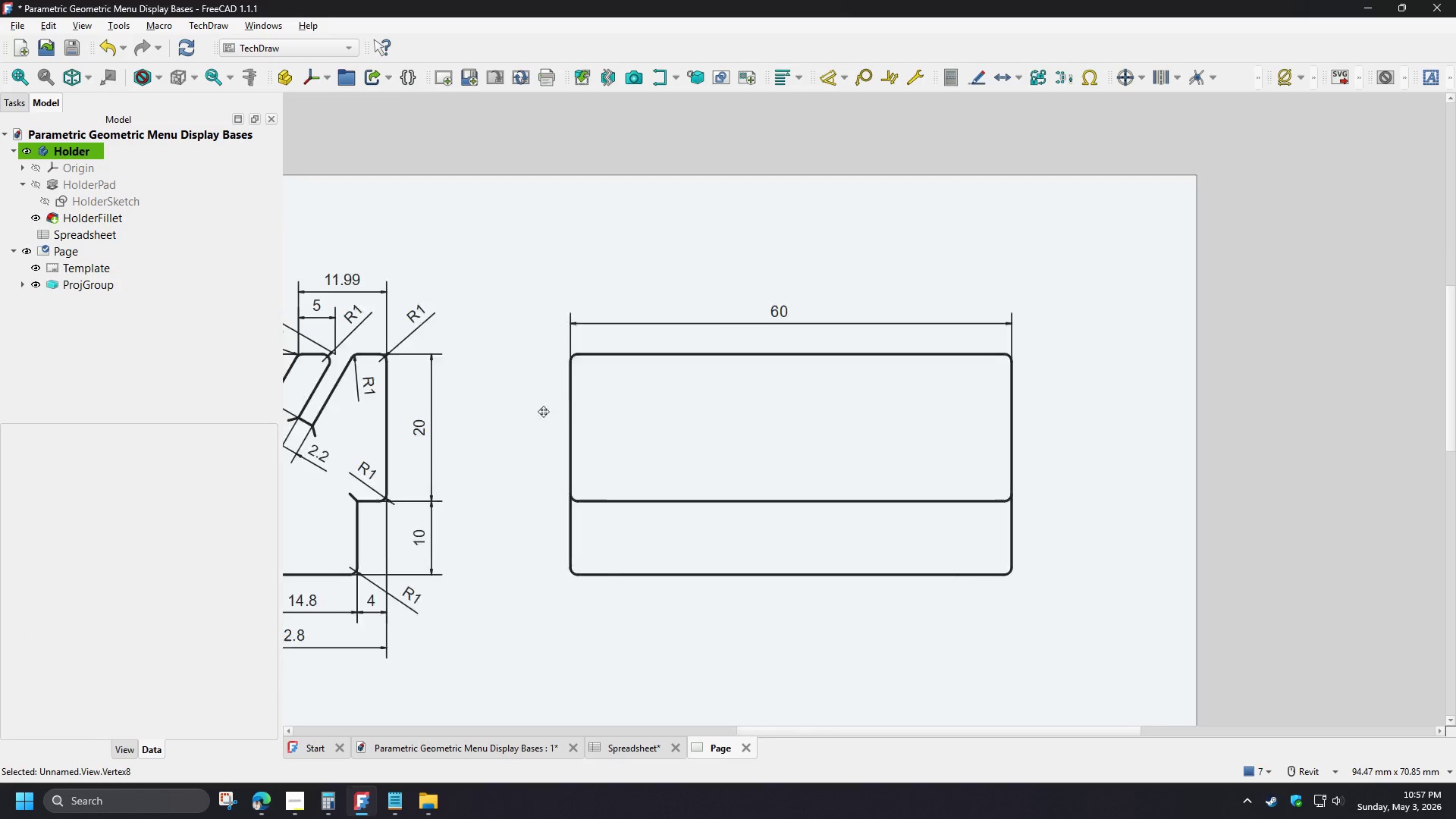 
scroll: coordinate [552, 430], scroll_direction: up, amount: 2.0
 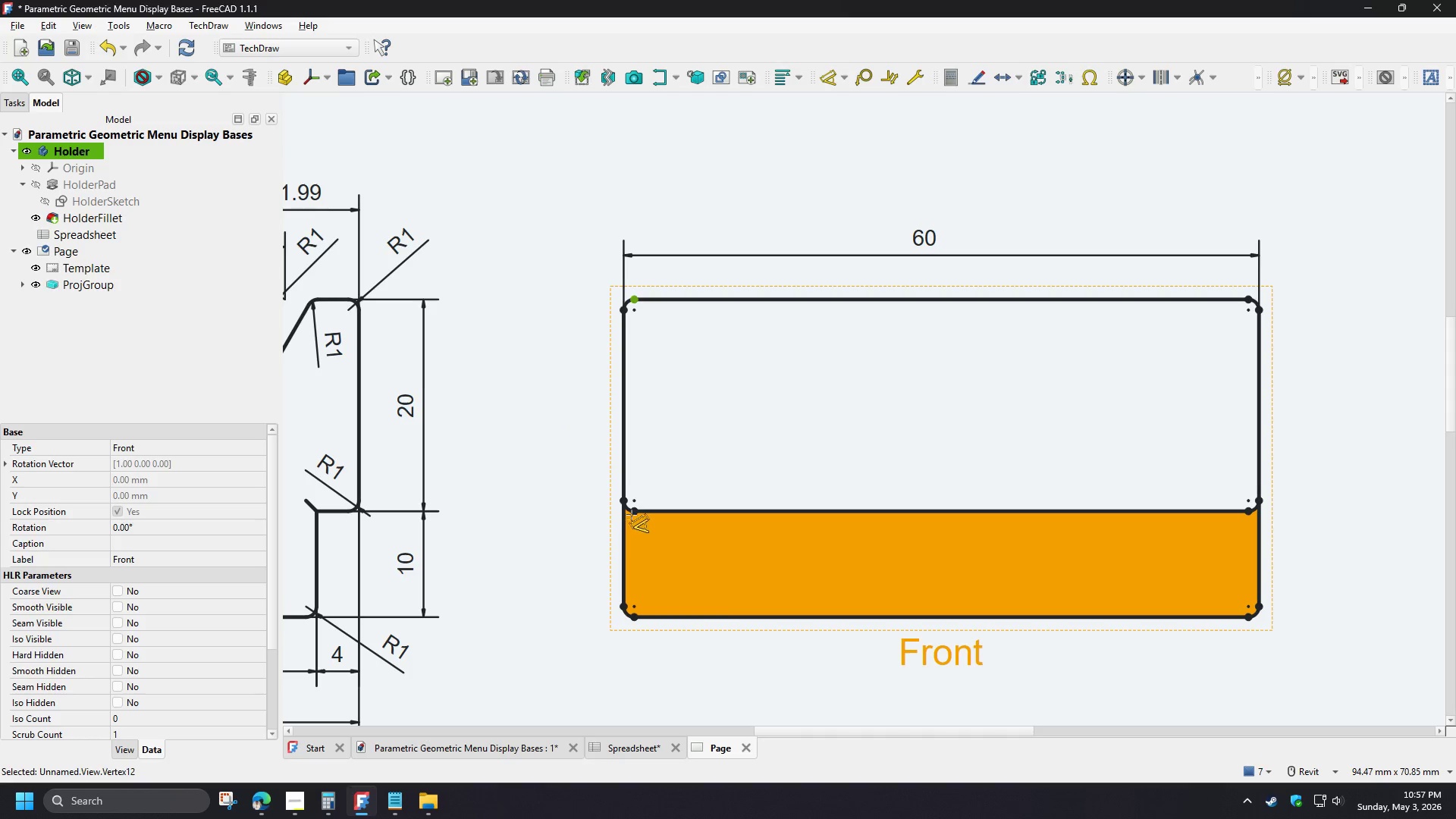 
left_click([632, 512])
 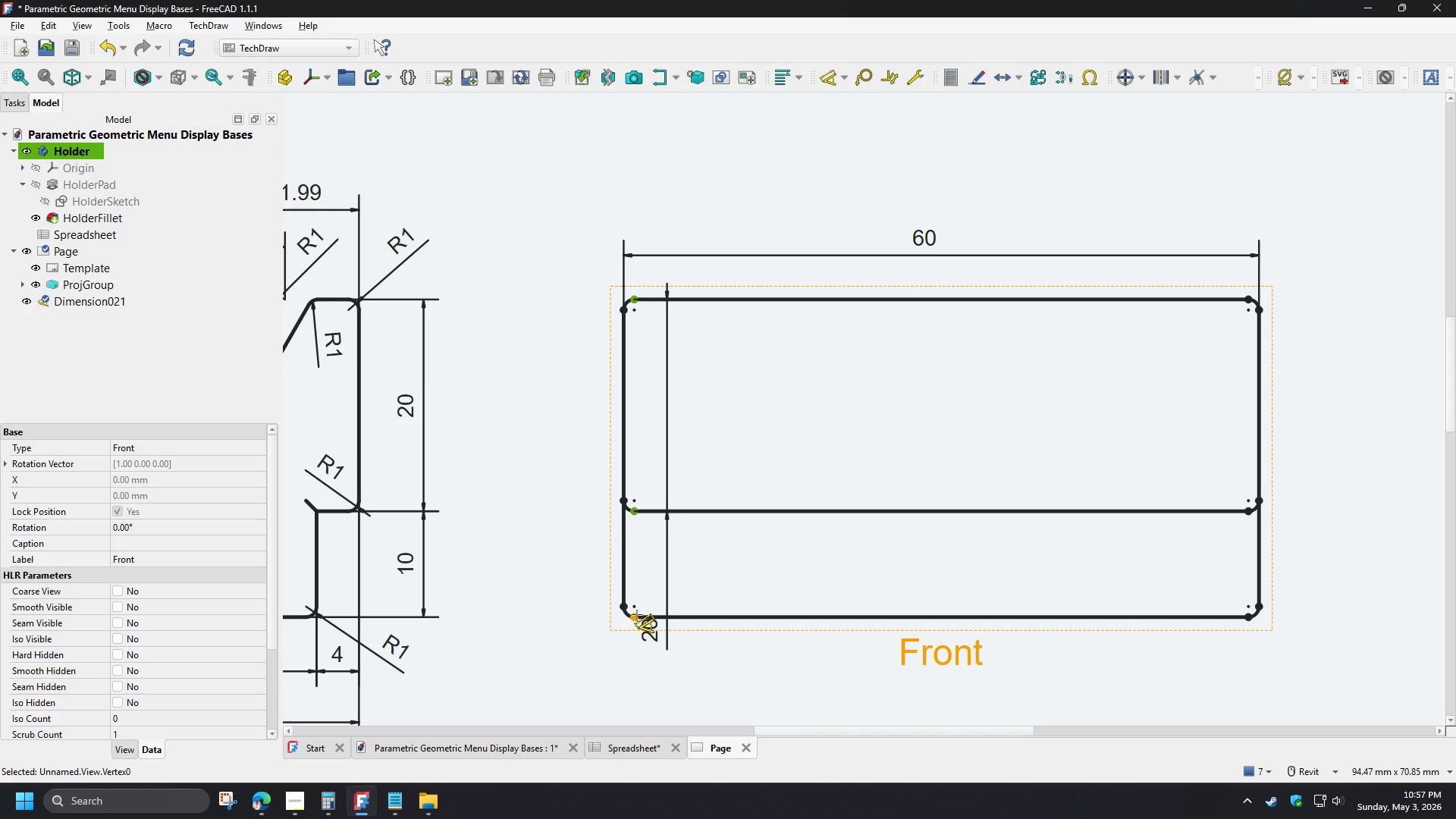 
left_click([636, 615])
 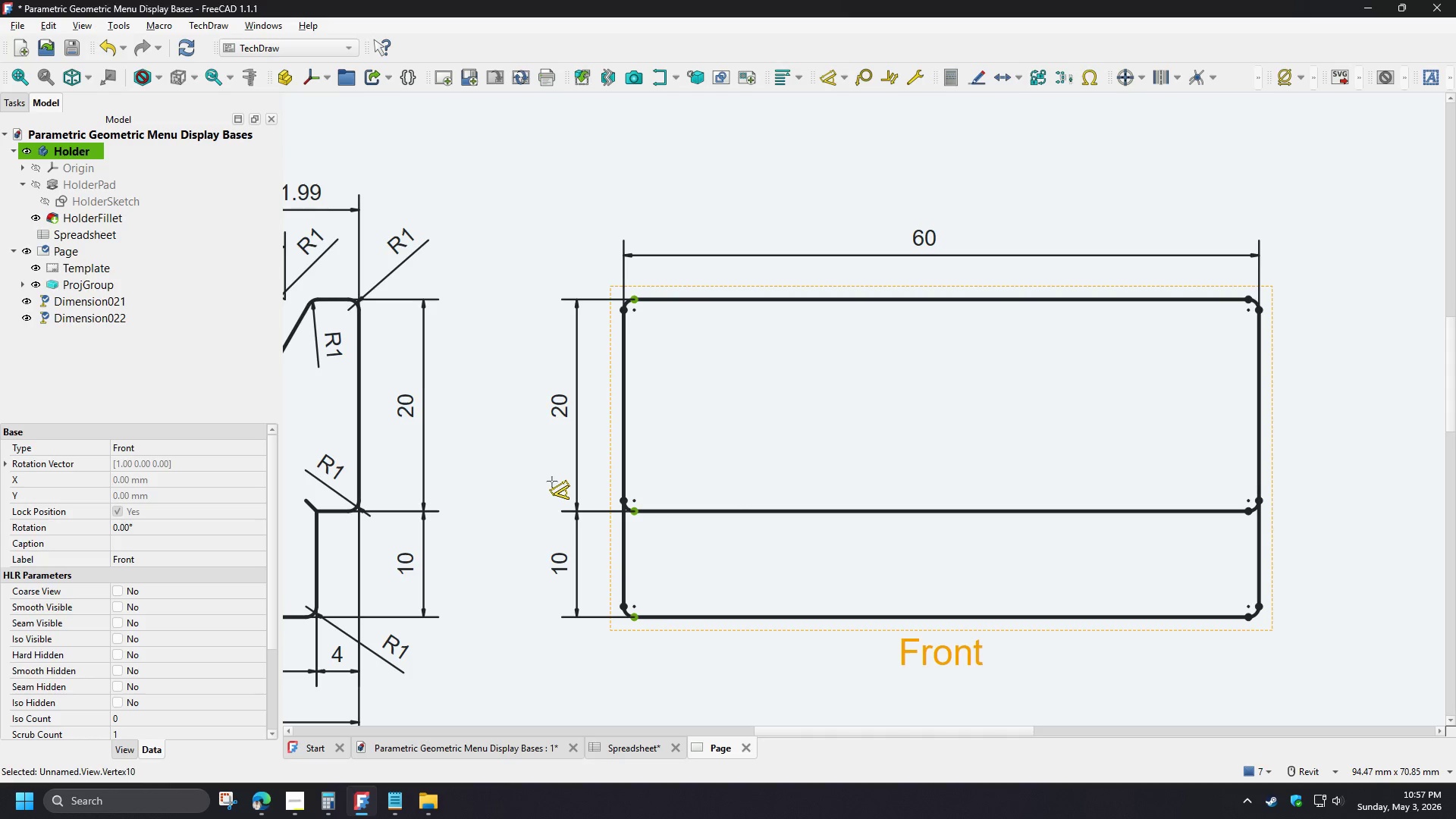 
left_click([553, 482])
 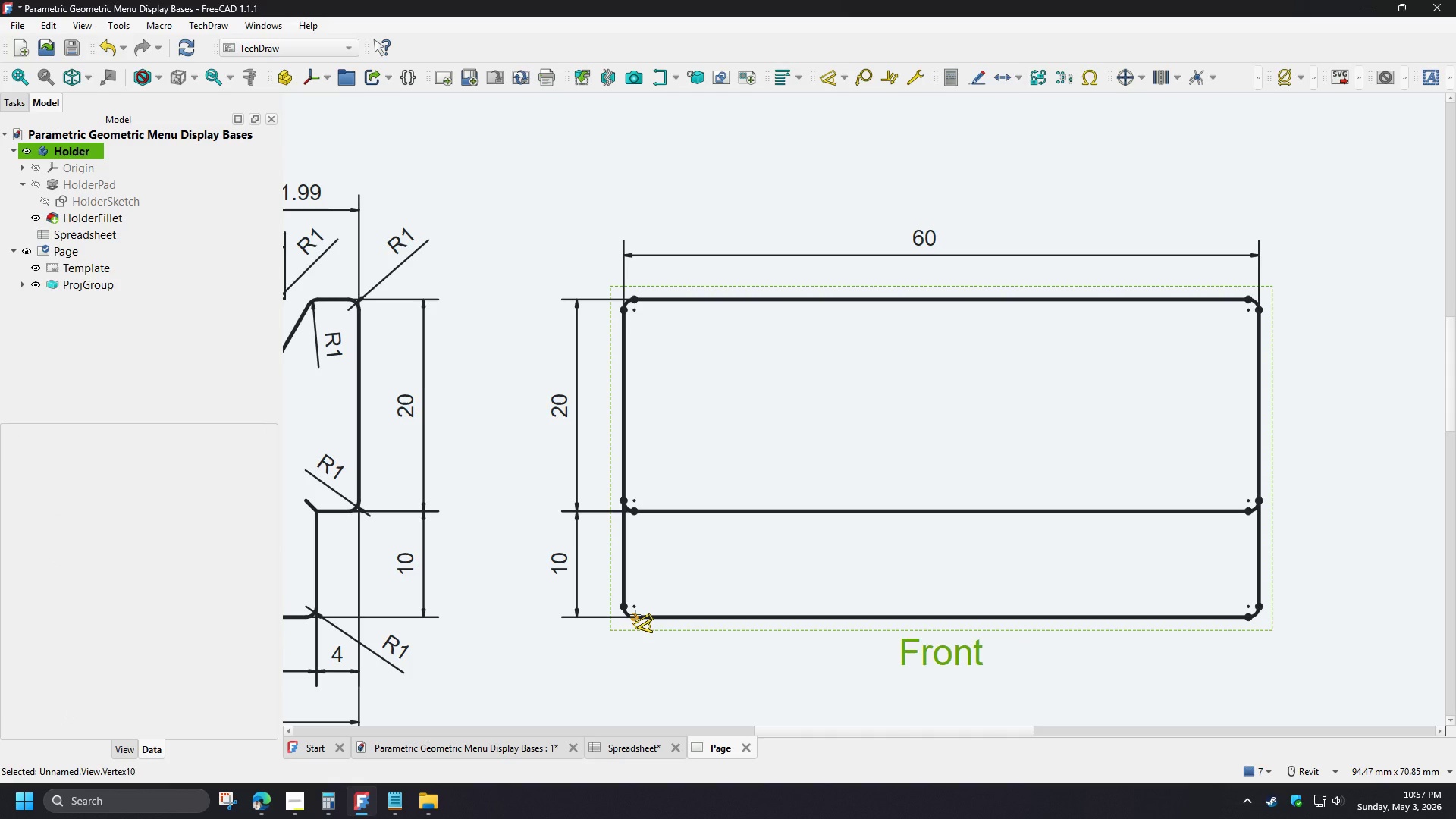 
left_click([635, 615])
 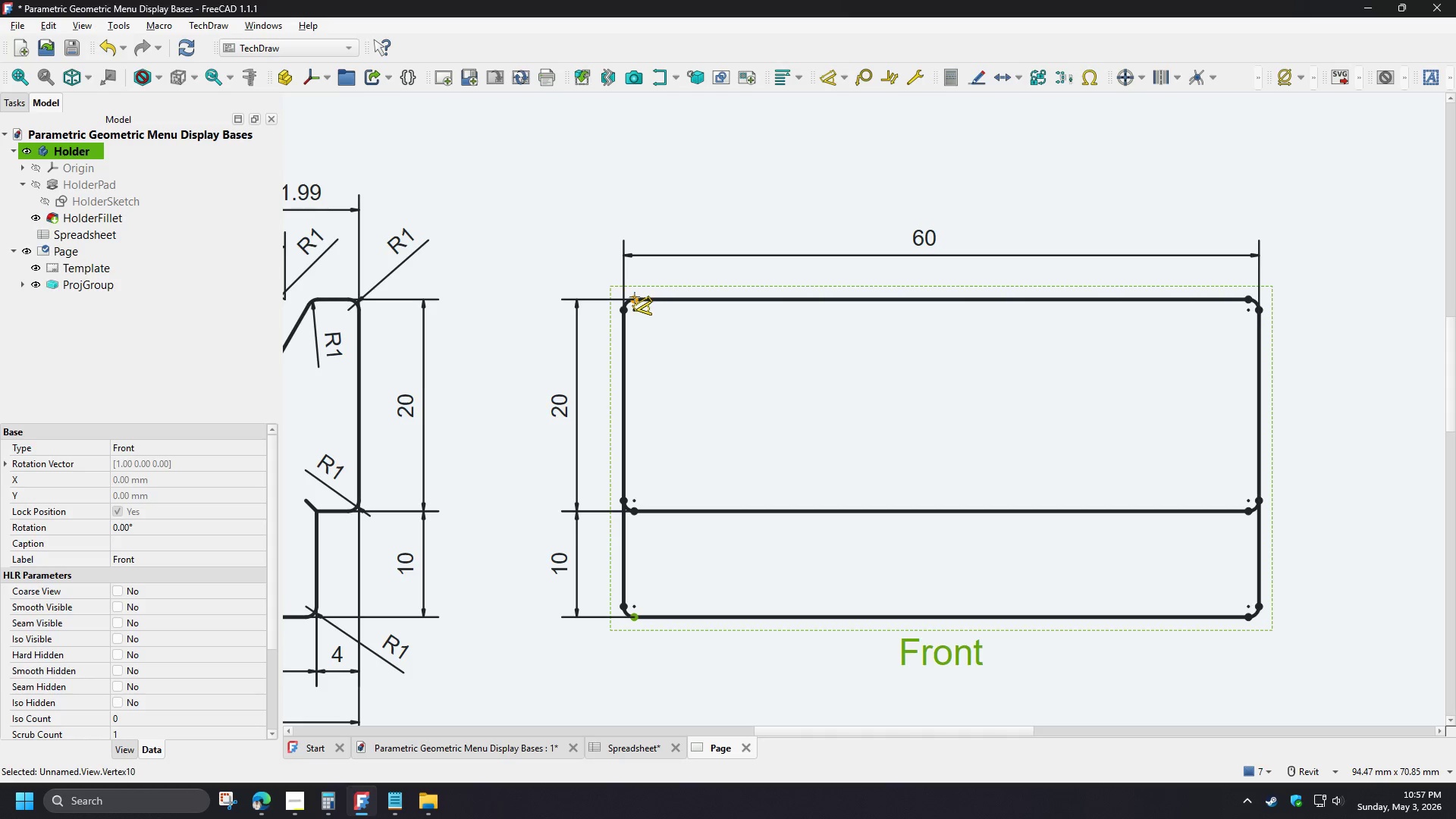 
left_click([635, 297])
 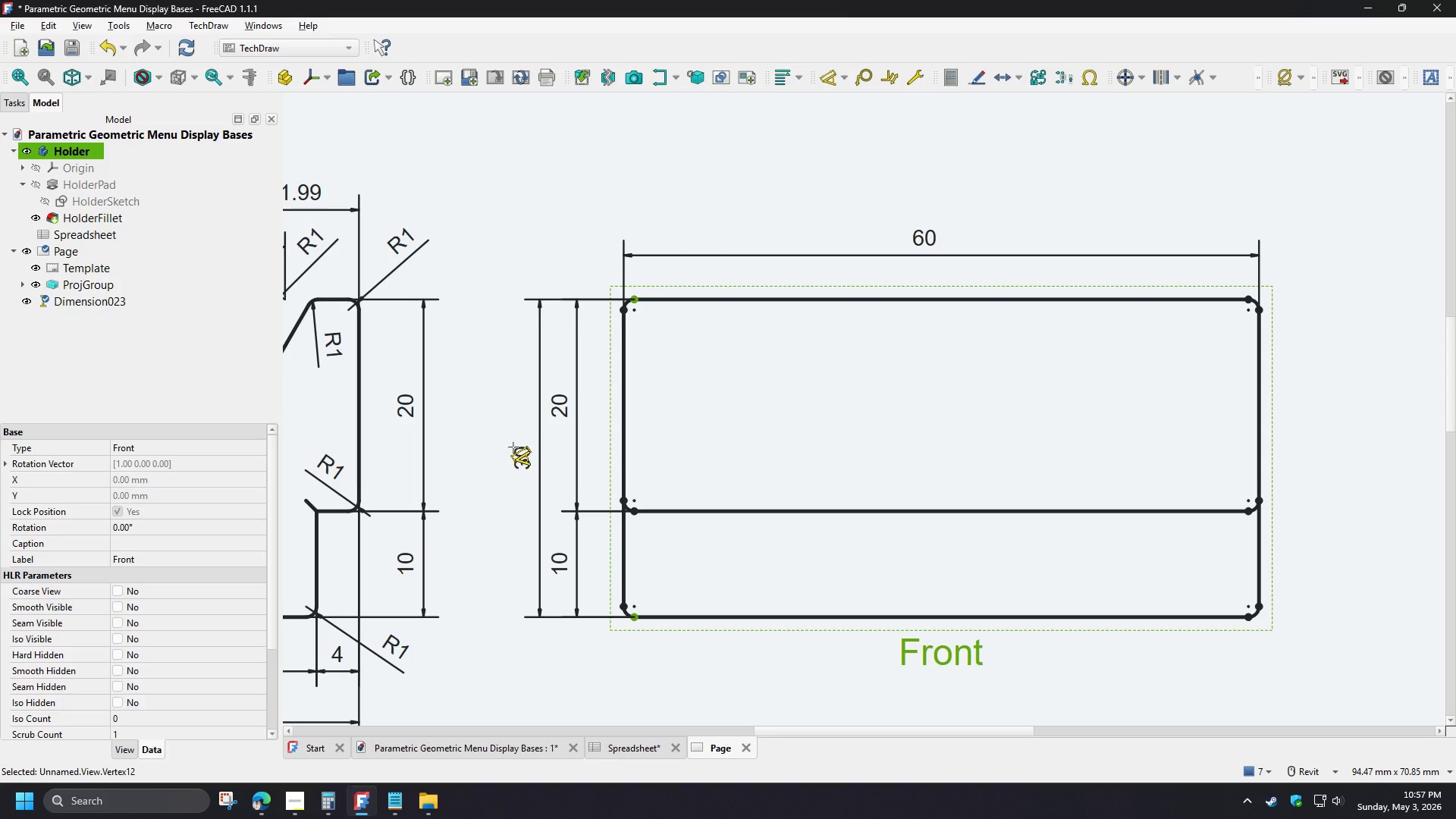 
left_click([513, 447])
 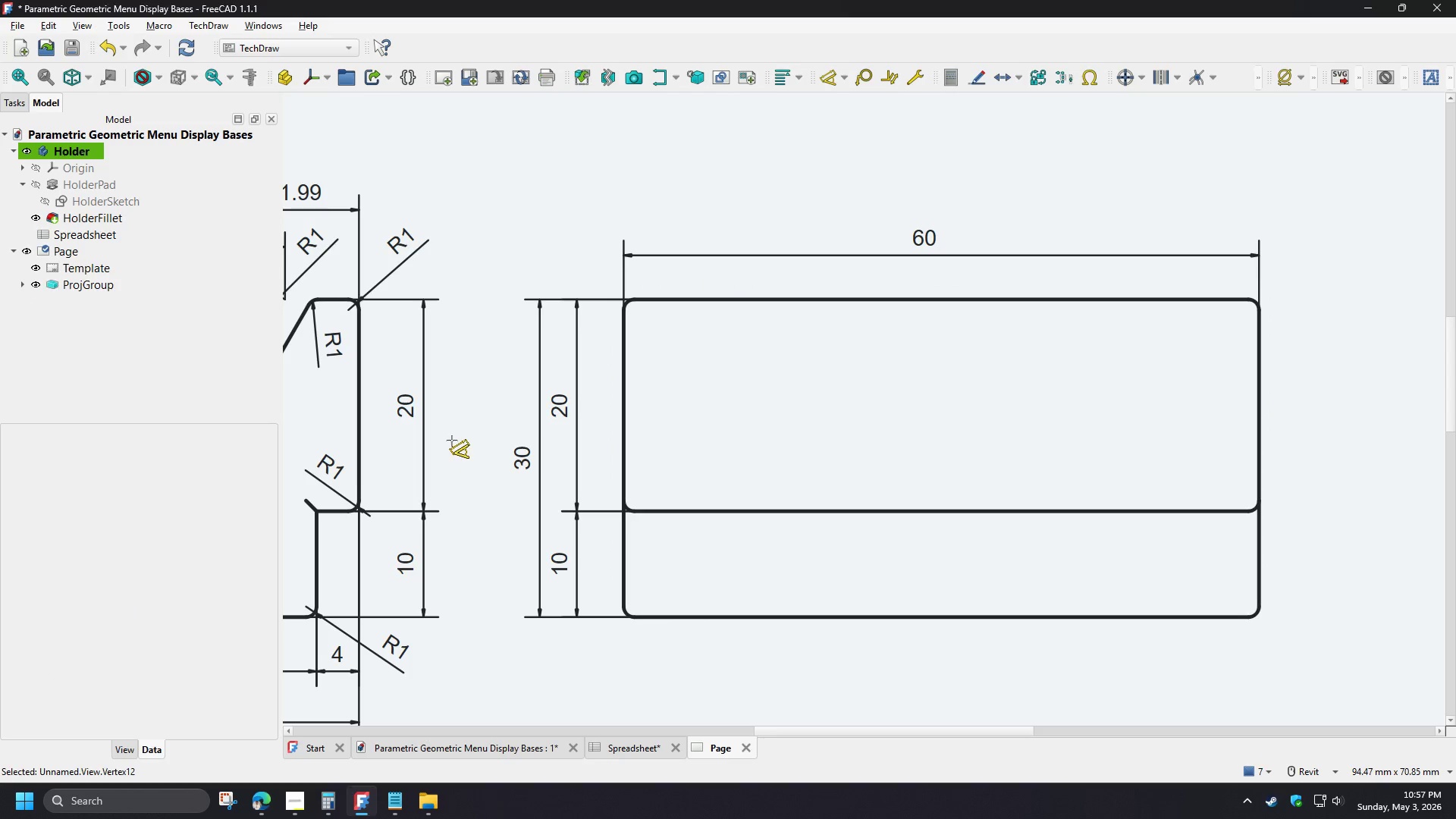 
scroll: coordinate [570, 440], scroll_direction: down, amount: 4.0
 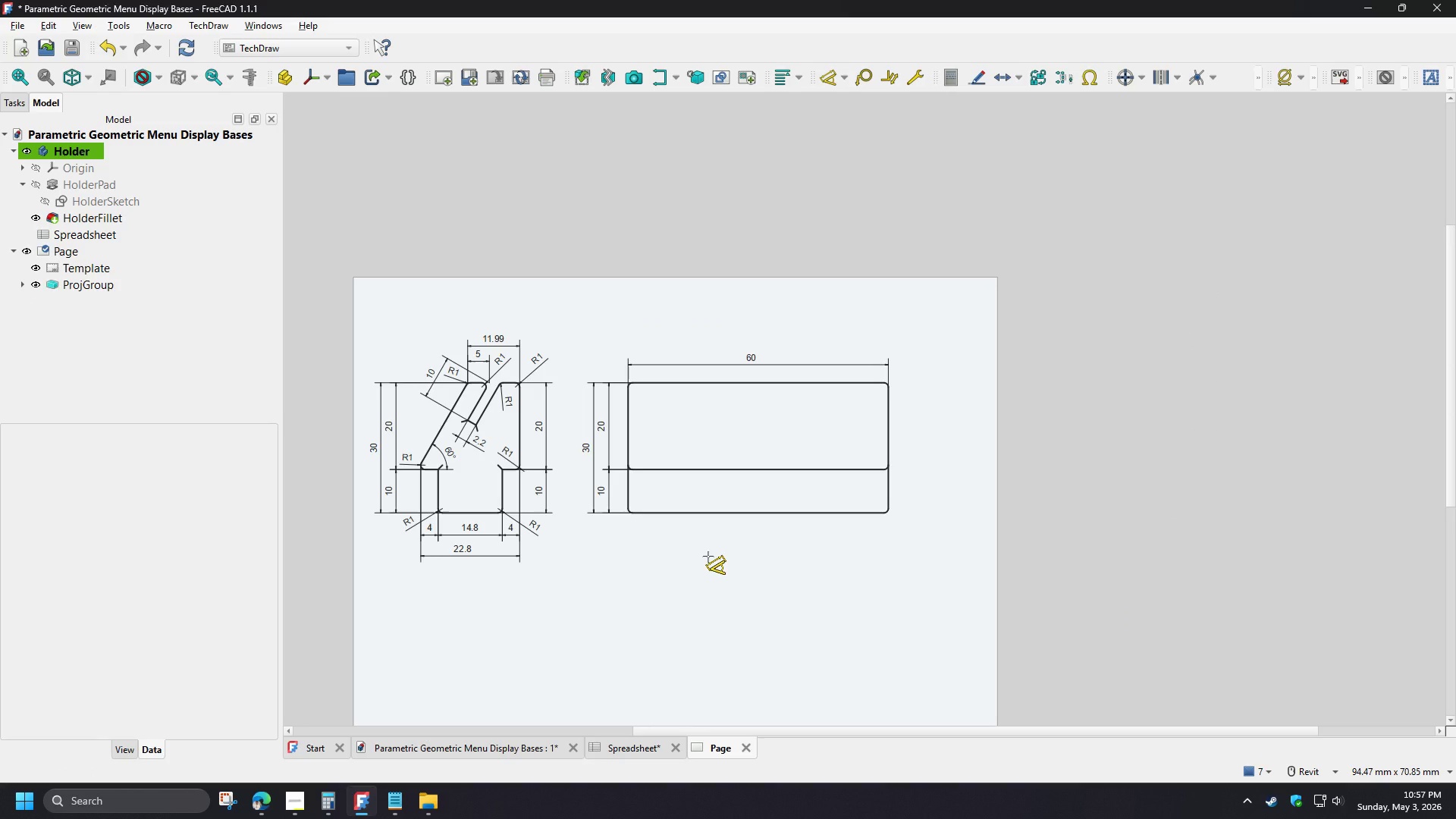 
right_click([708, 557])
 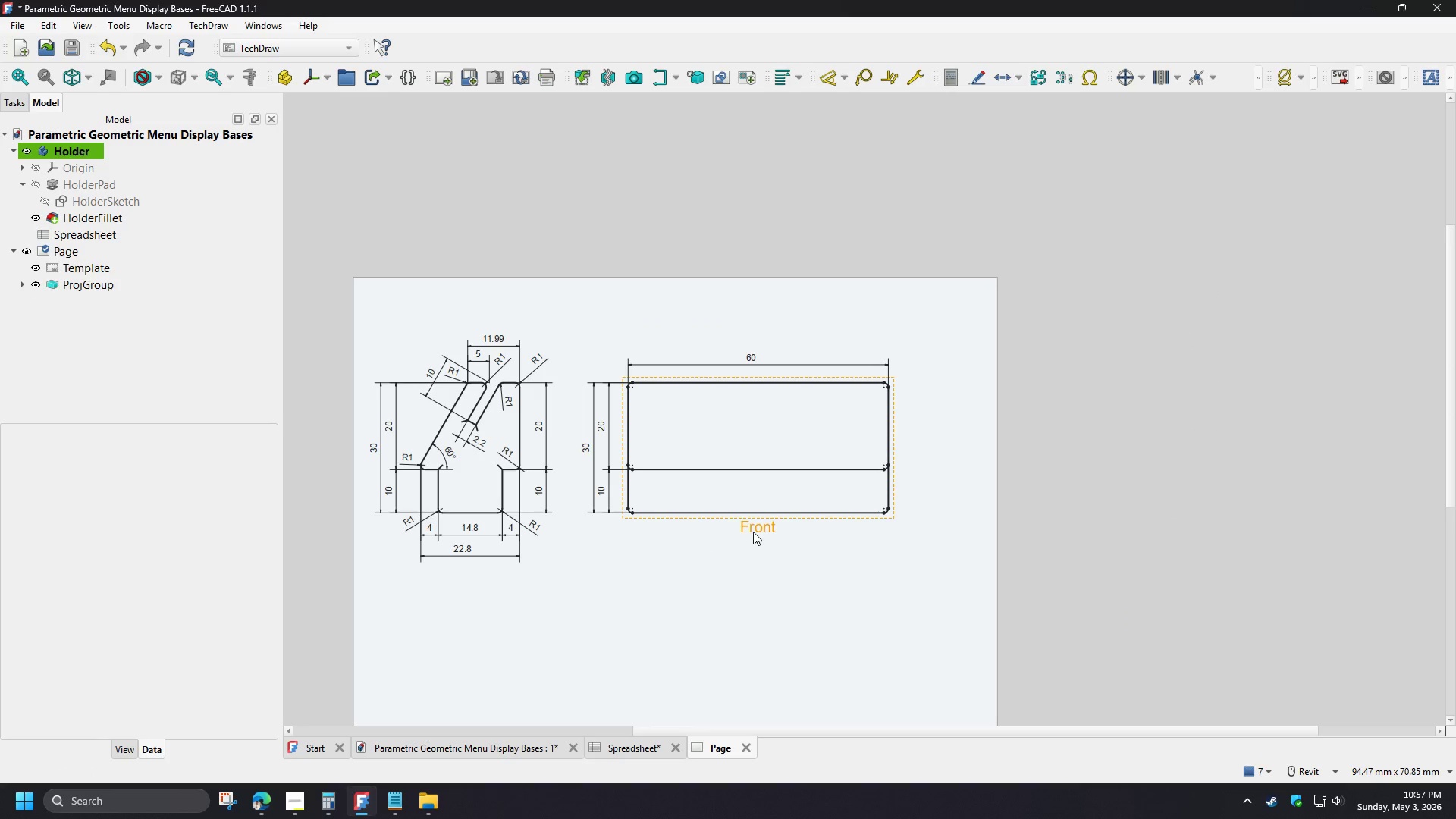 
left_click_drag(start_coordinate=[753, 531], to_coordinate=[791, 614])
 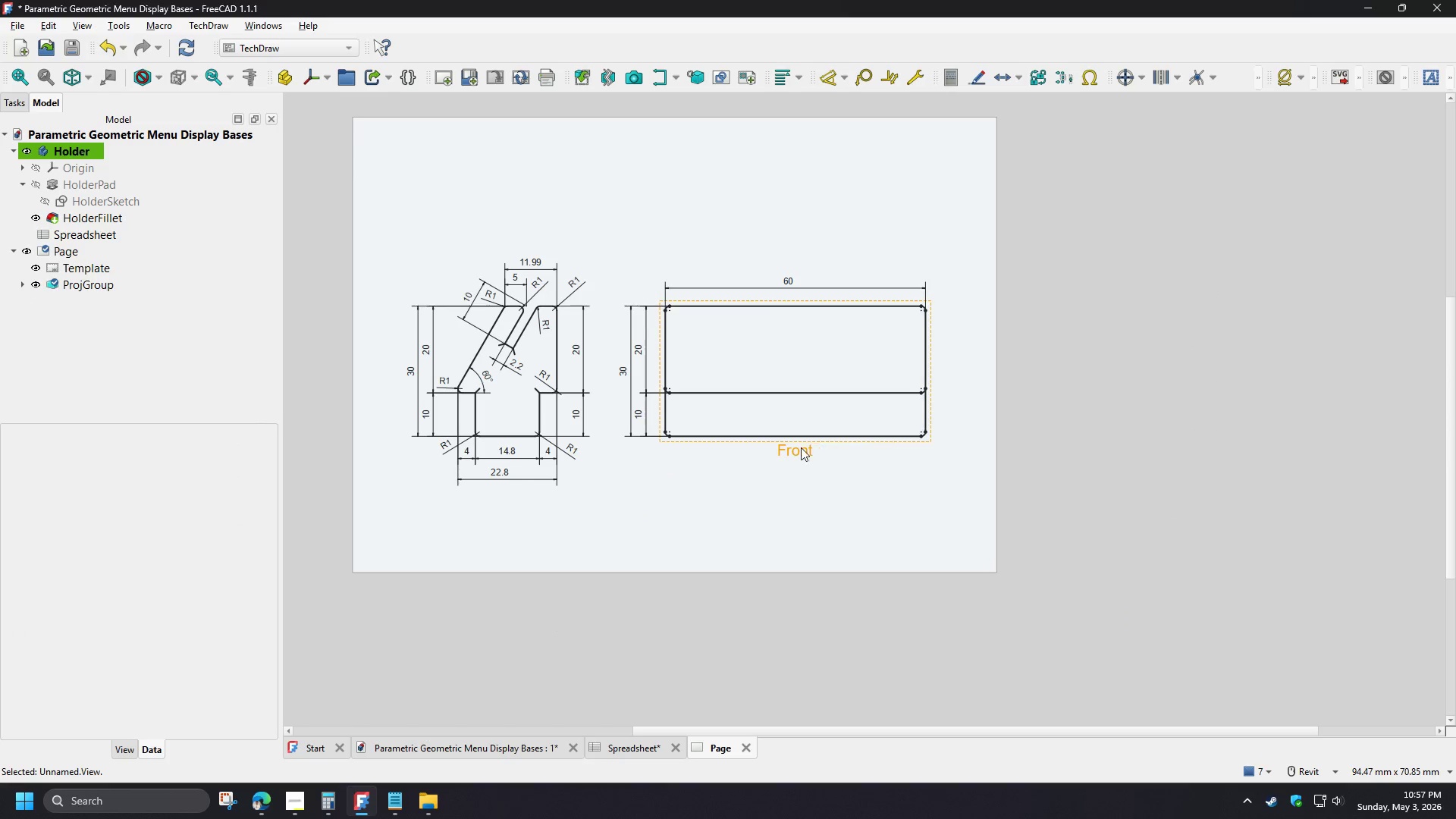 
left_click_drag(start_coordinate=[796, 451], to_coordinate=[804, 347])
 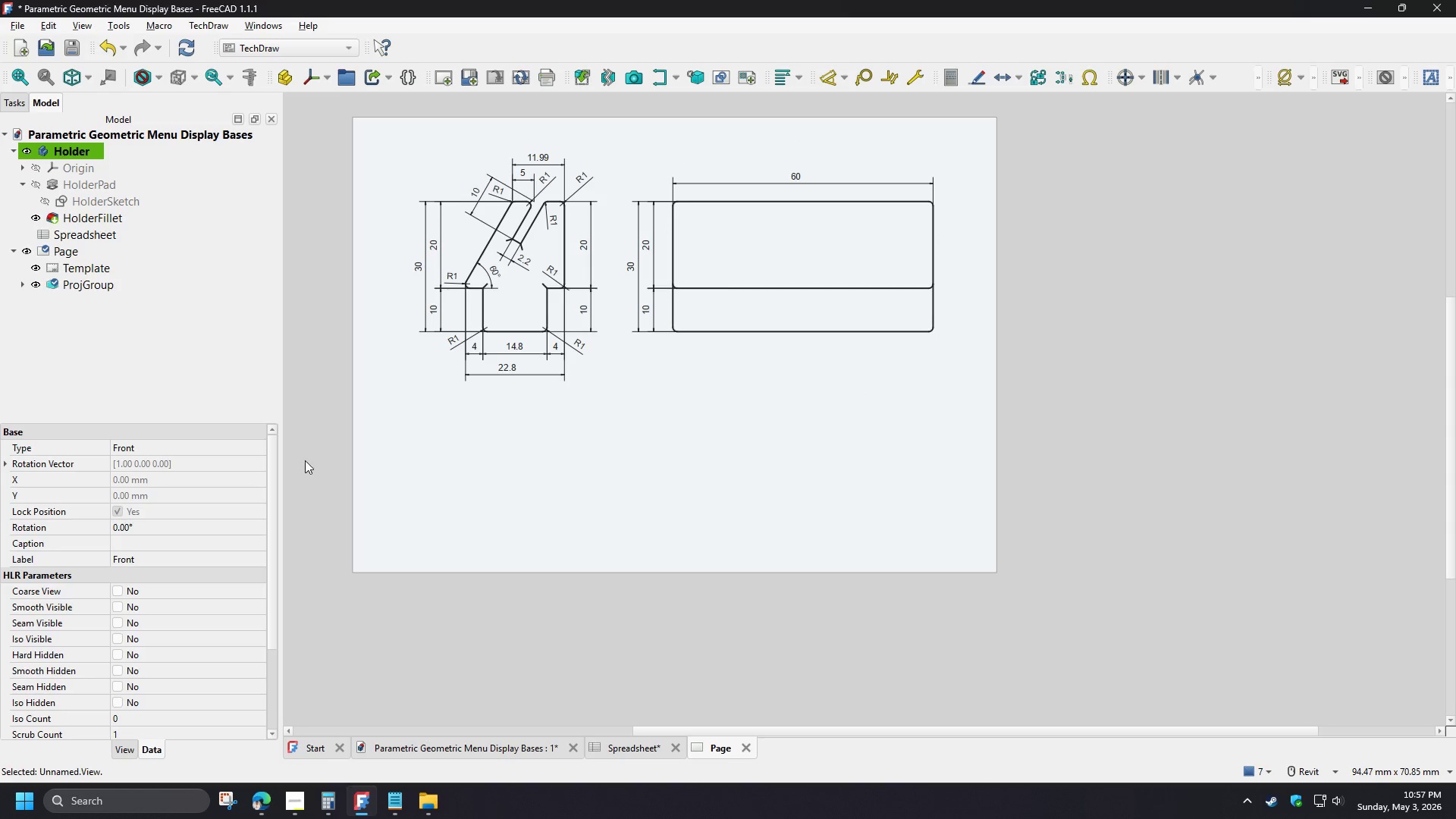 
left_click([311, 429])
 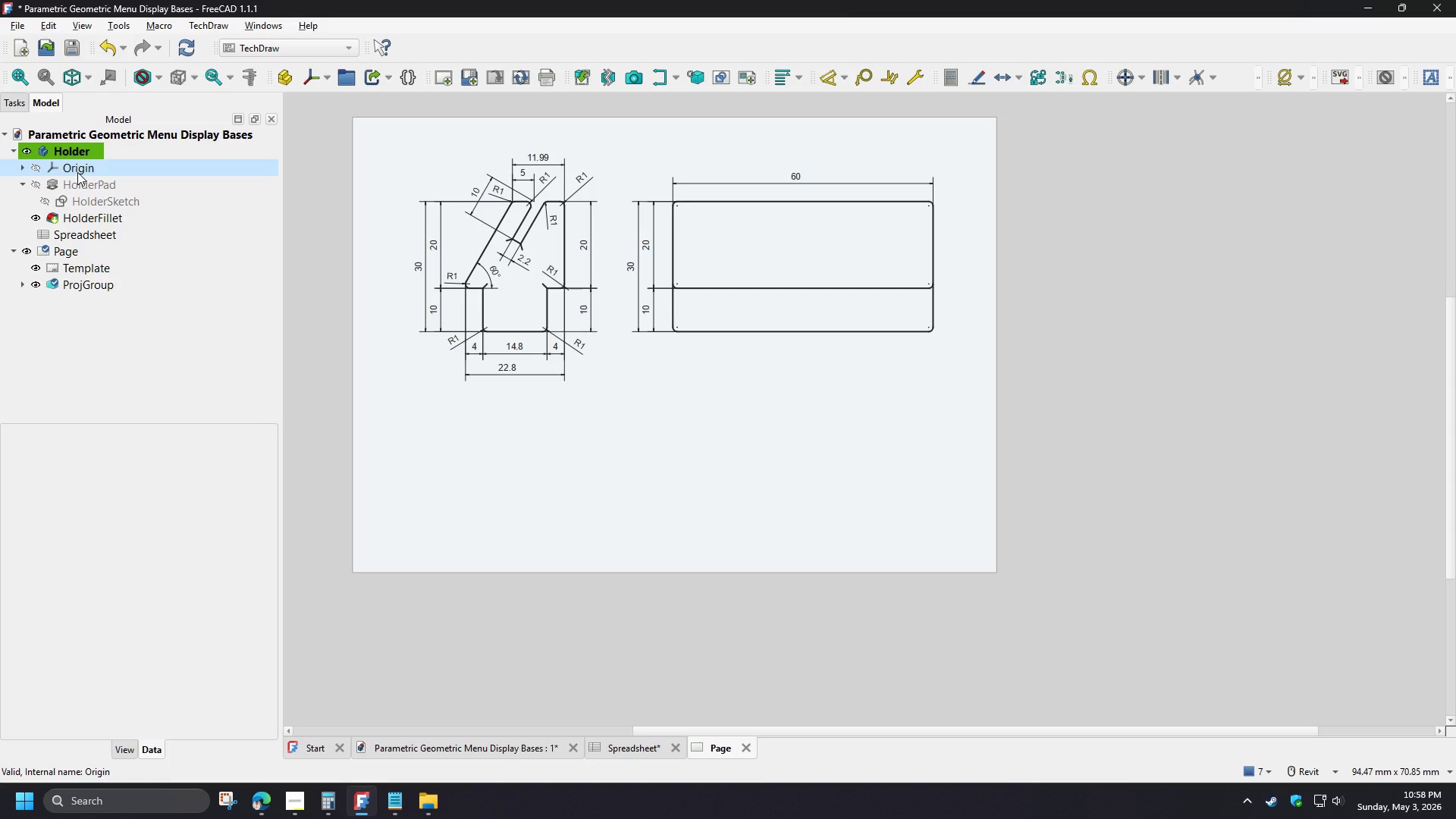 
double_click([73, 147])
 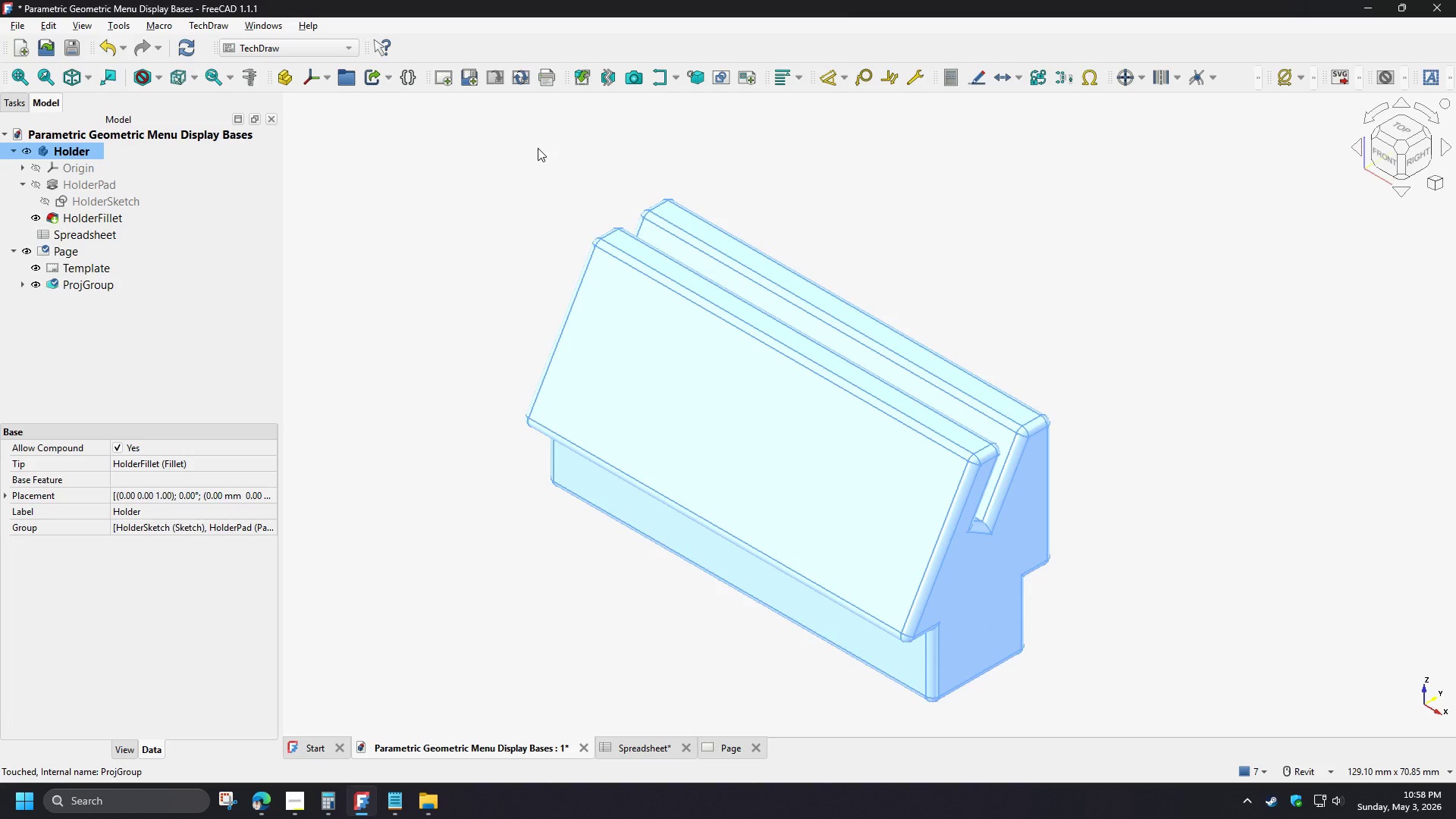 
wait(11.56)
 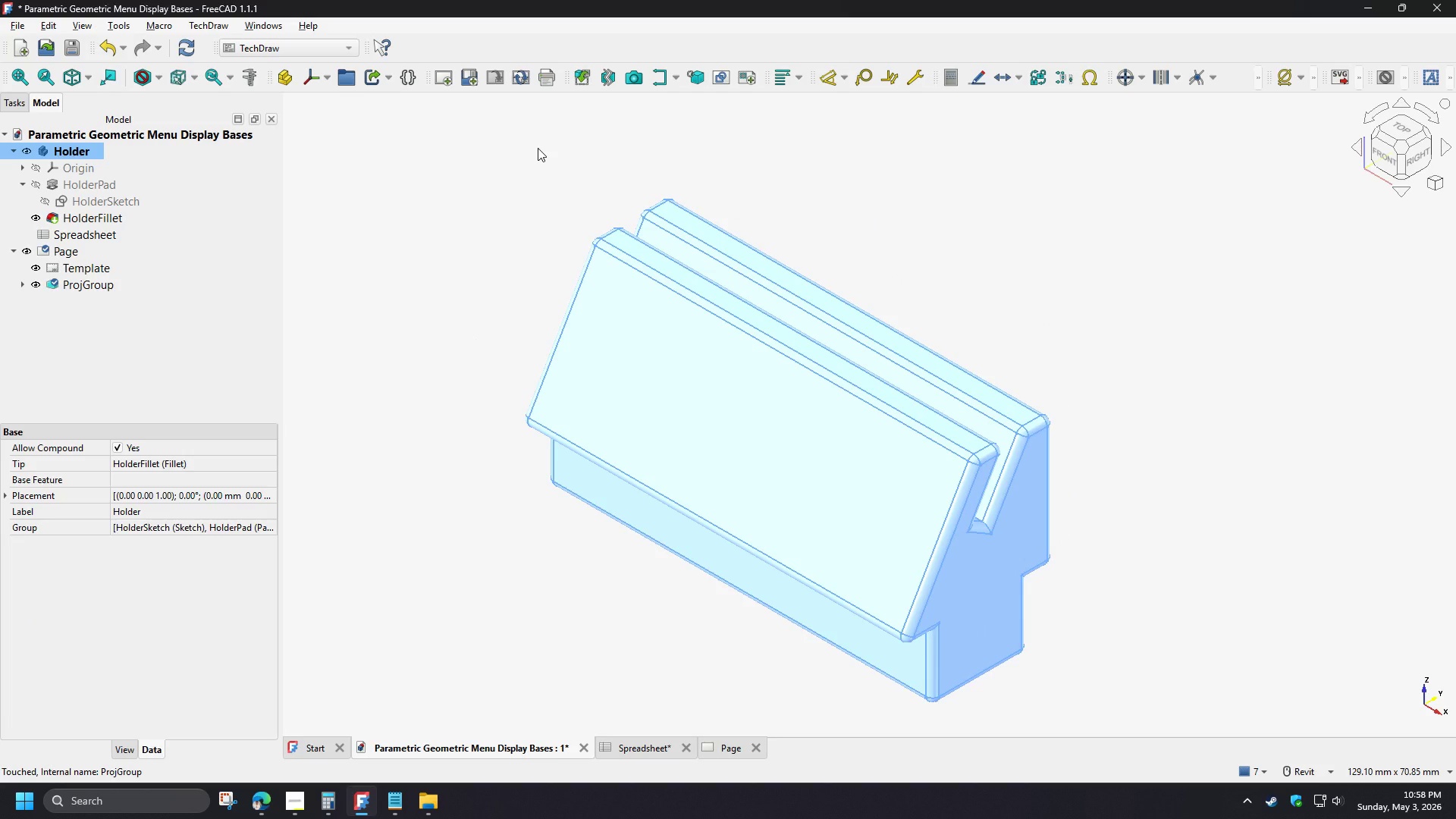 
left_click([577, 83])
 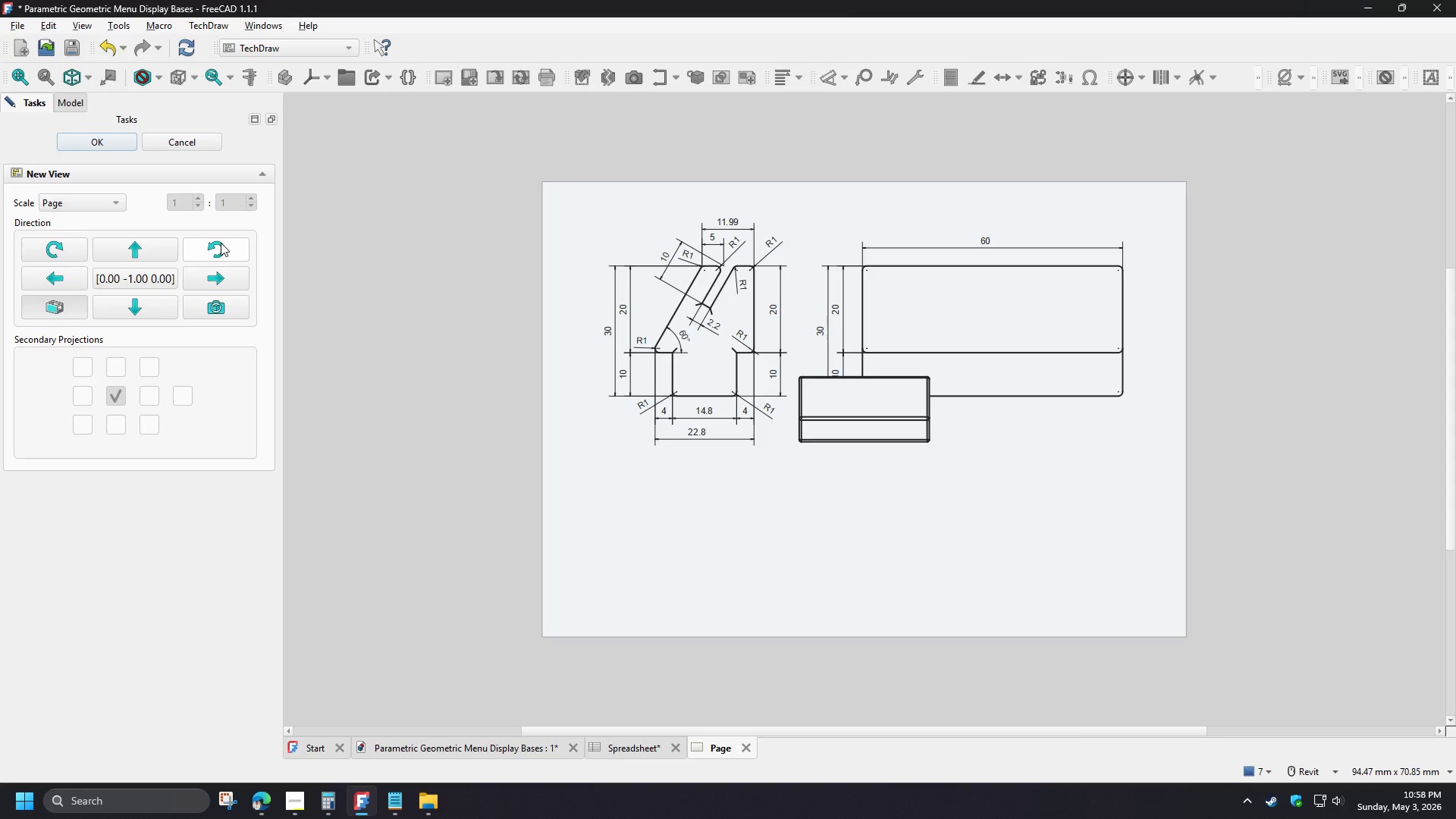 
left_click([100, 206])
 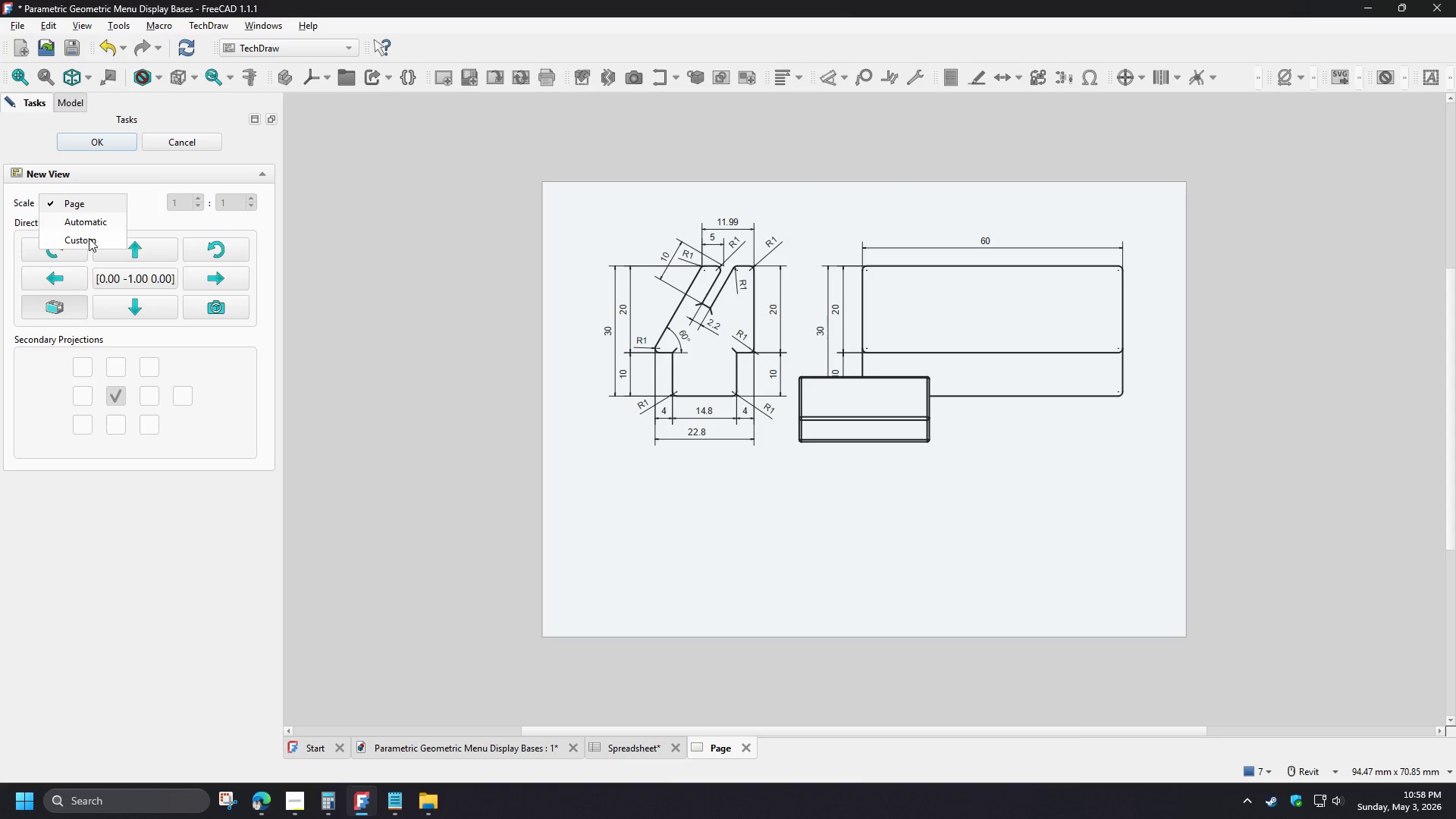 
left_click([89, 238])
 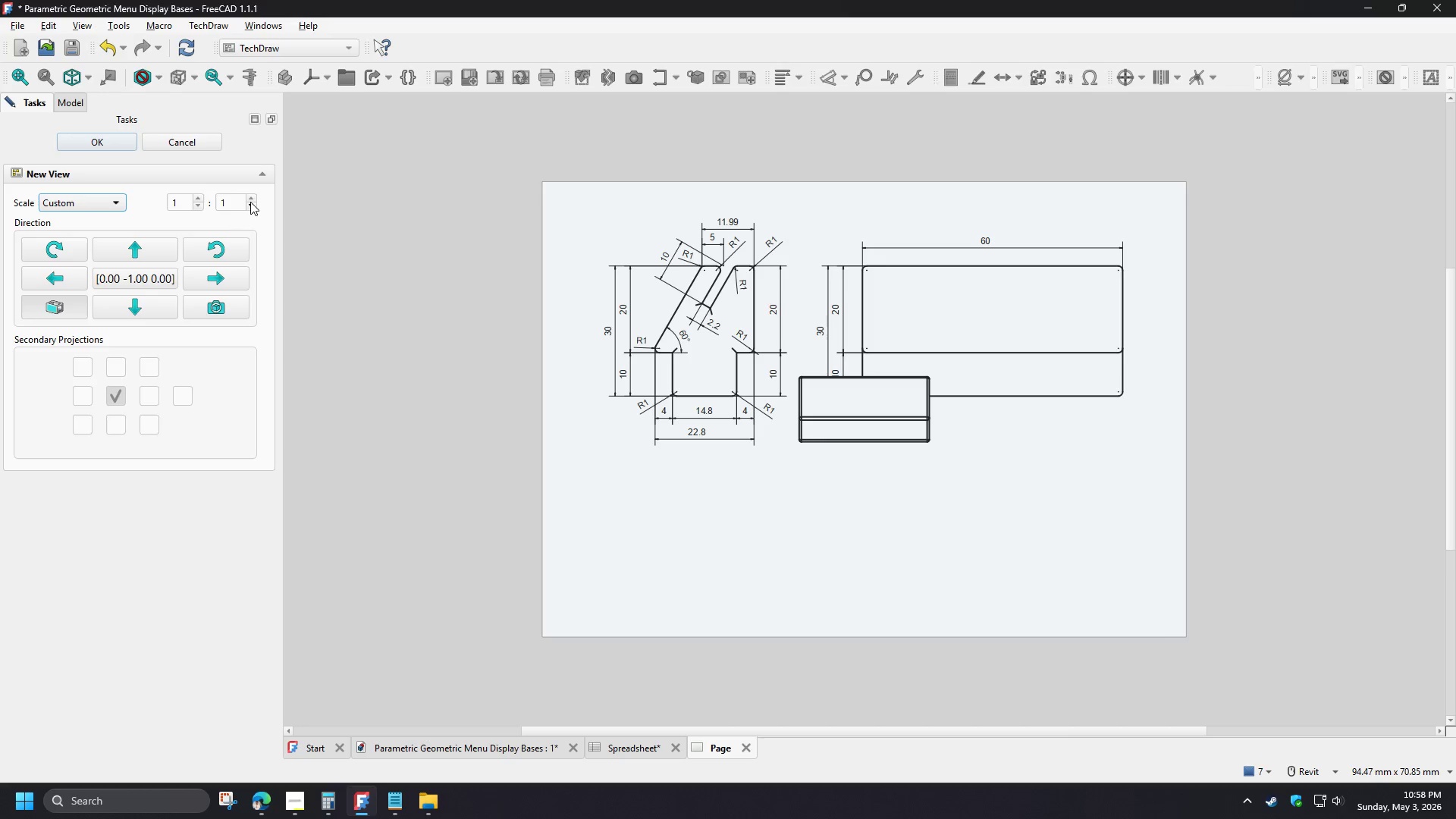 
left_click([250, 199])
 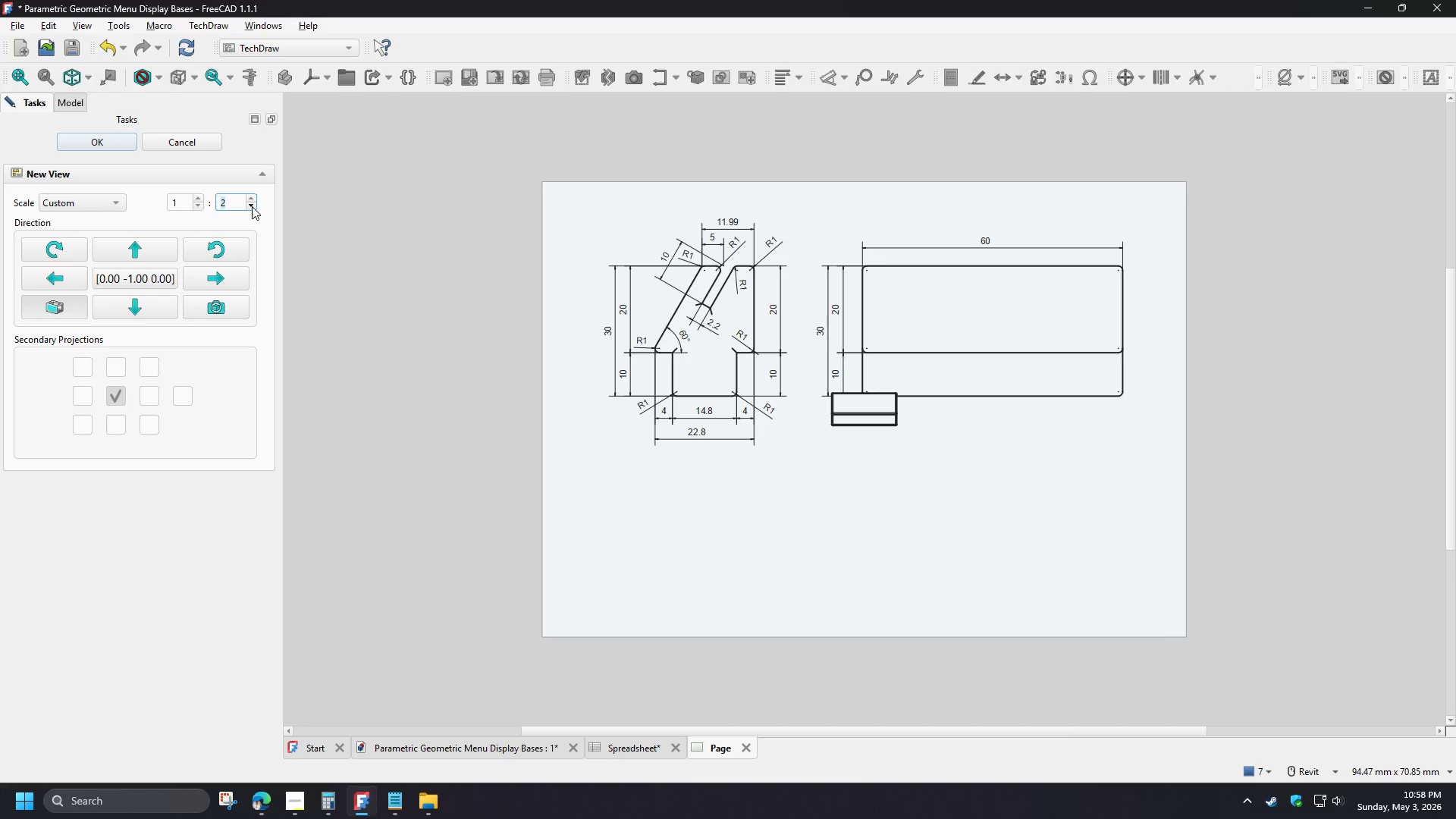 
left_click([252, 206])
 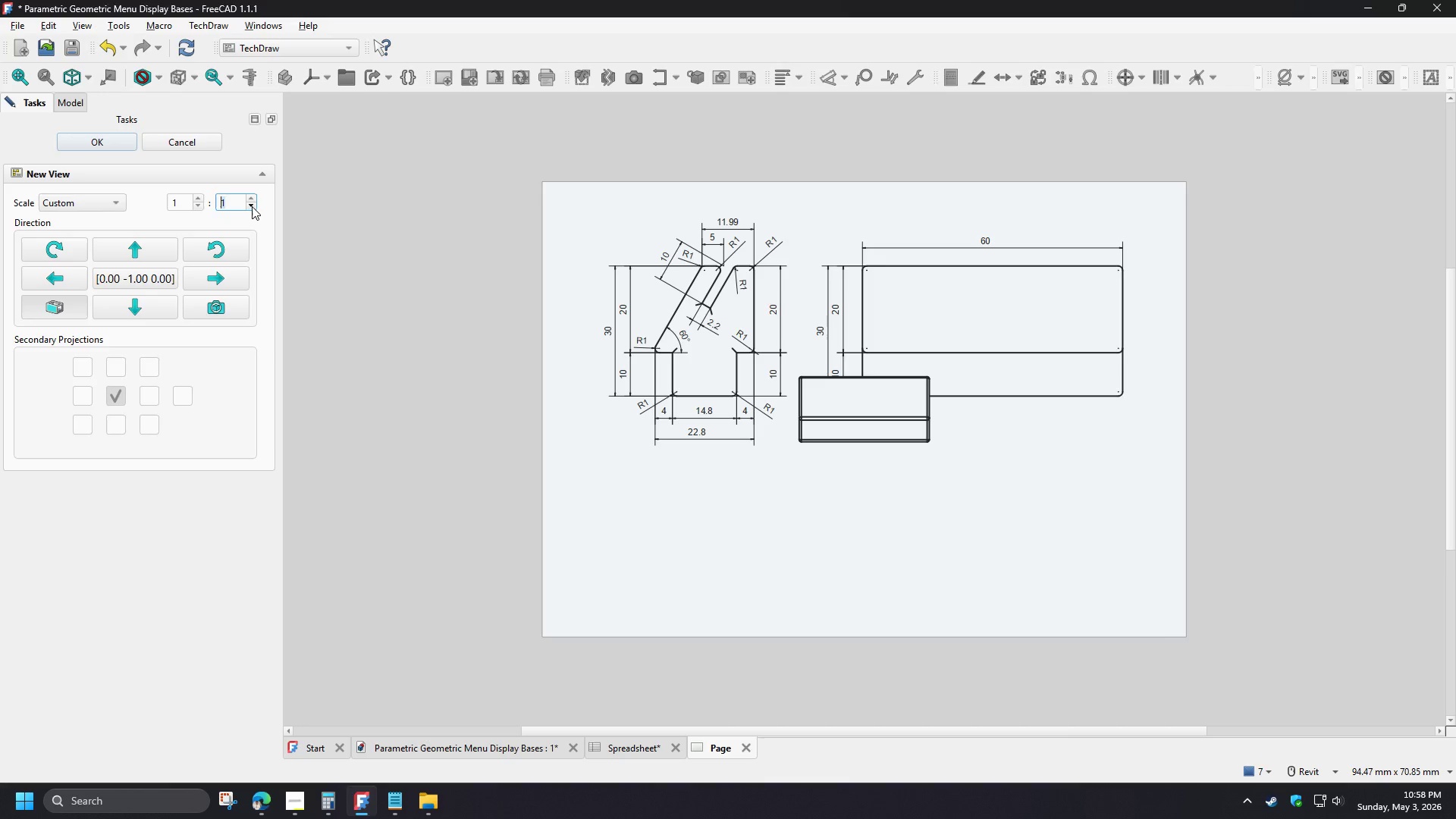 
left_click([252, 206])
 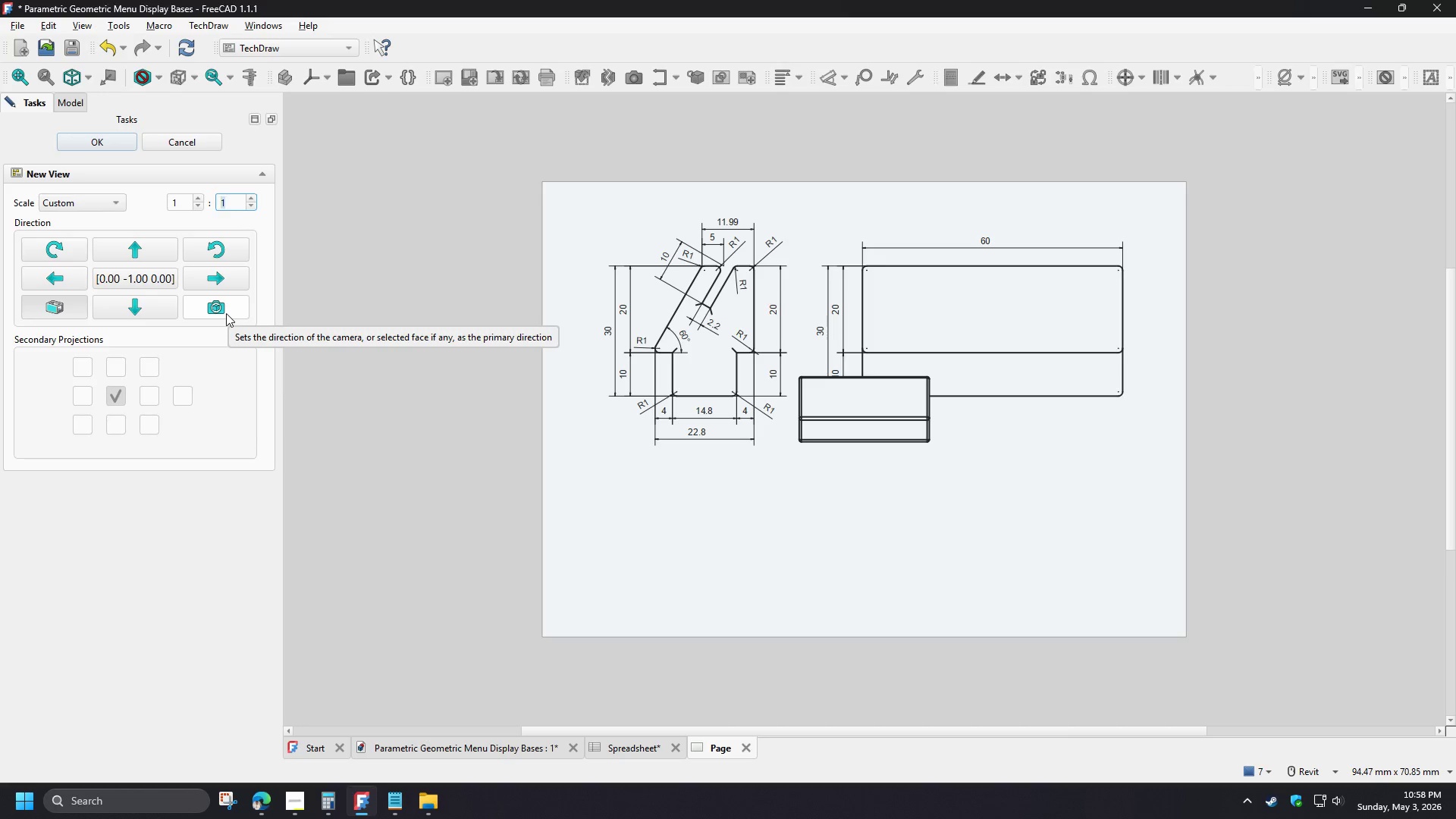 
left_click([226, 313])
 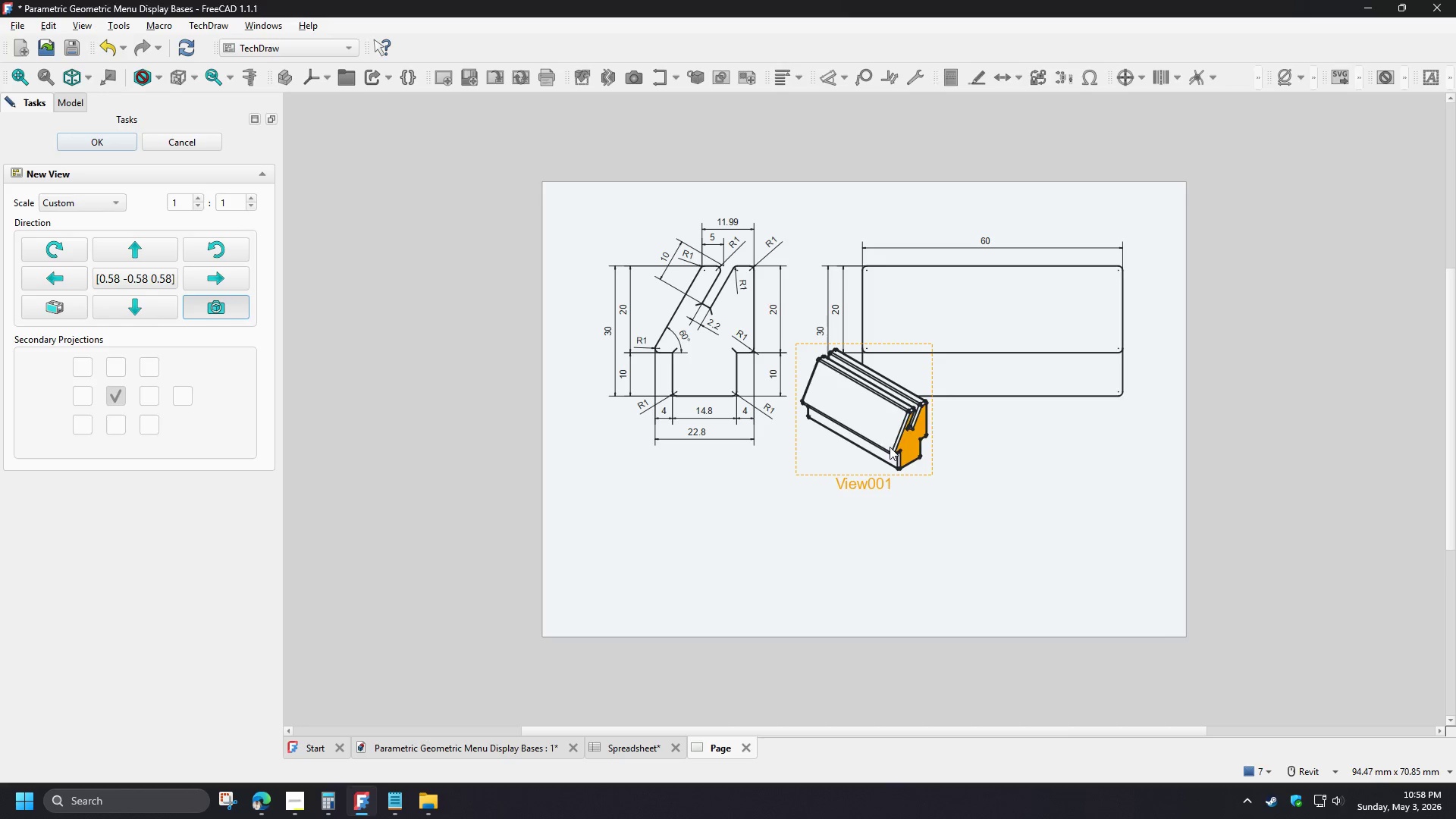 
left_click_drag(start_coordinate=[880, 438], to_coordinate=[893, 522])
 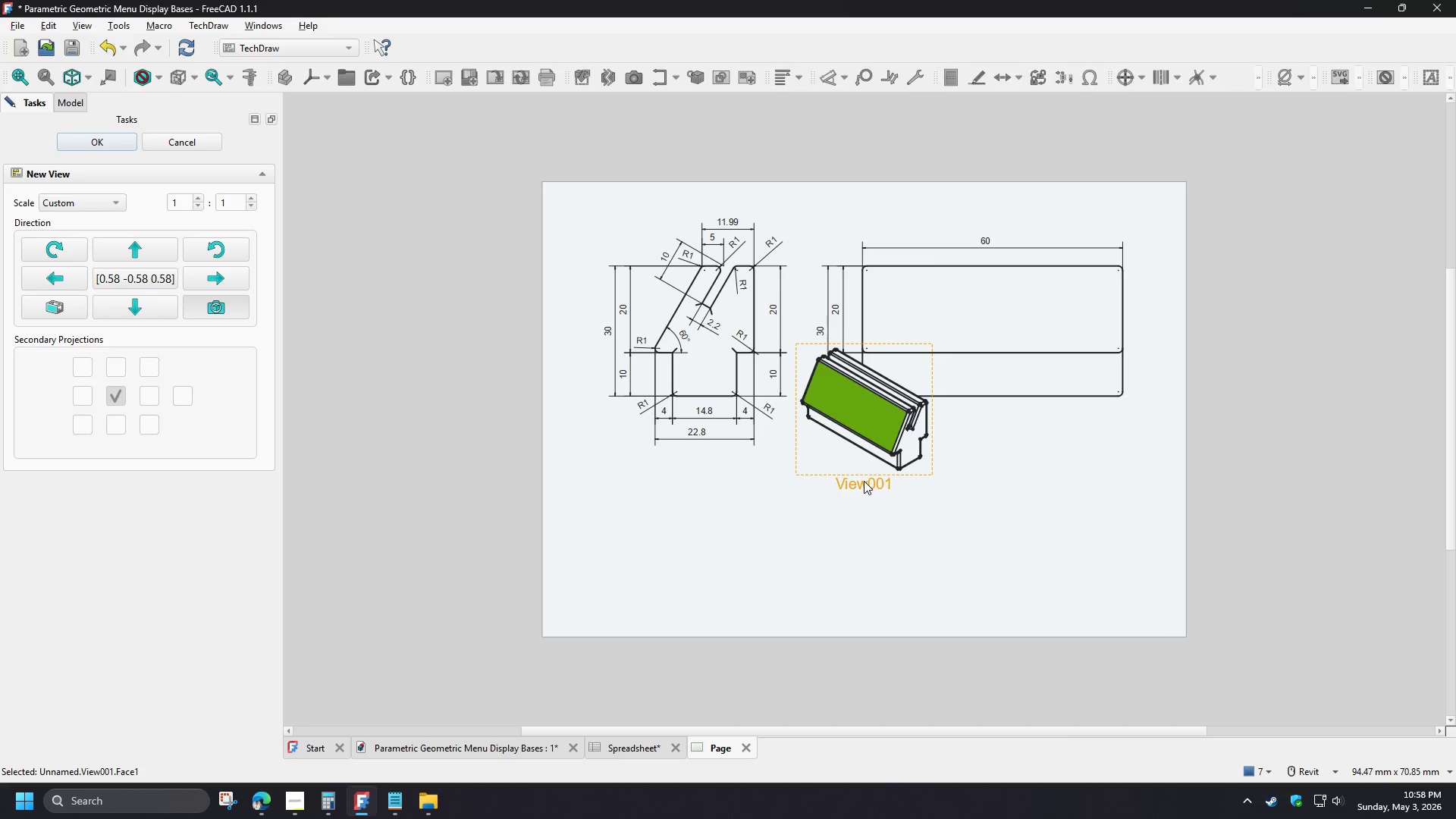 
left_click_drag(start_coordinate=[864, 481], to_coordinate=[877, 598])
 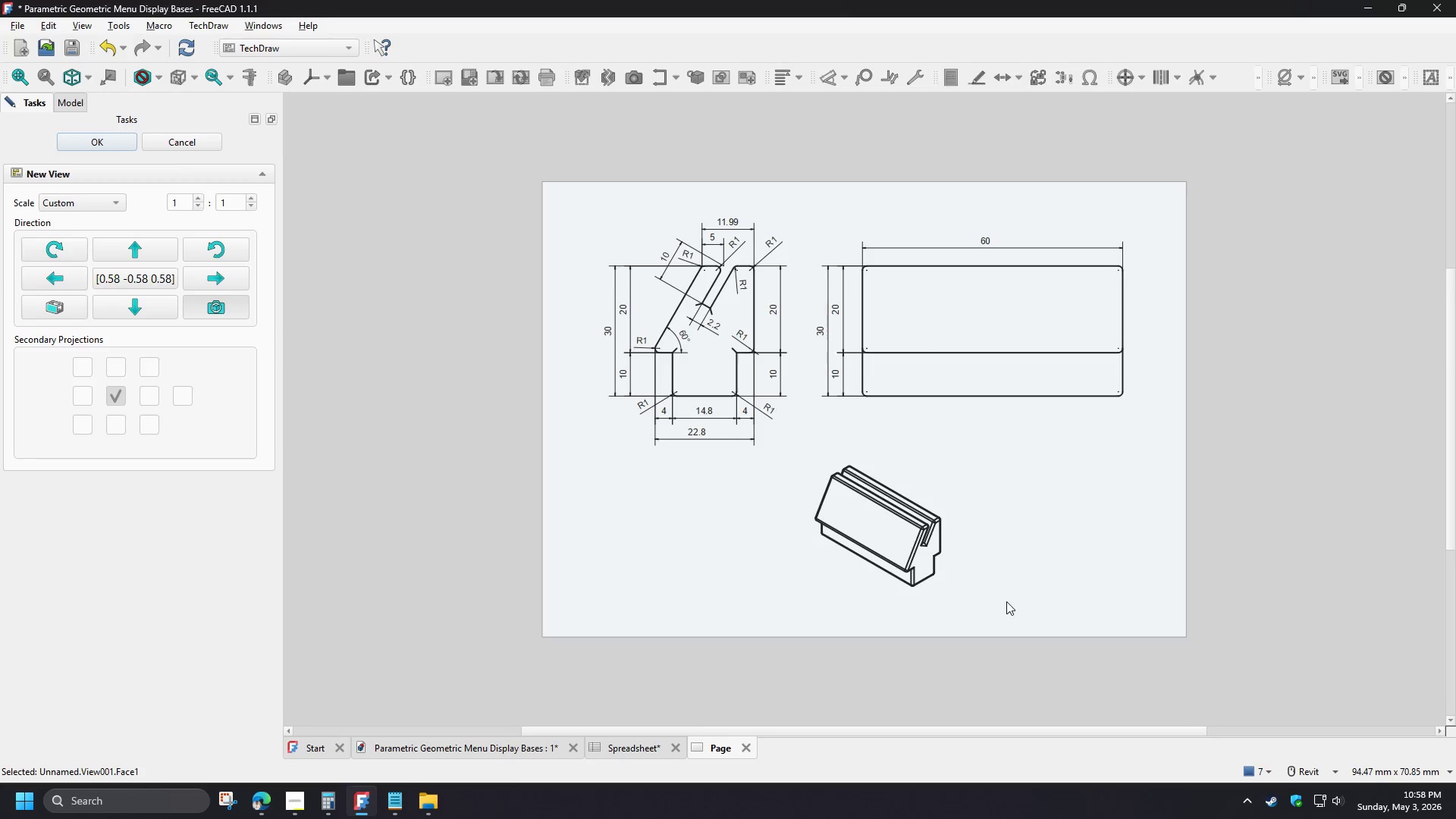 
scroll: coordinate [994, 595], scroll_direction: up, amount: 3.0
 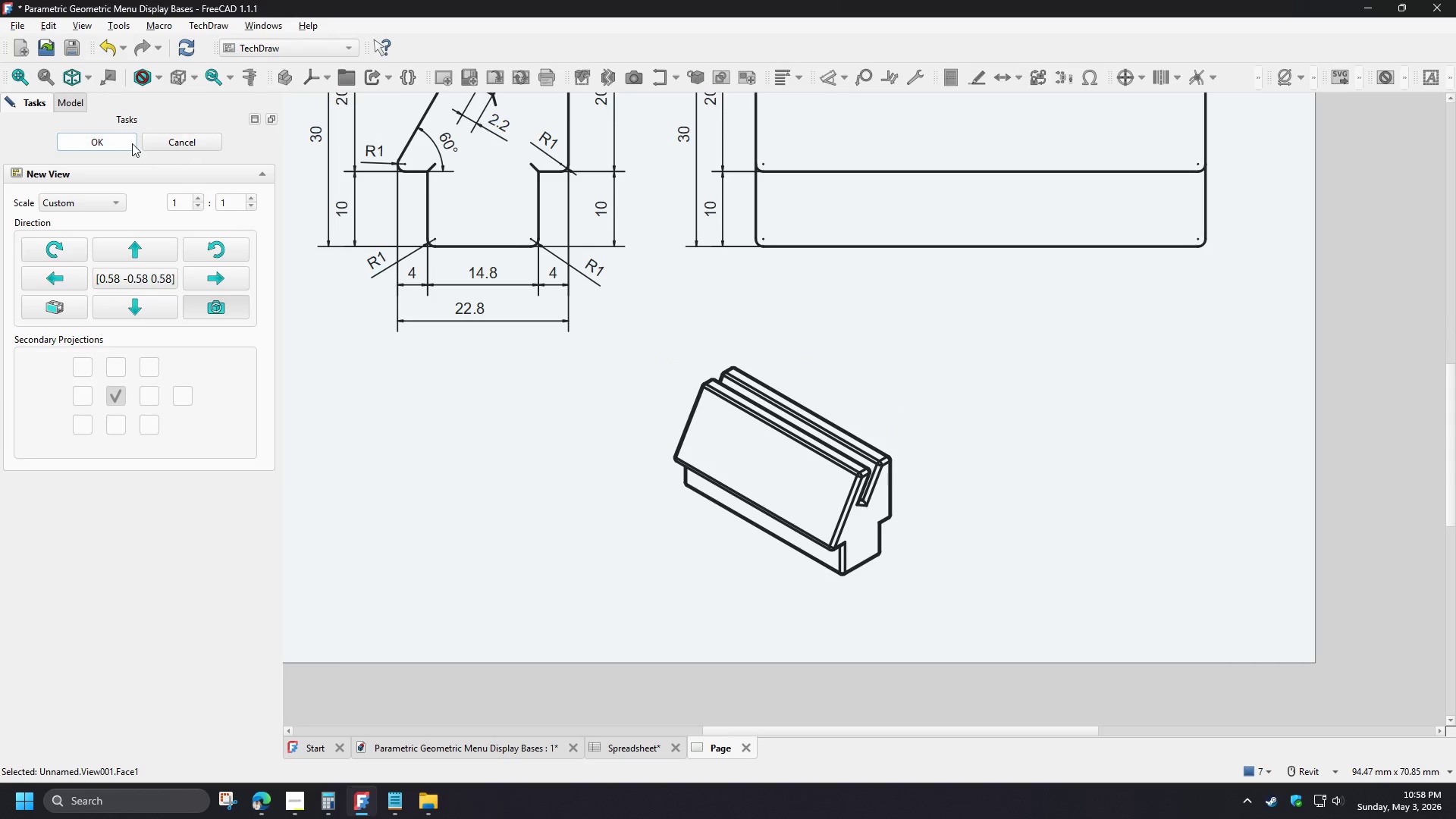 
left_click([127, 142])
 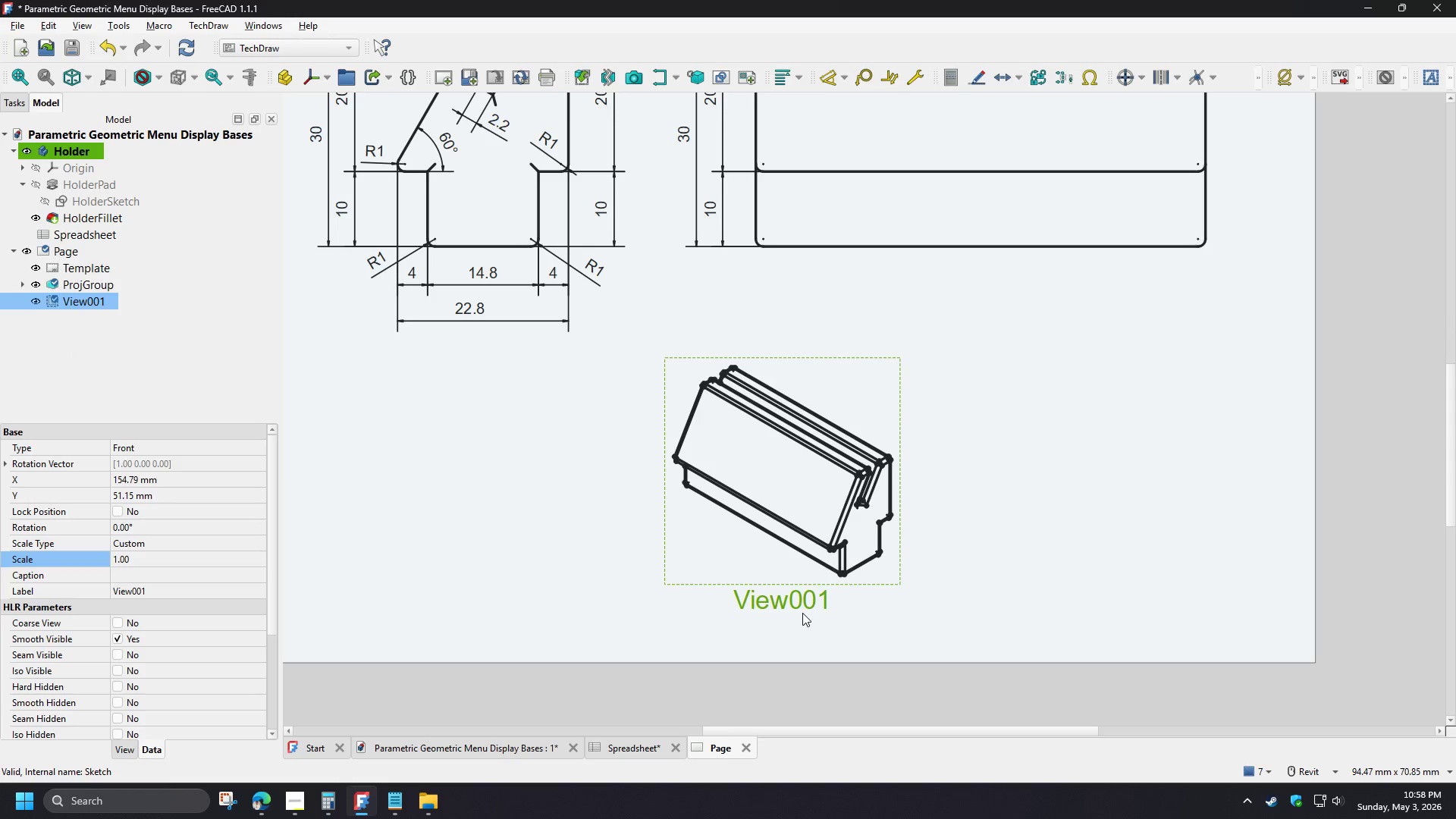 
left_click([778, 605])
 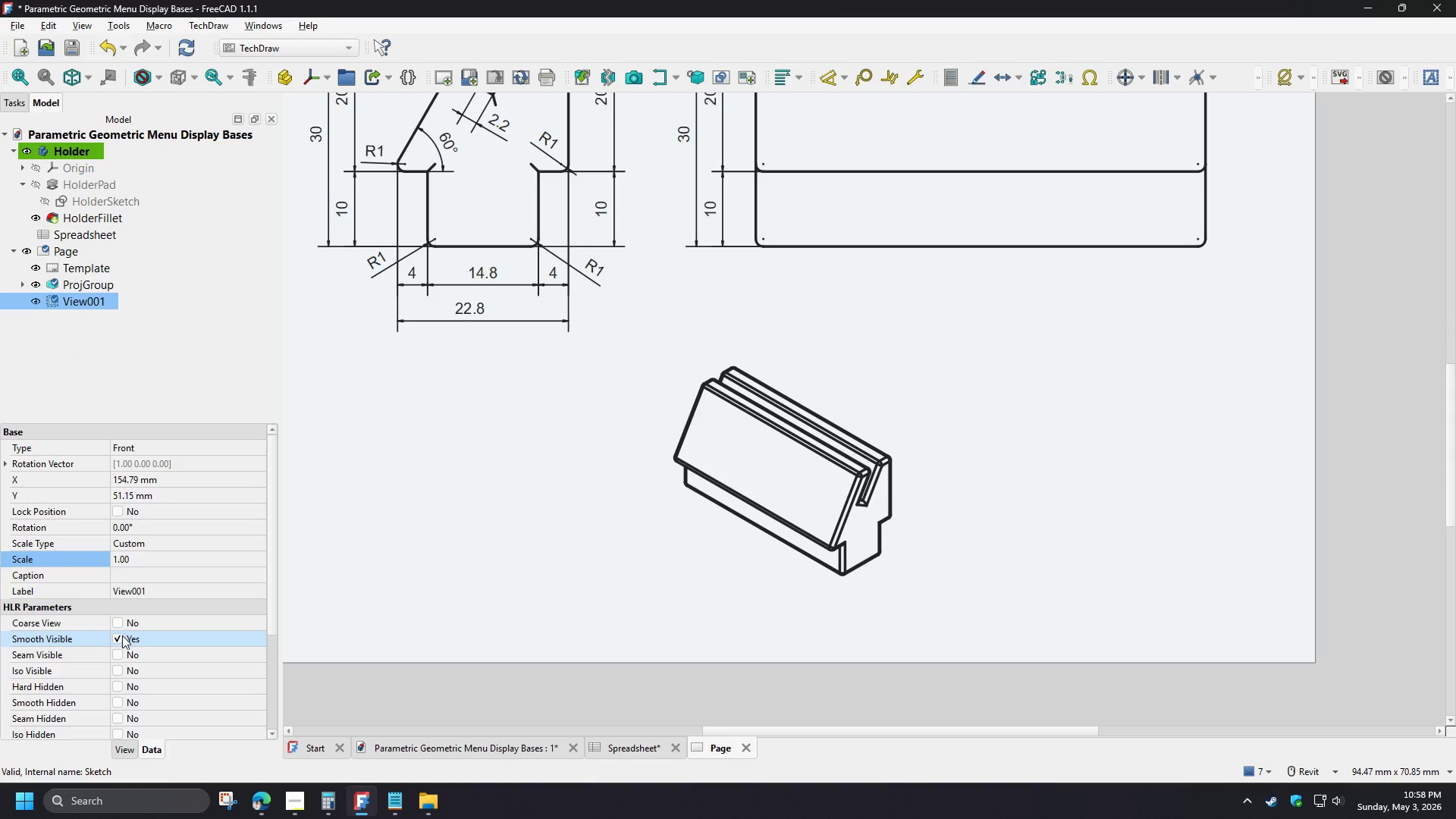 
left_click([118, 640])
 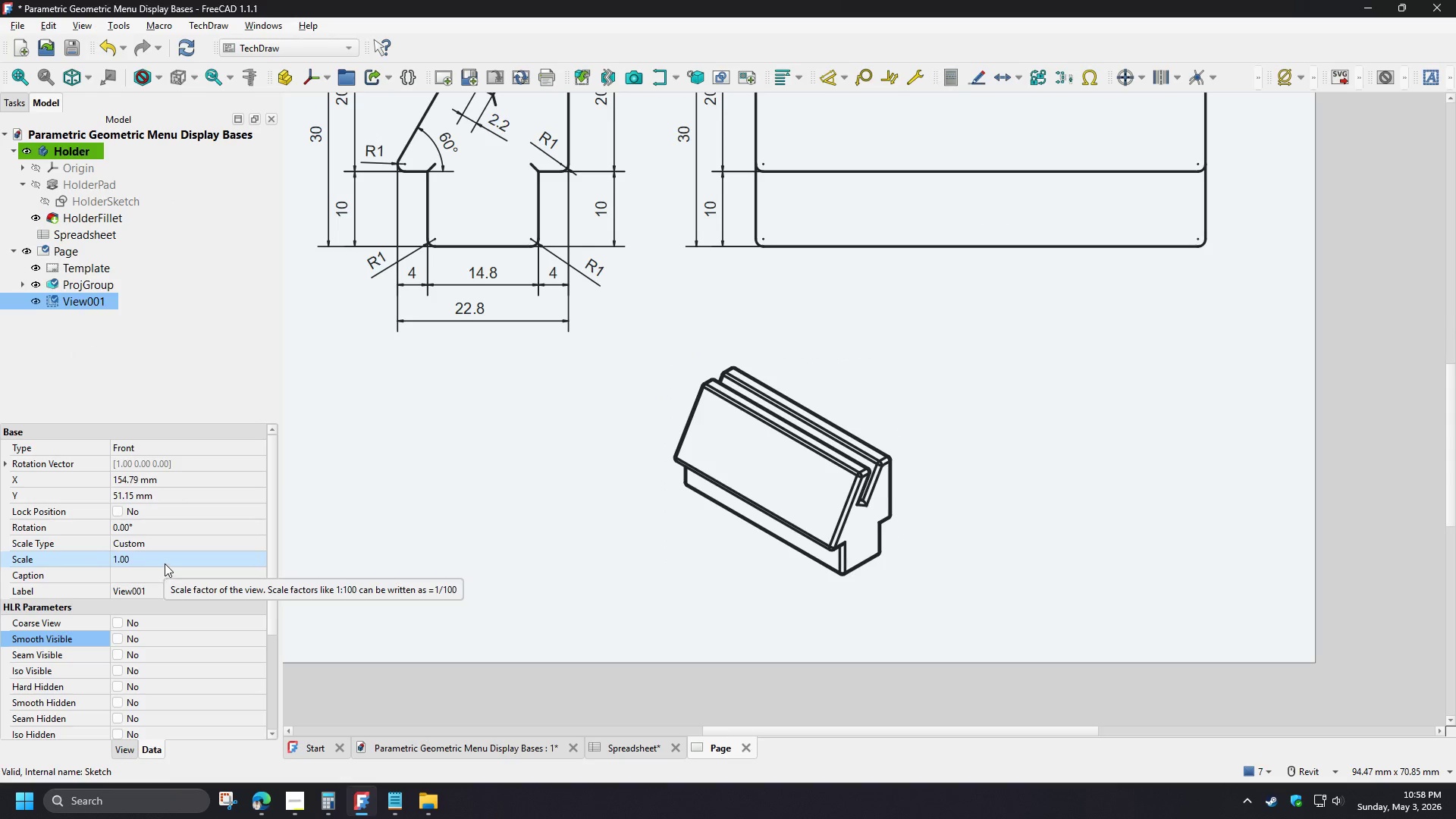 
left_click([165, 563])
 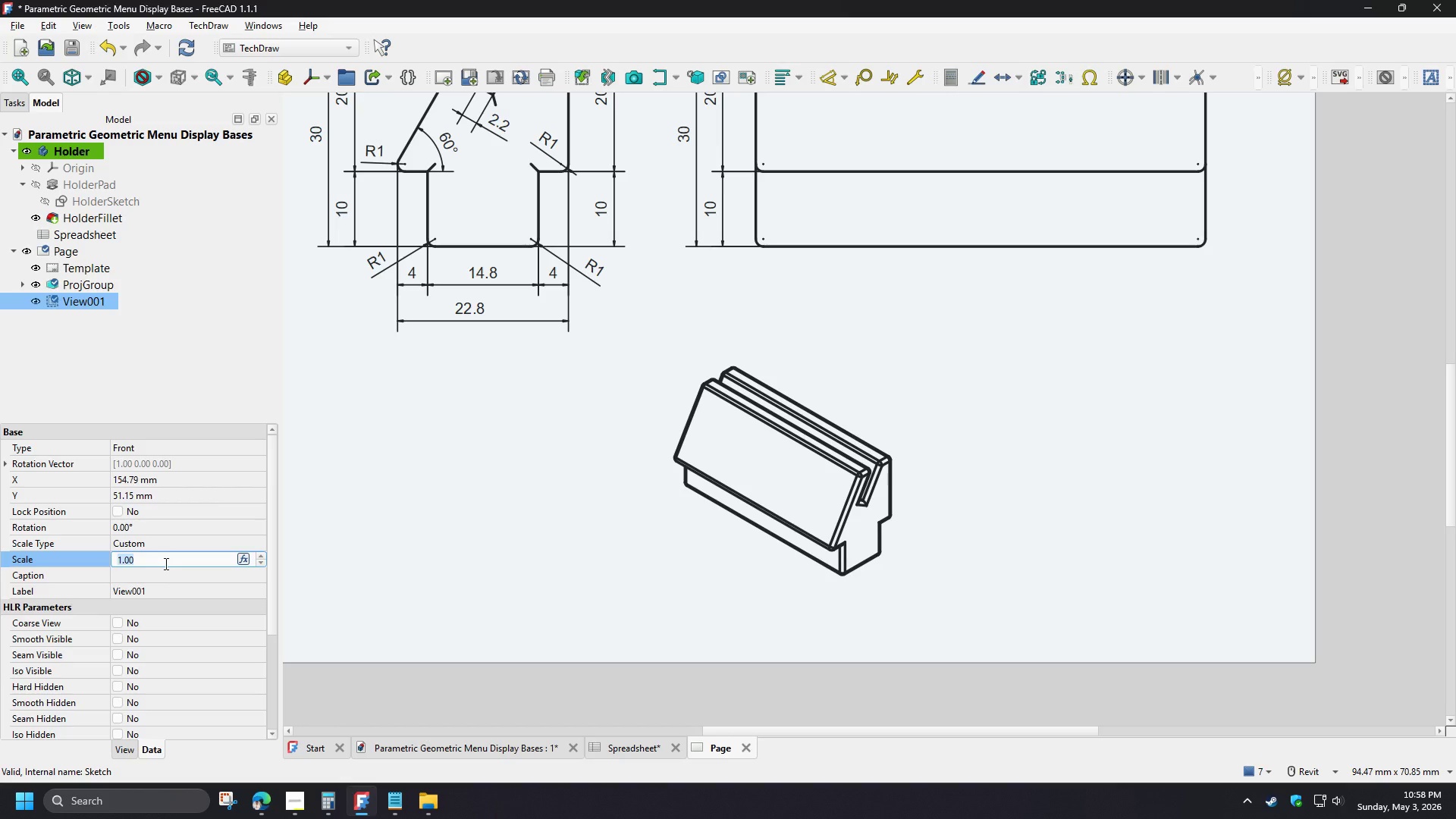 
key(Numpad2)
 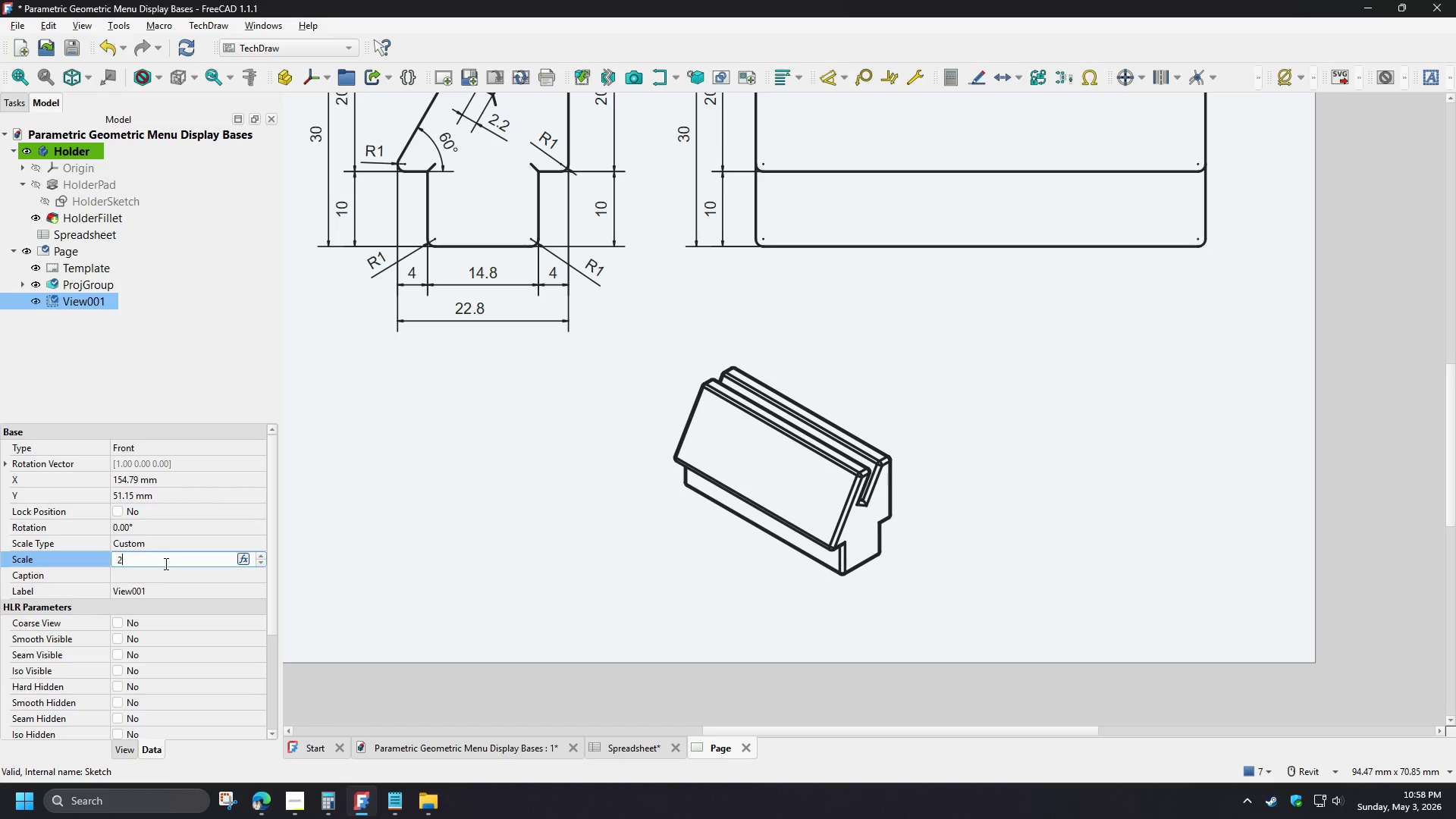 
key(NumpadEnter)
 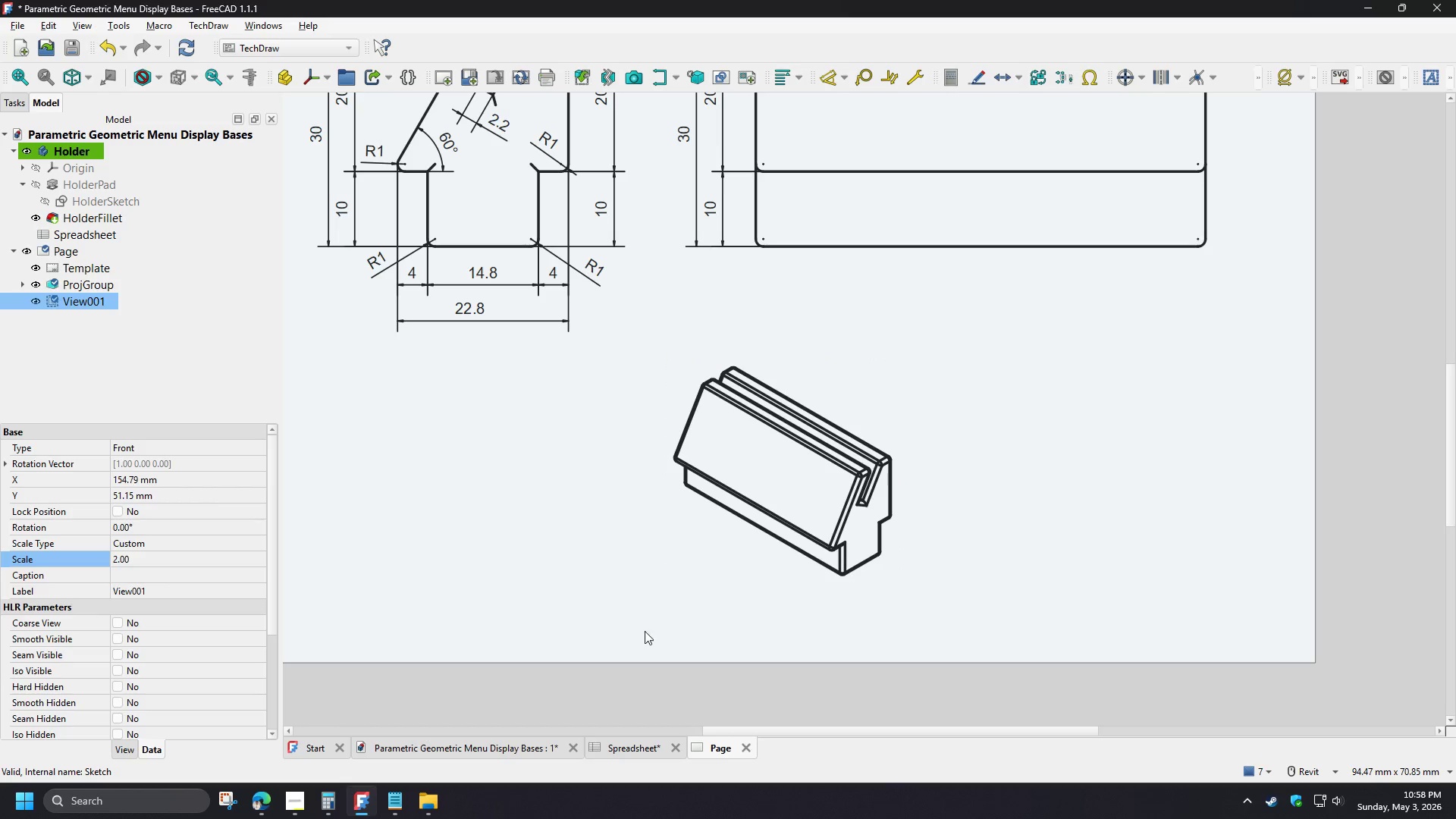 
left_click([574, 618])
 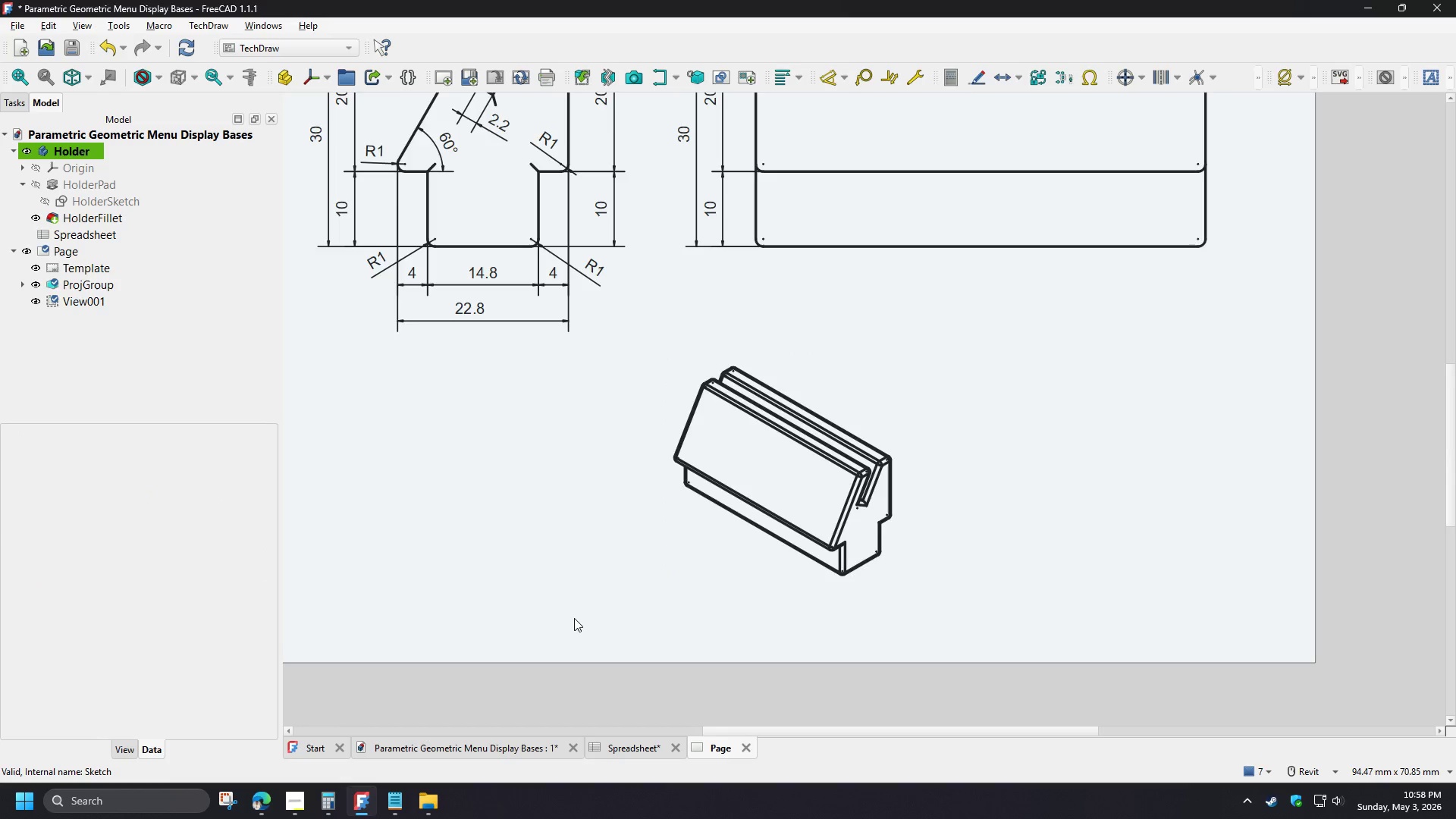 
scroll: coordinate [582, 580], scroll_direction: down, amount: 2.0
 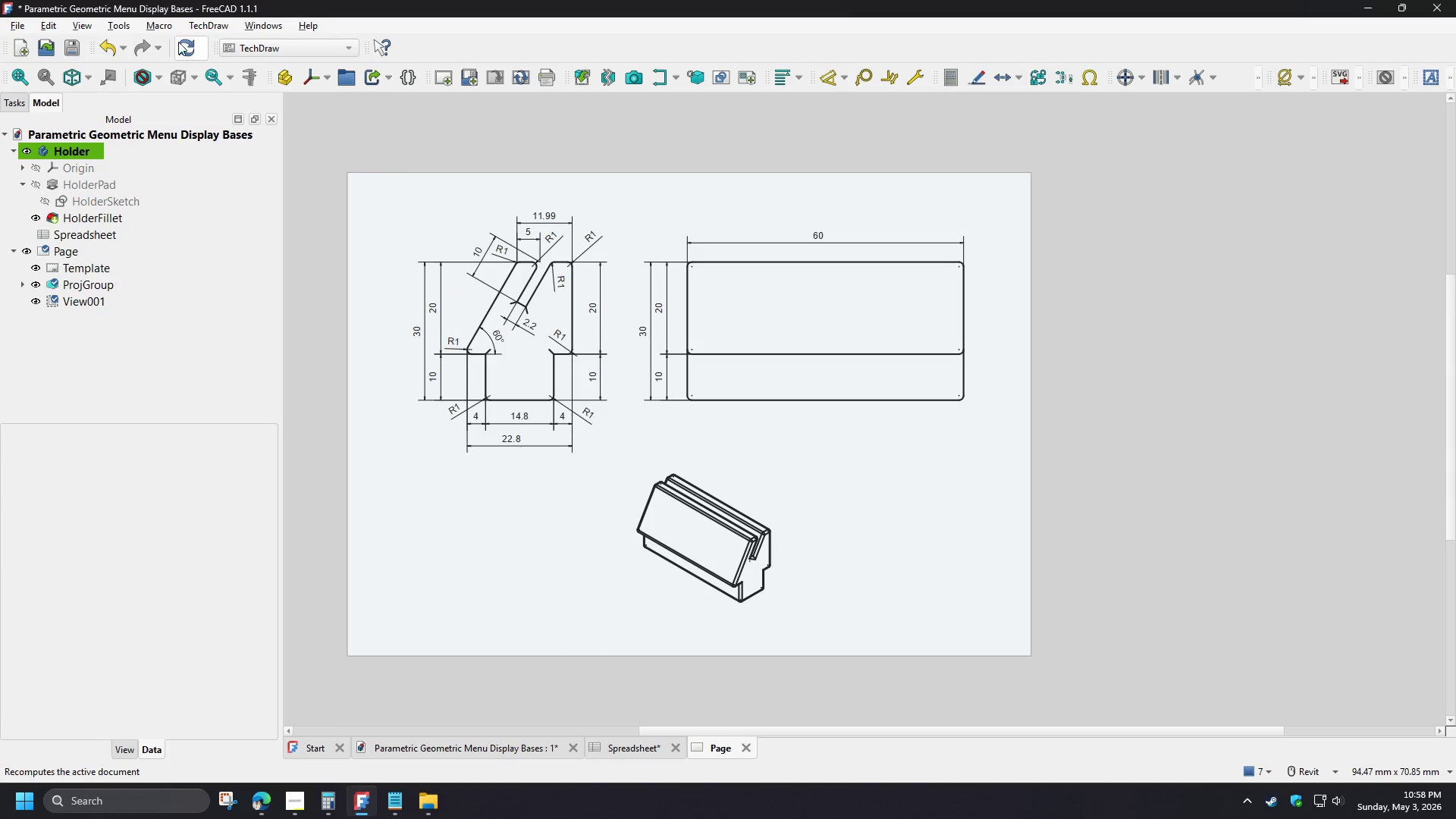 
left_click([186, 42])
 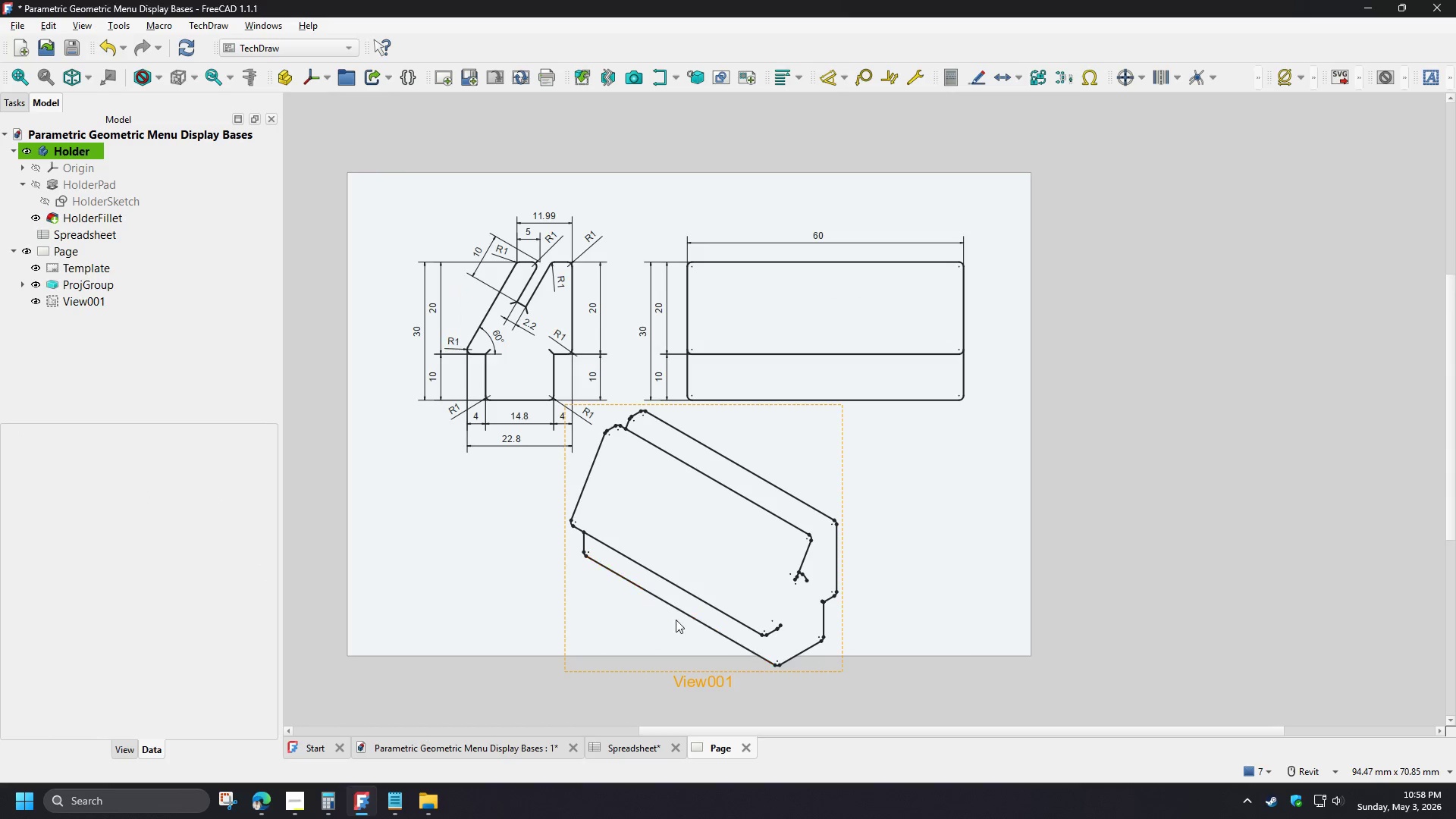 
left_click([698, 676])
 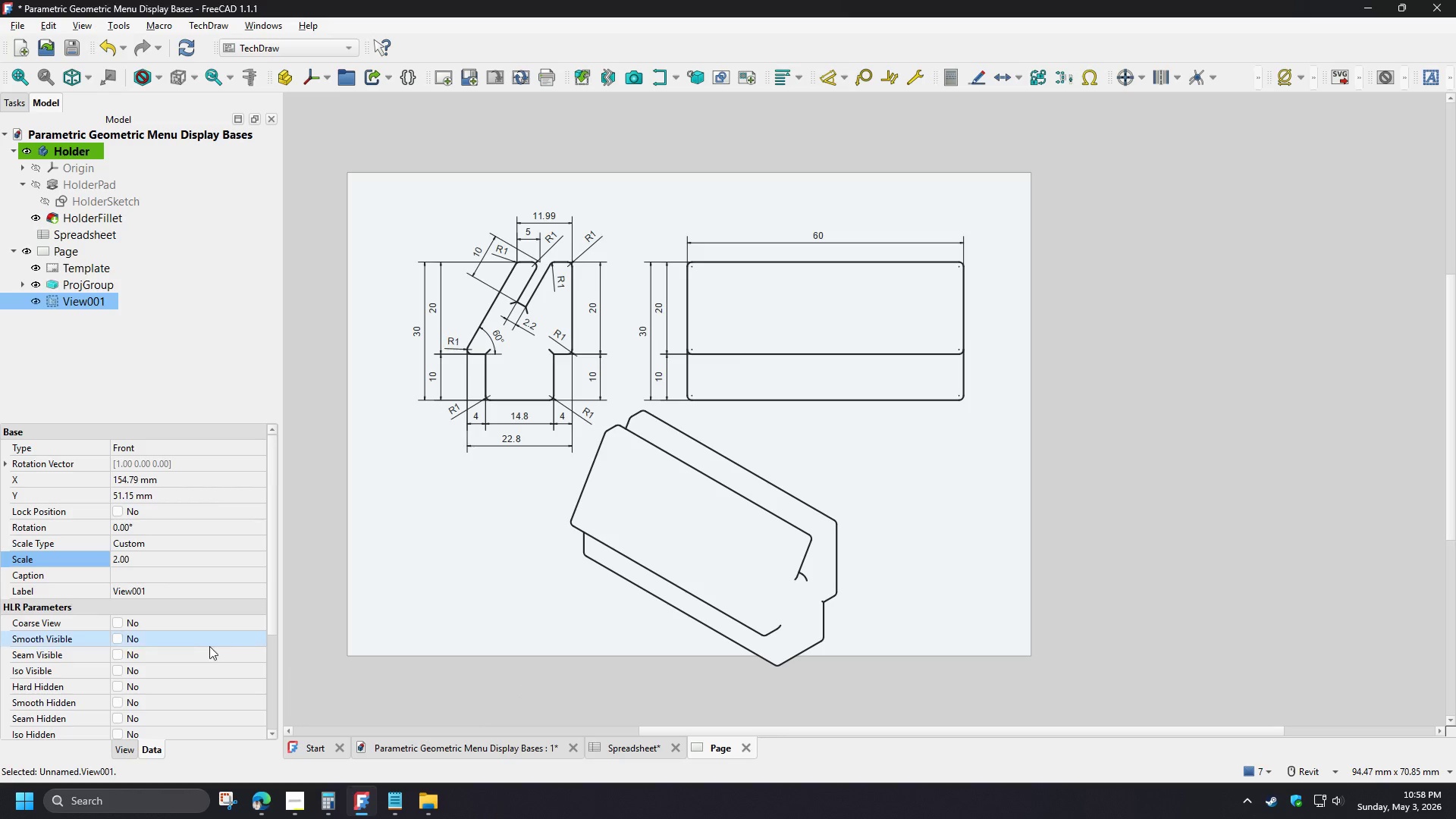 
left_click([118, 642])
 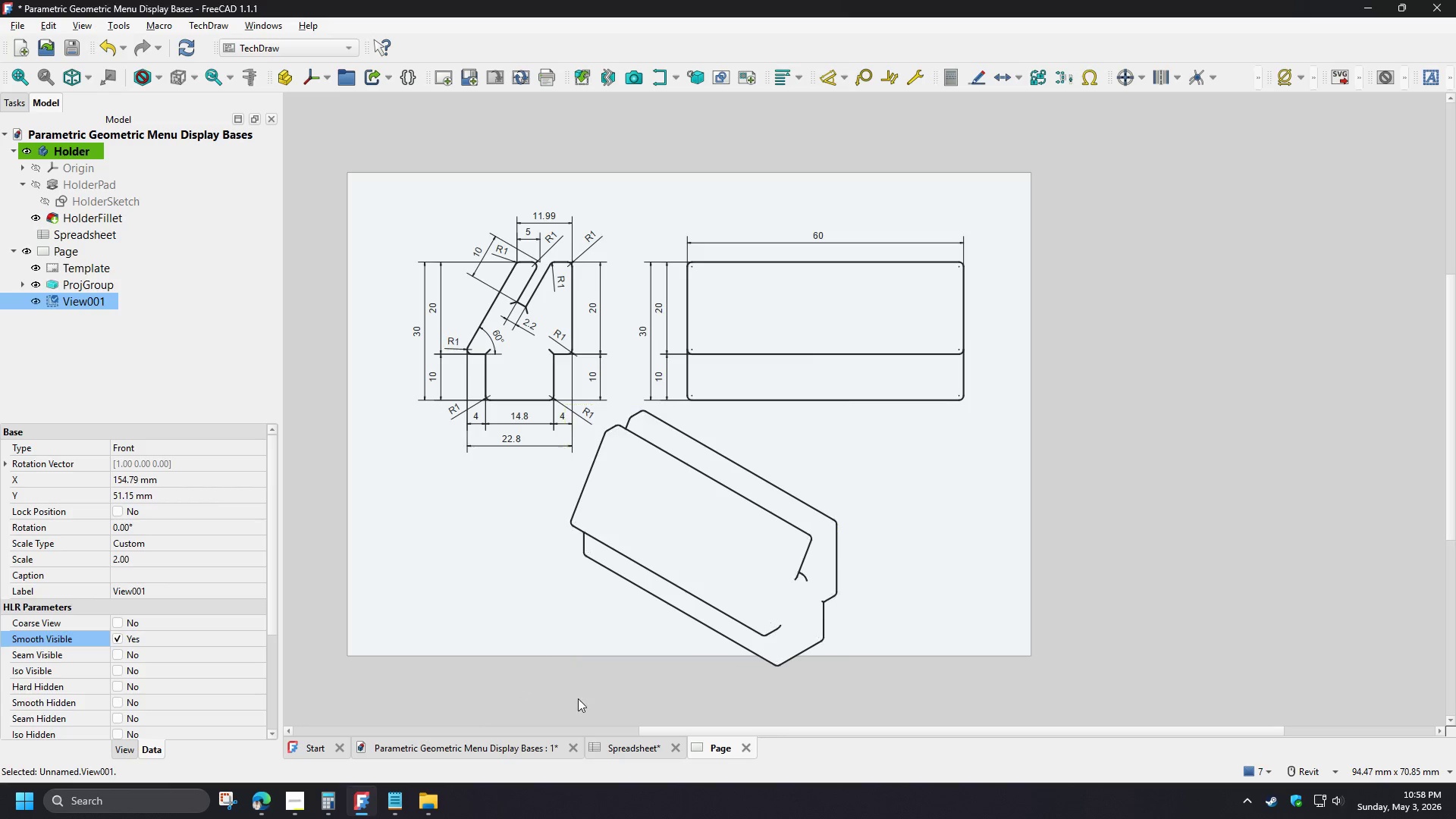 
left_click([577, 701])
 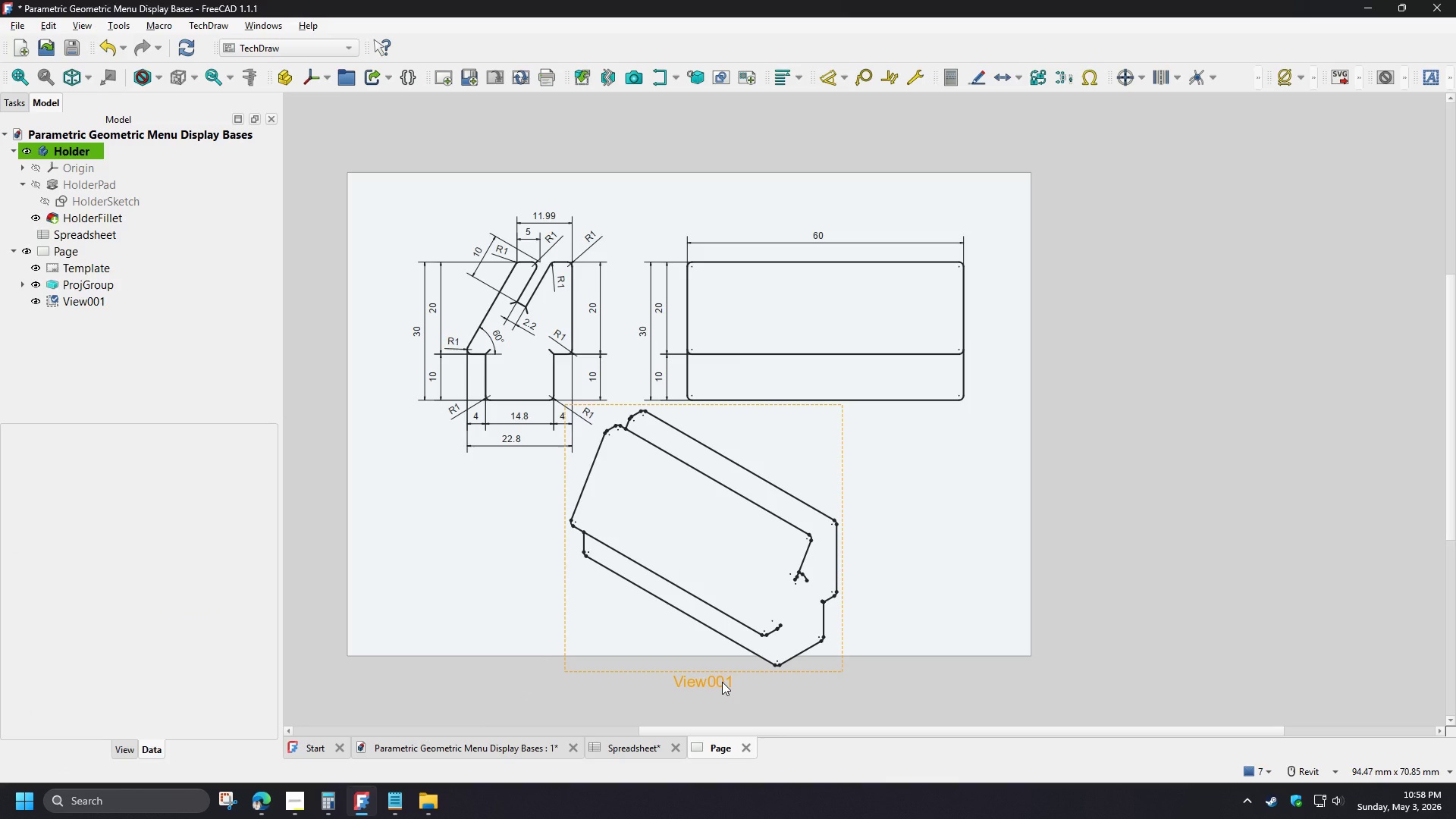 
left_click([722, 682])
 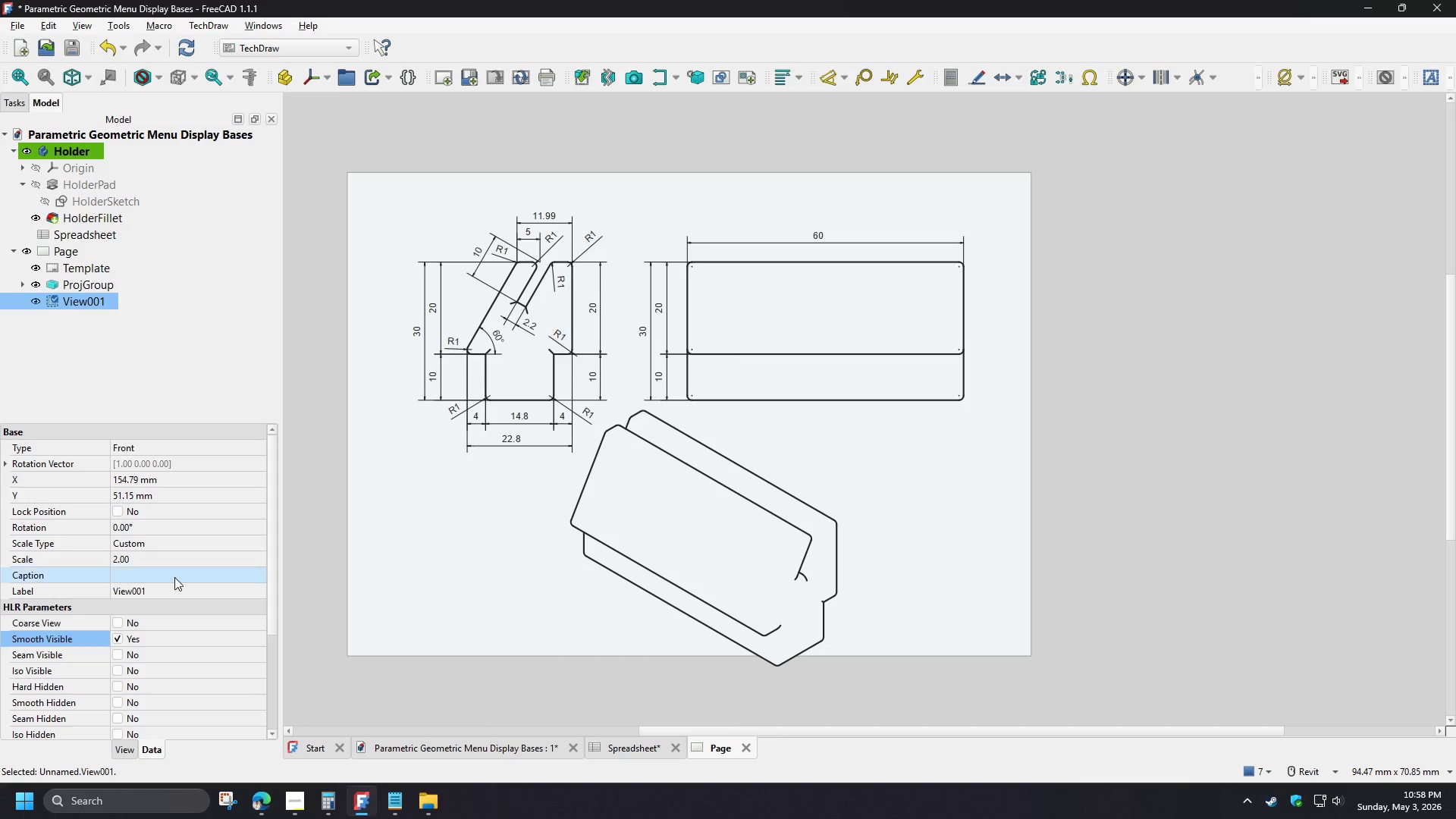 
left_click([155, 560])
 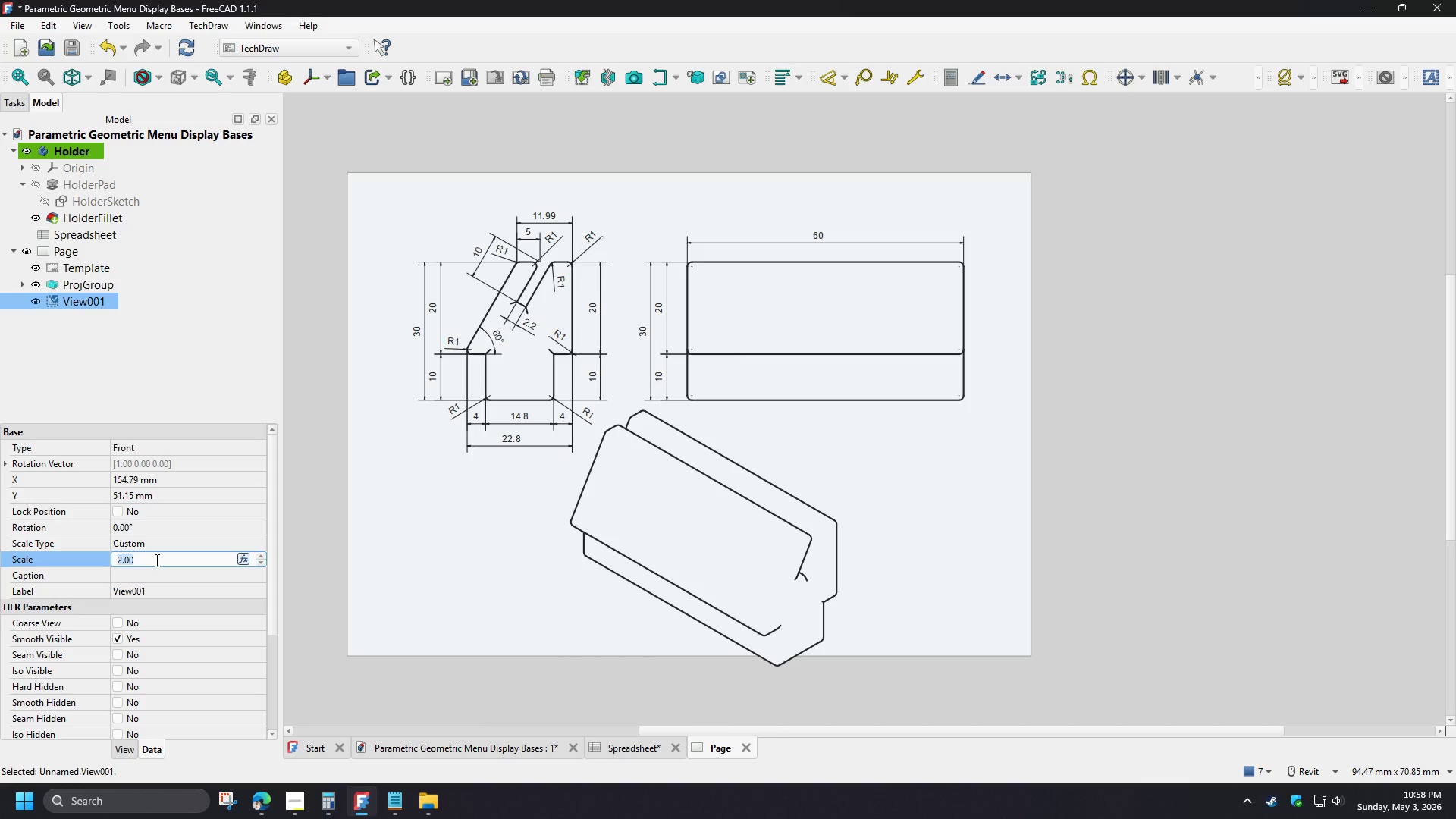 
key(Numpad1)
 